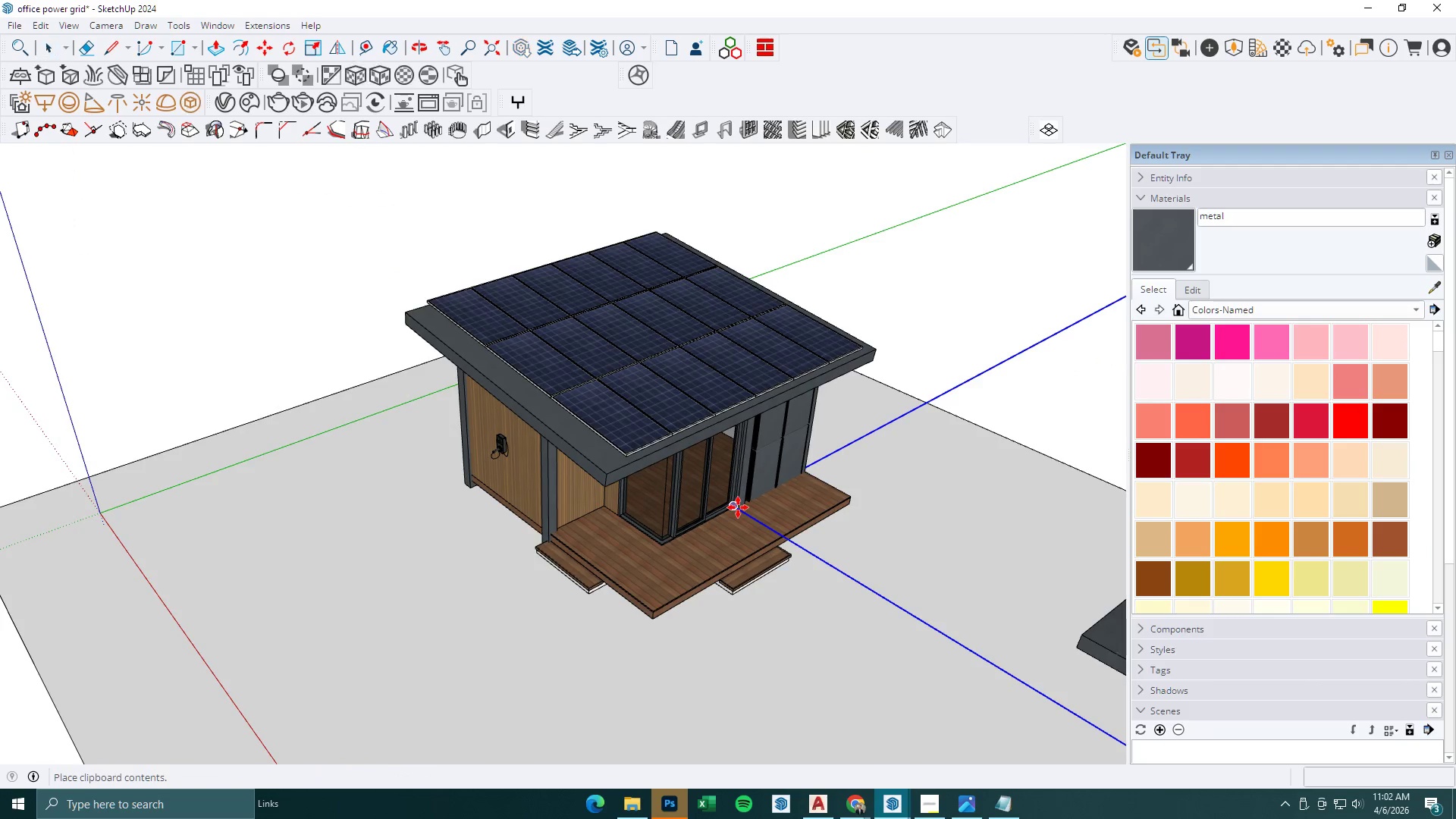 
scroll: coordinate [724, 494], scroll_direction: down, amount: 18.0
 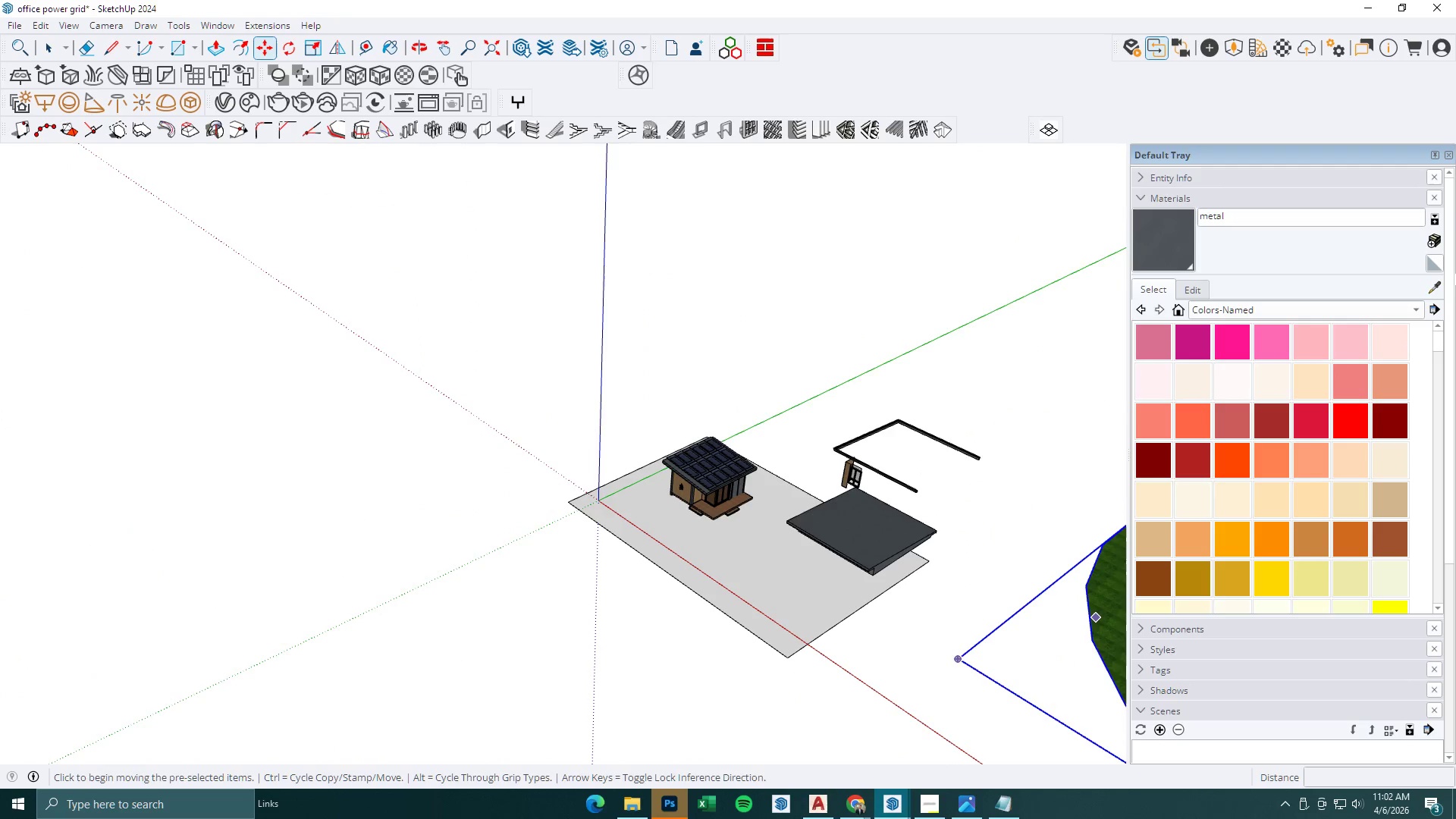 
left_click([1428, 281])
 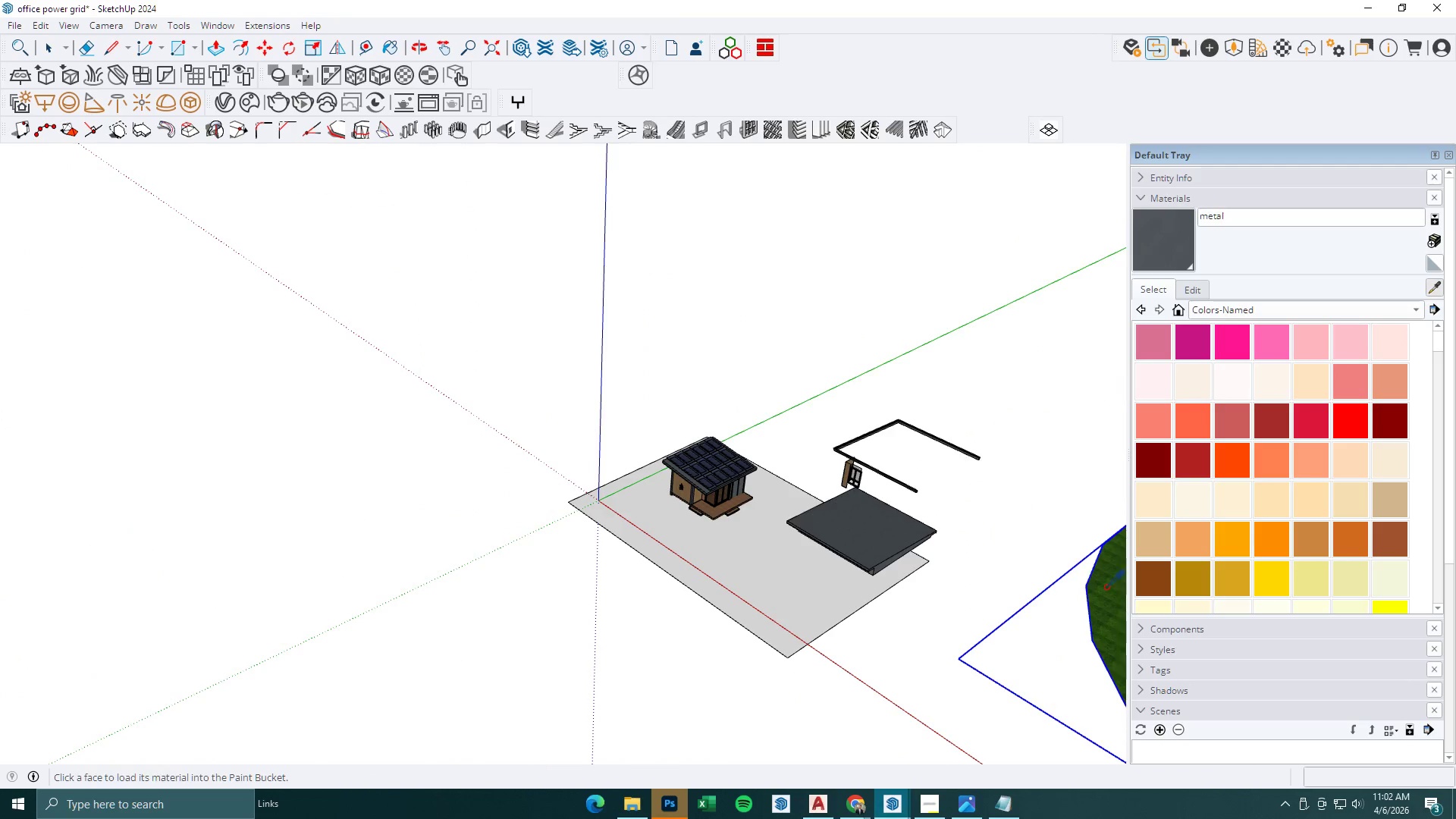 
key(Space)
 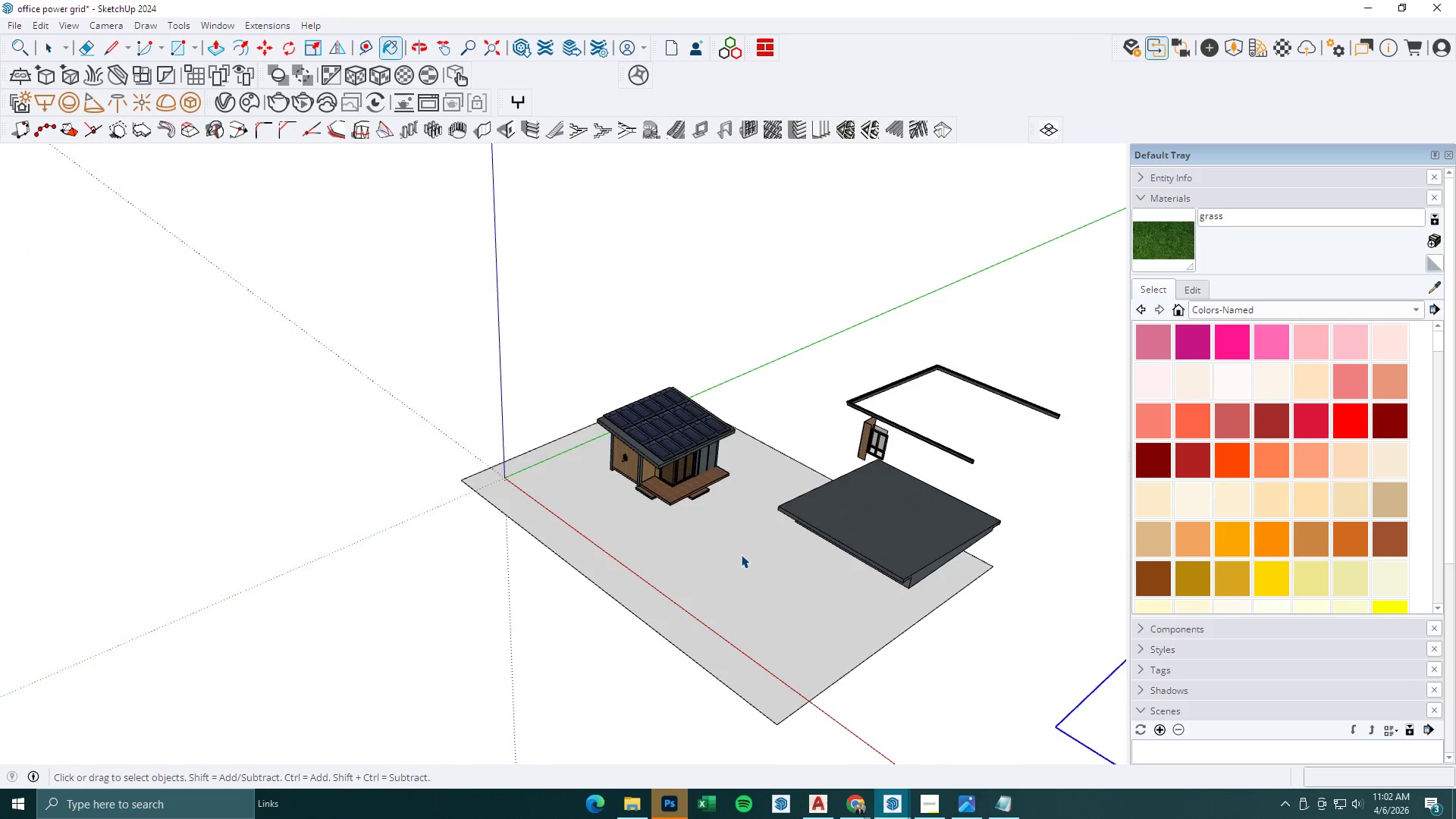 
double_click([741, 554])
 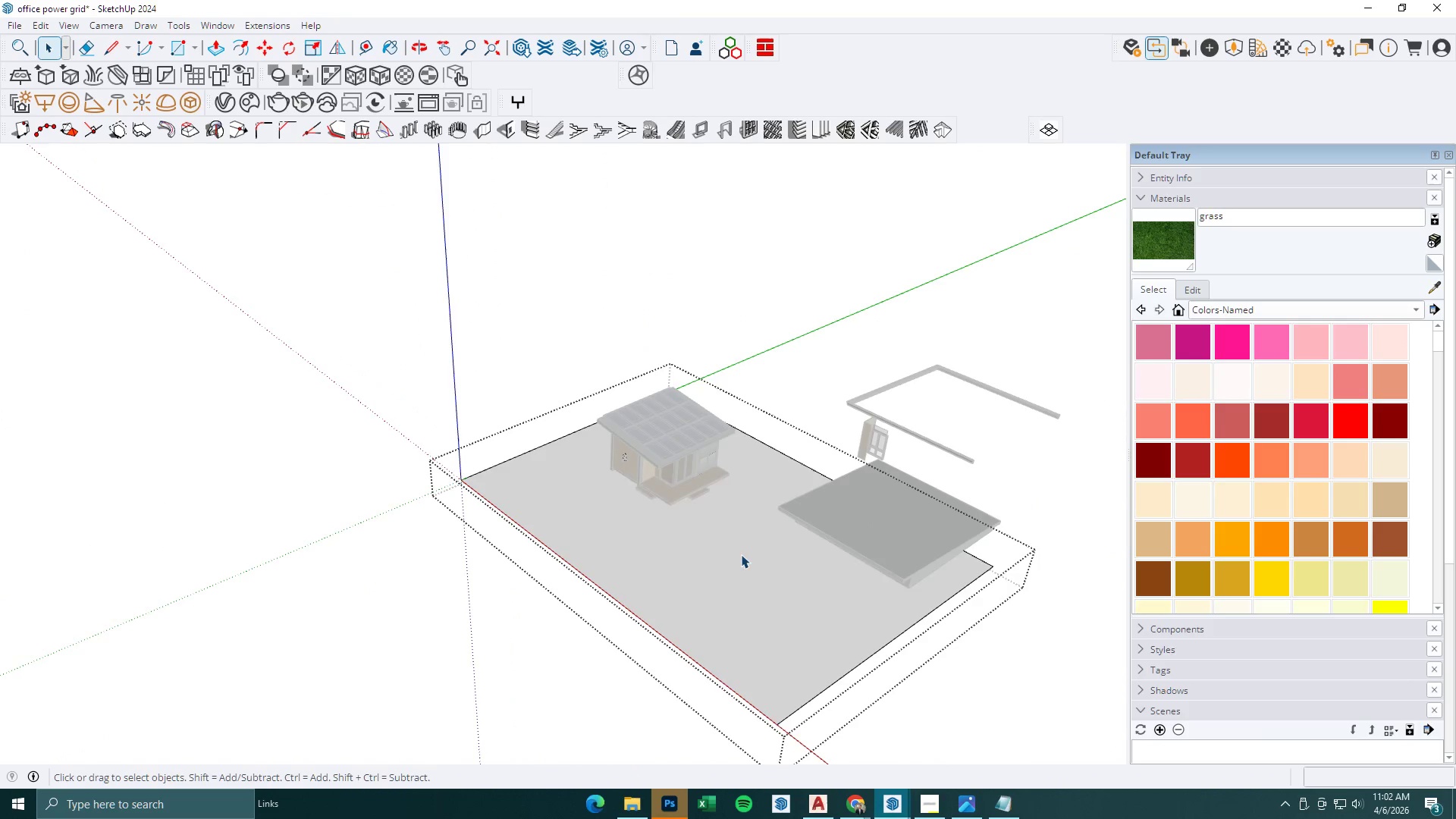 
triple_click([741, 554])
 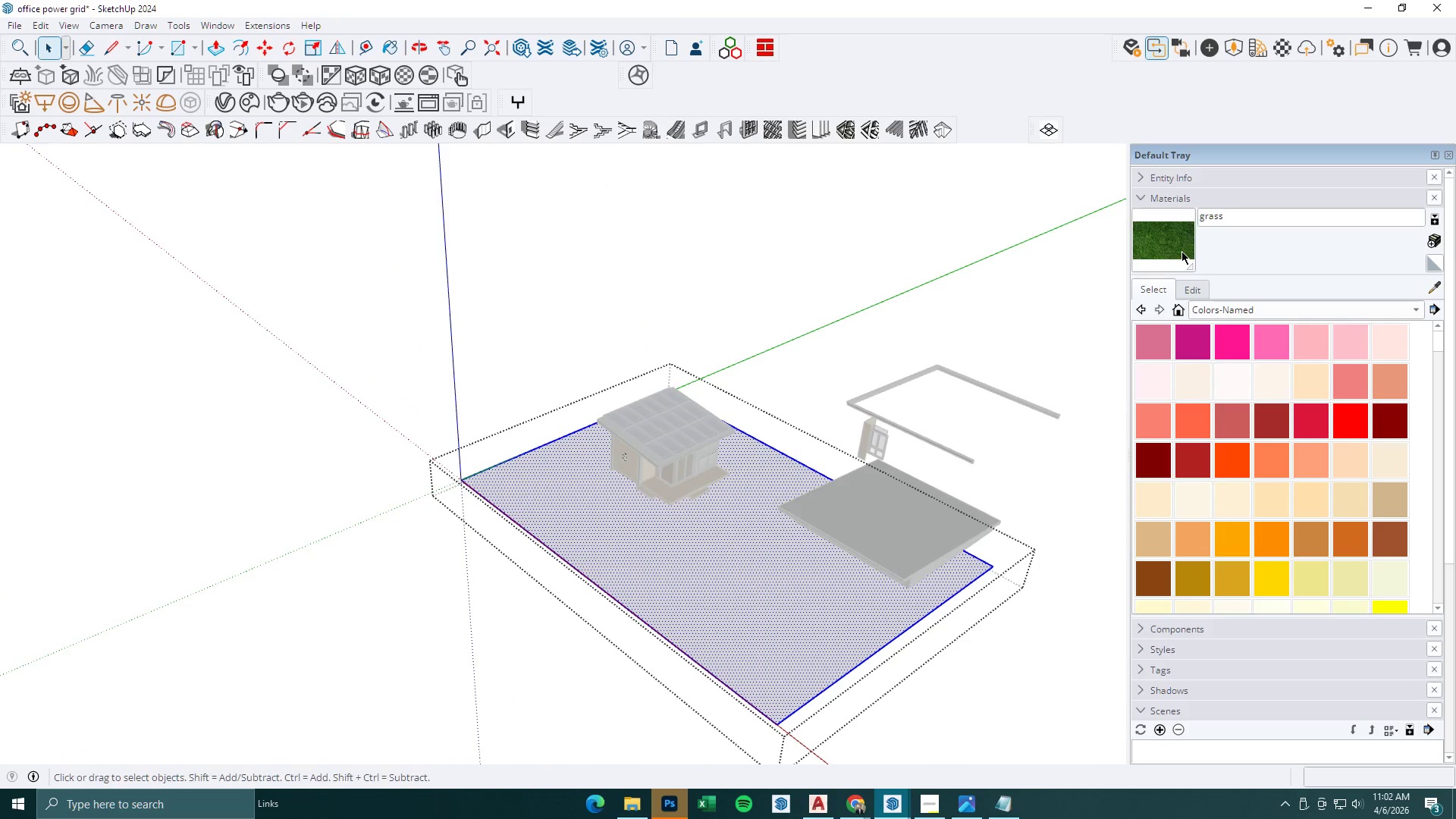 
scroll: coordinate [787, 551], scroll_direction: up, amount: 4.0
 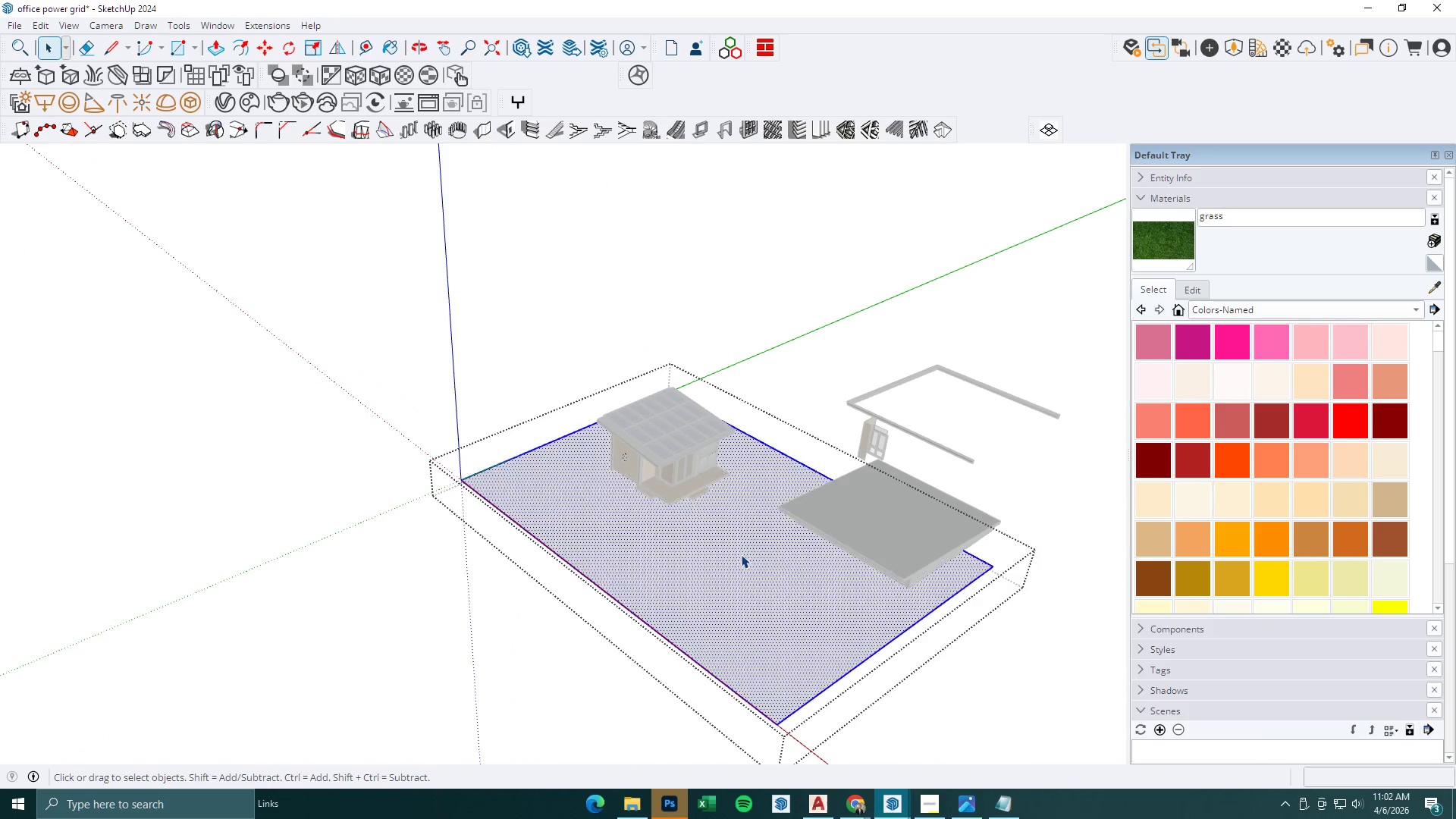 
double_click([731, 528])
 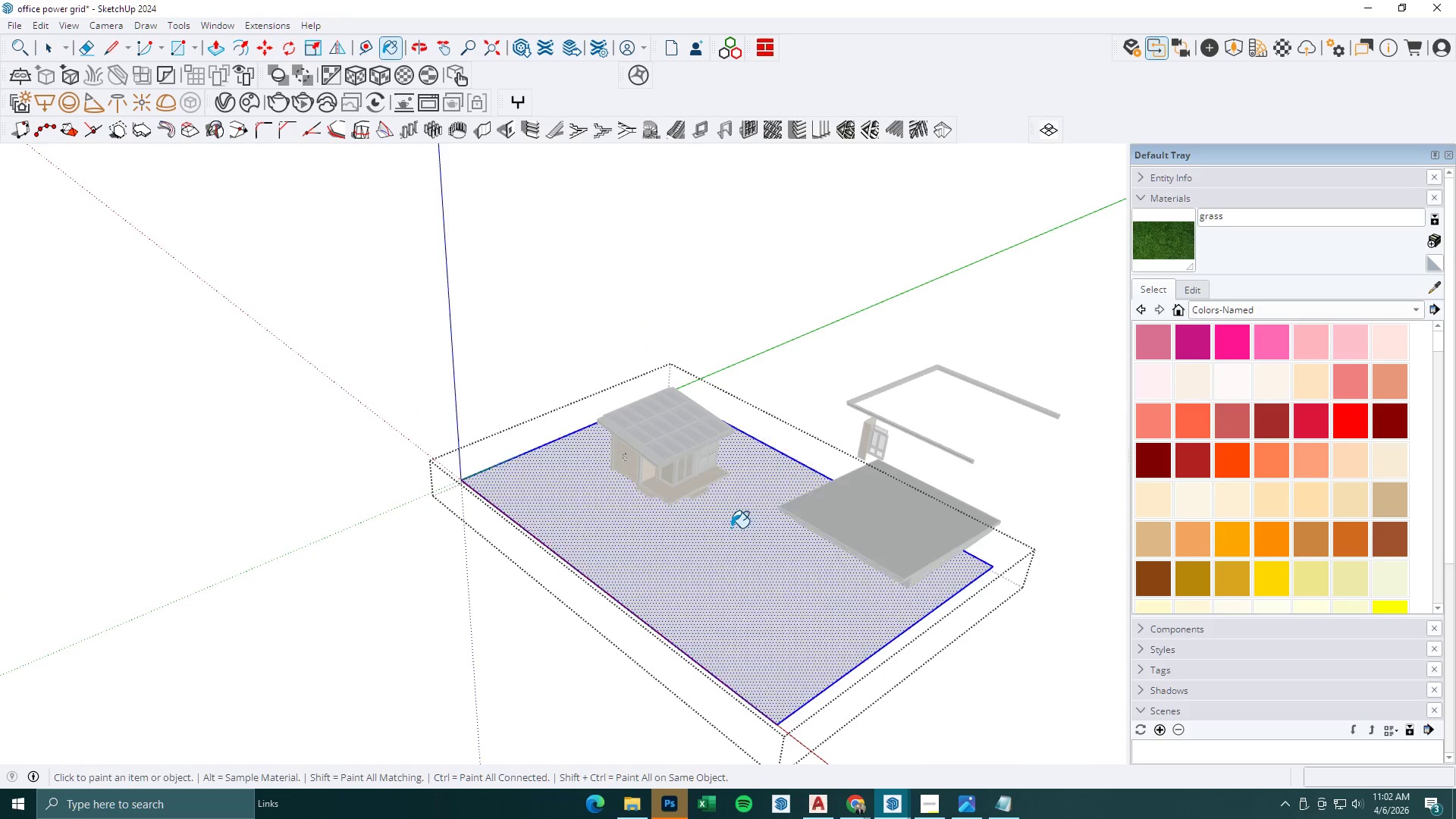 
key(Space)
 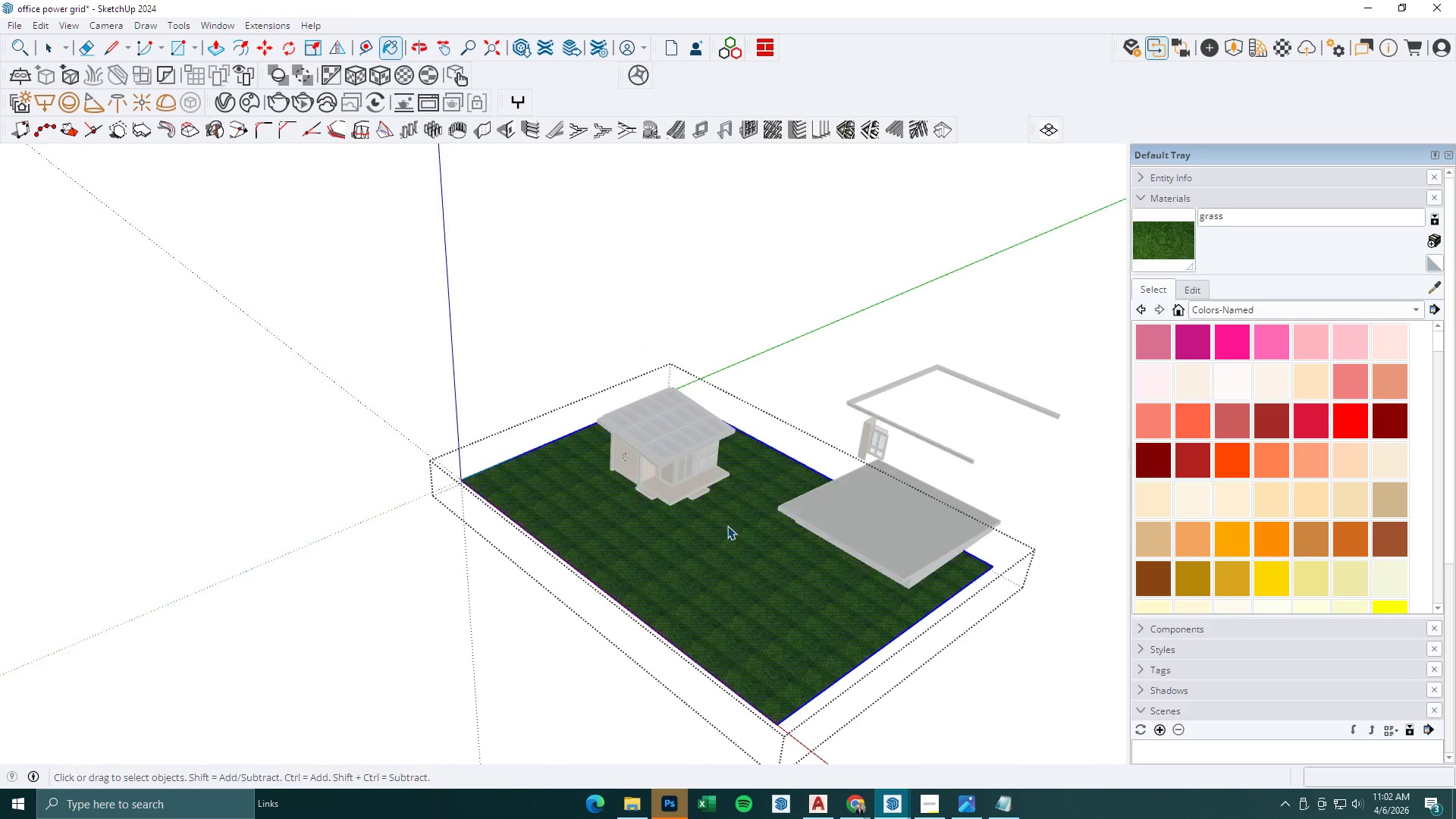 
key(Escape)
 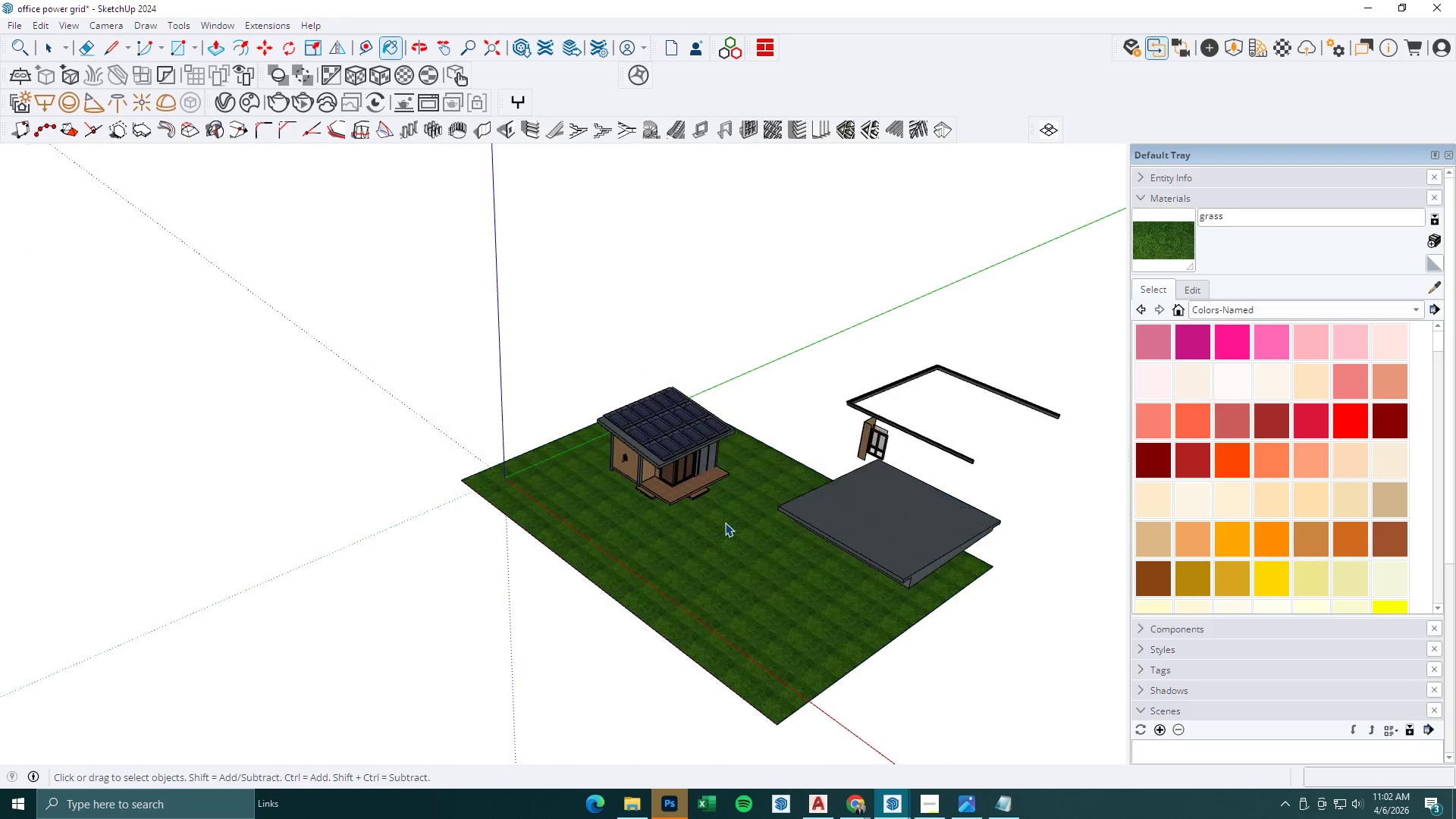 
key(Escape)
 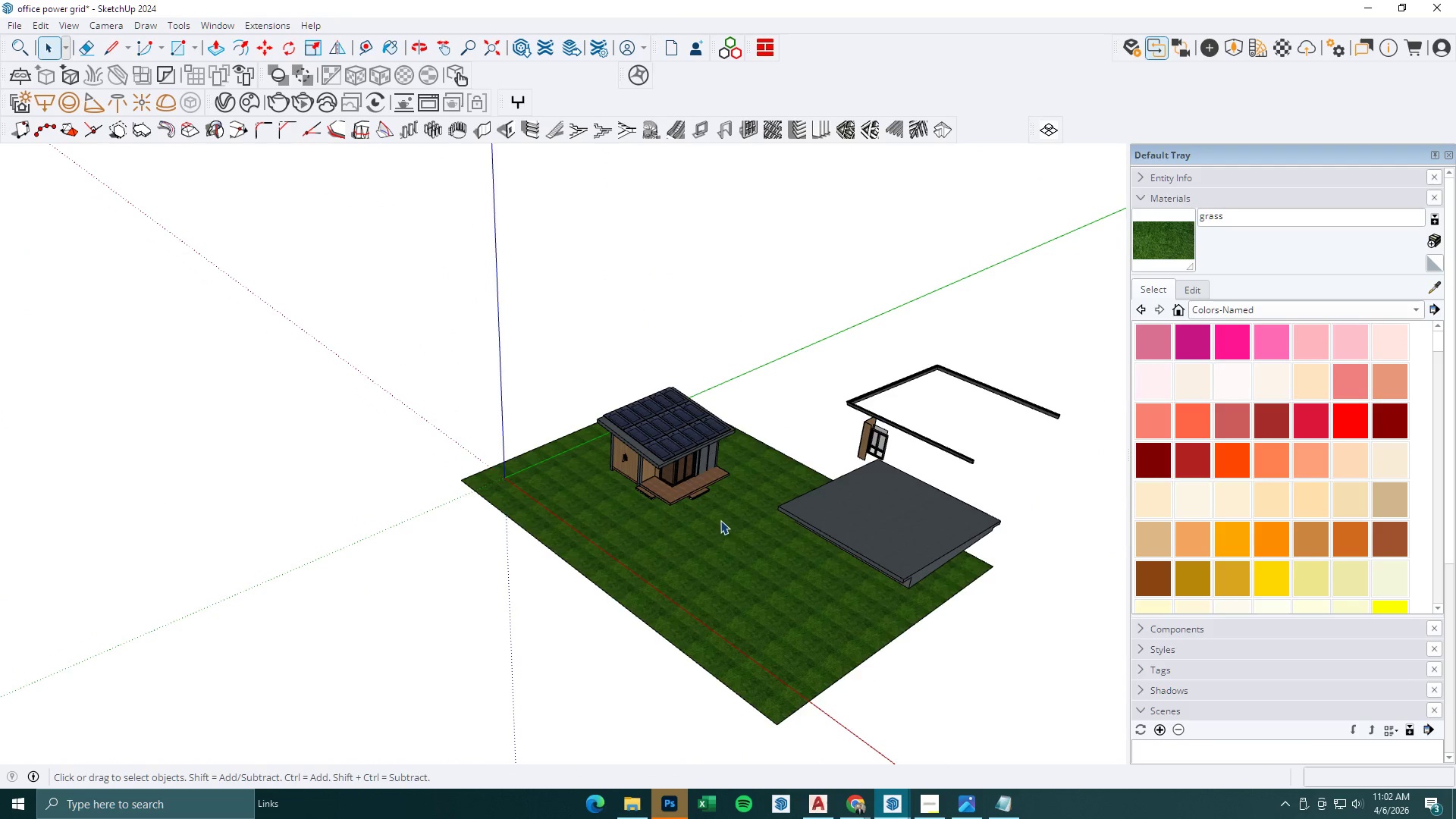 
key(Escape)
 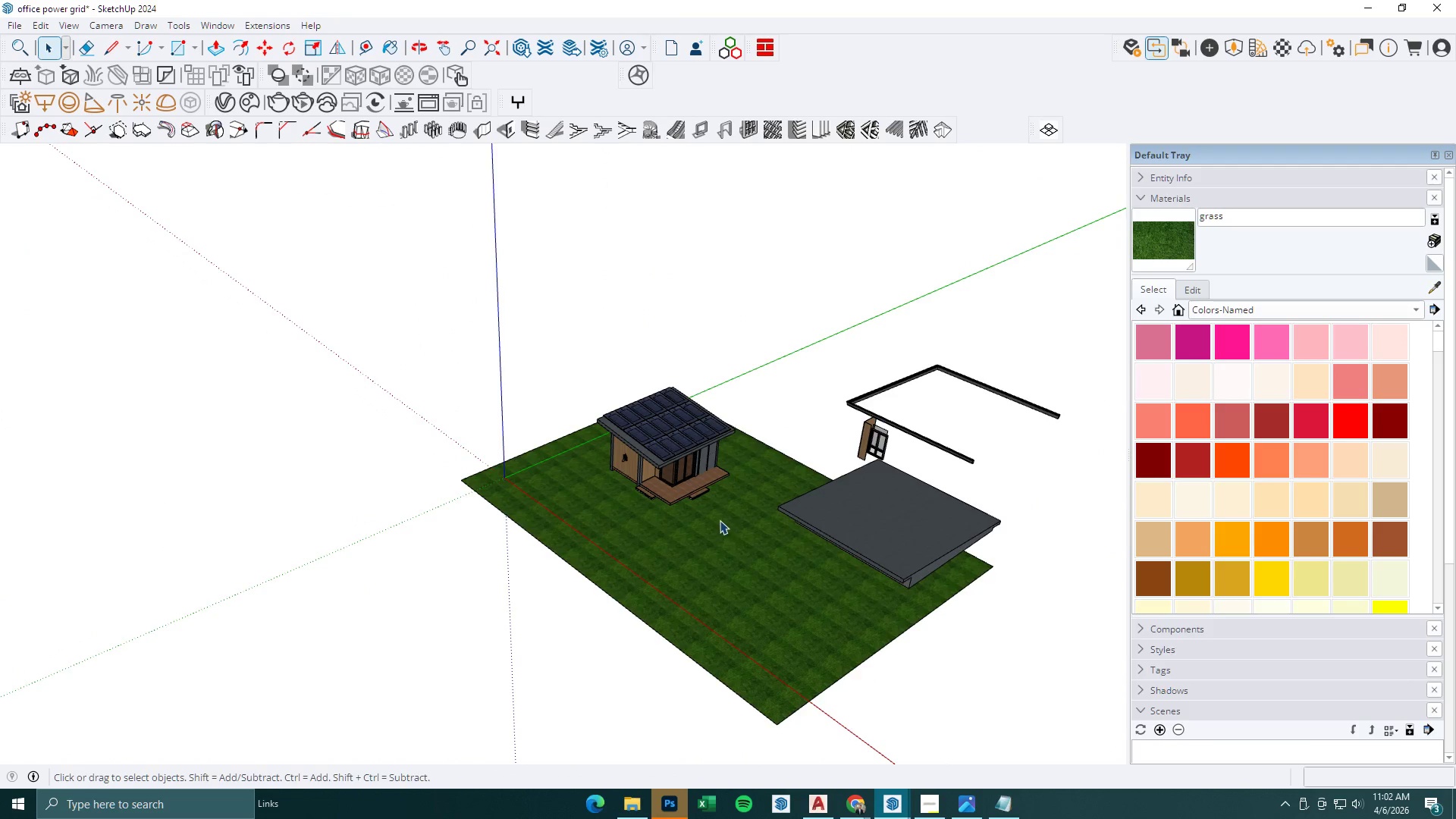 
scroll: coordinate [720, 520], scroll_direction: up, amount: 2.0
 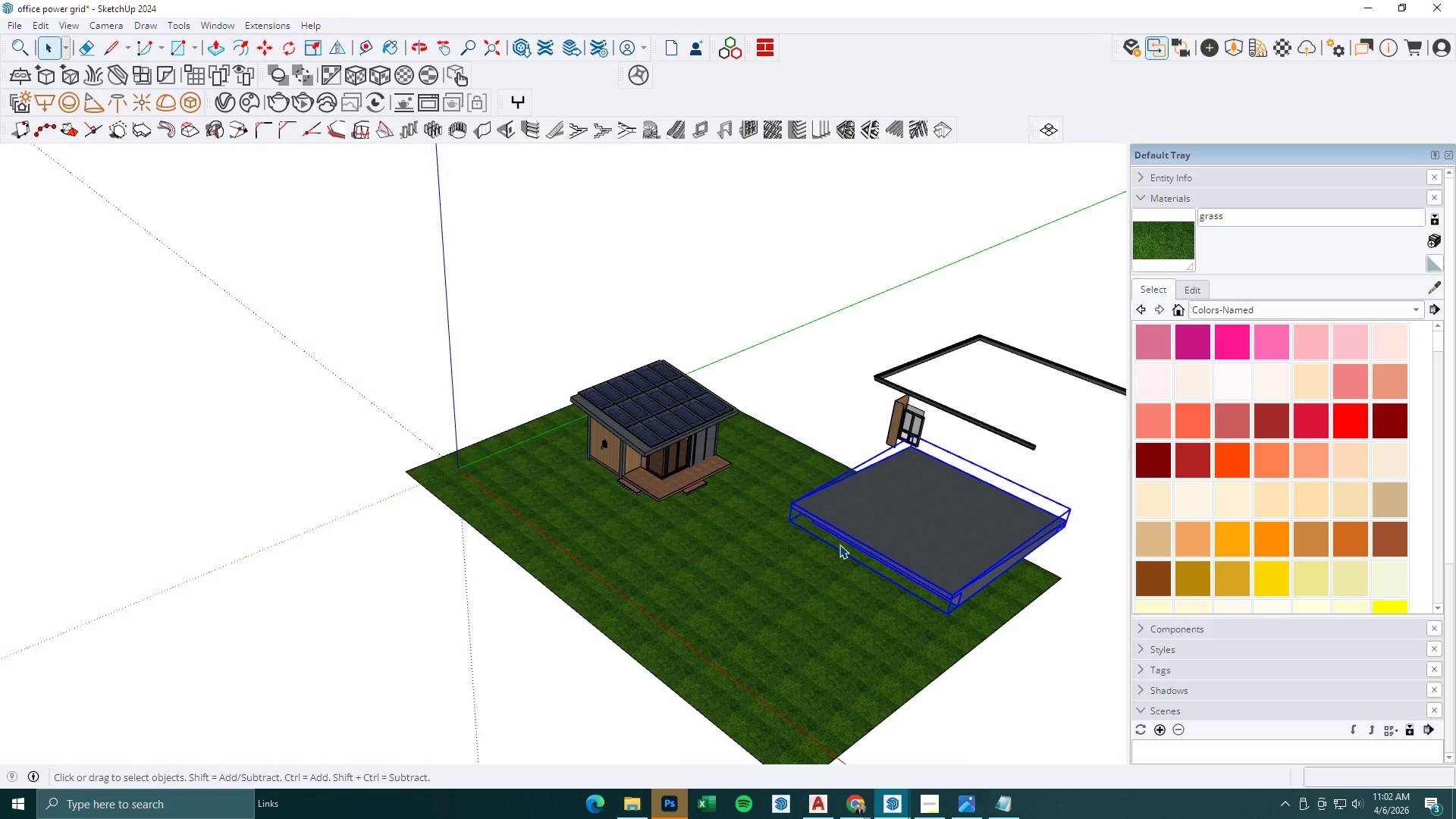 
key(M)
 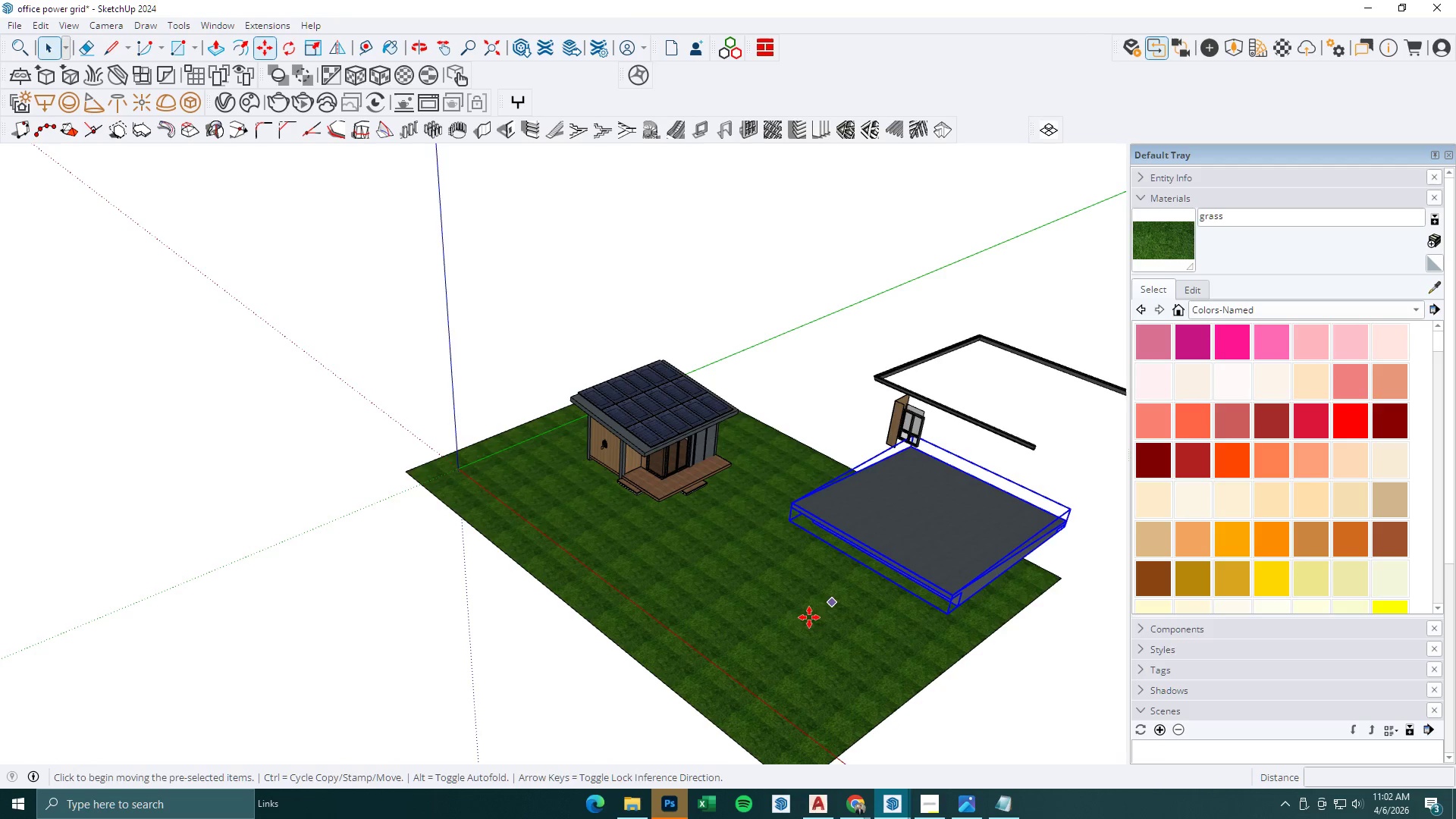 
left_click_drag(start_coordinate=[807, 618], to_coordinate=[811, 614])
 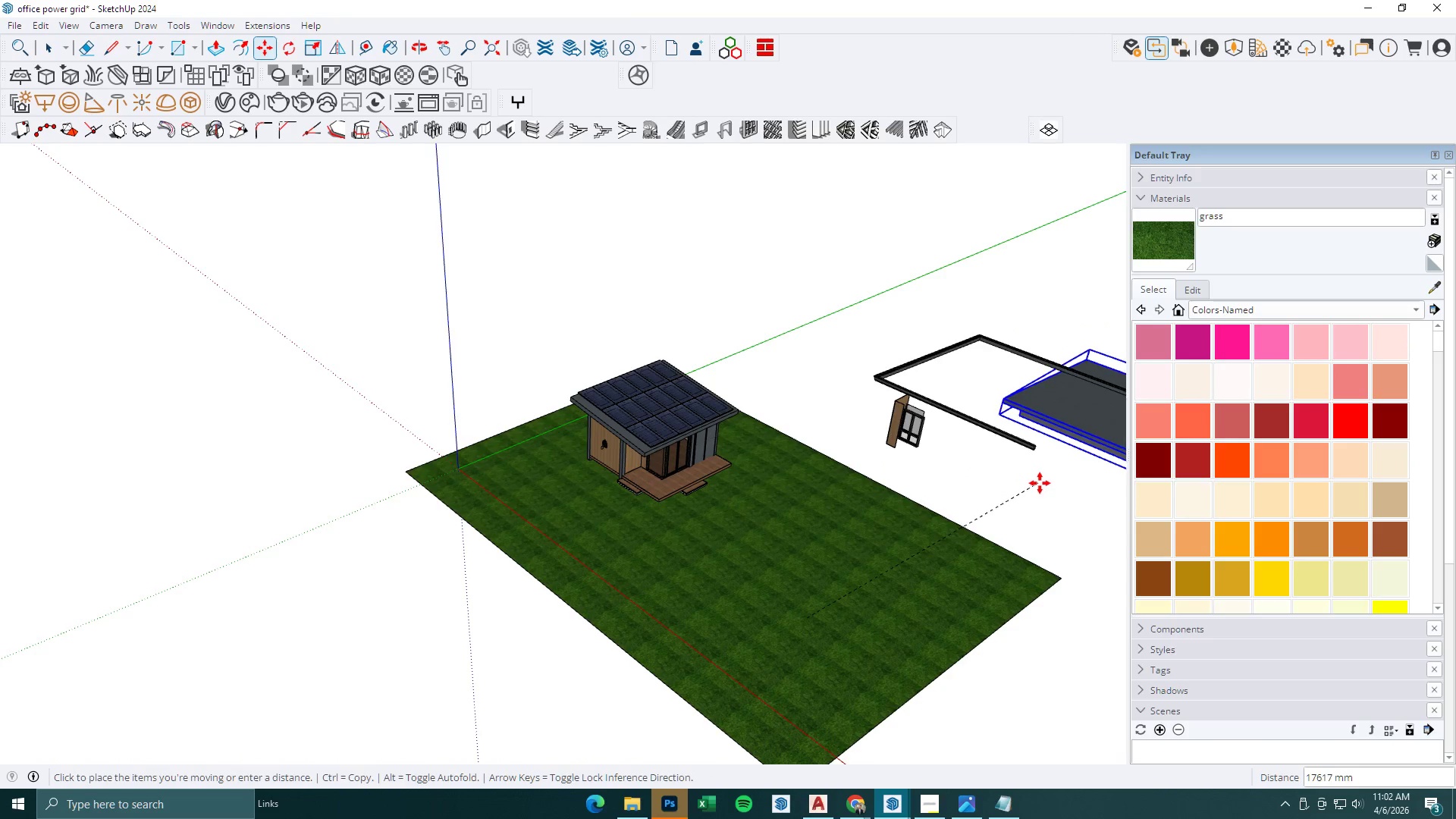 
left_click([1047, 476])
 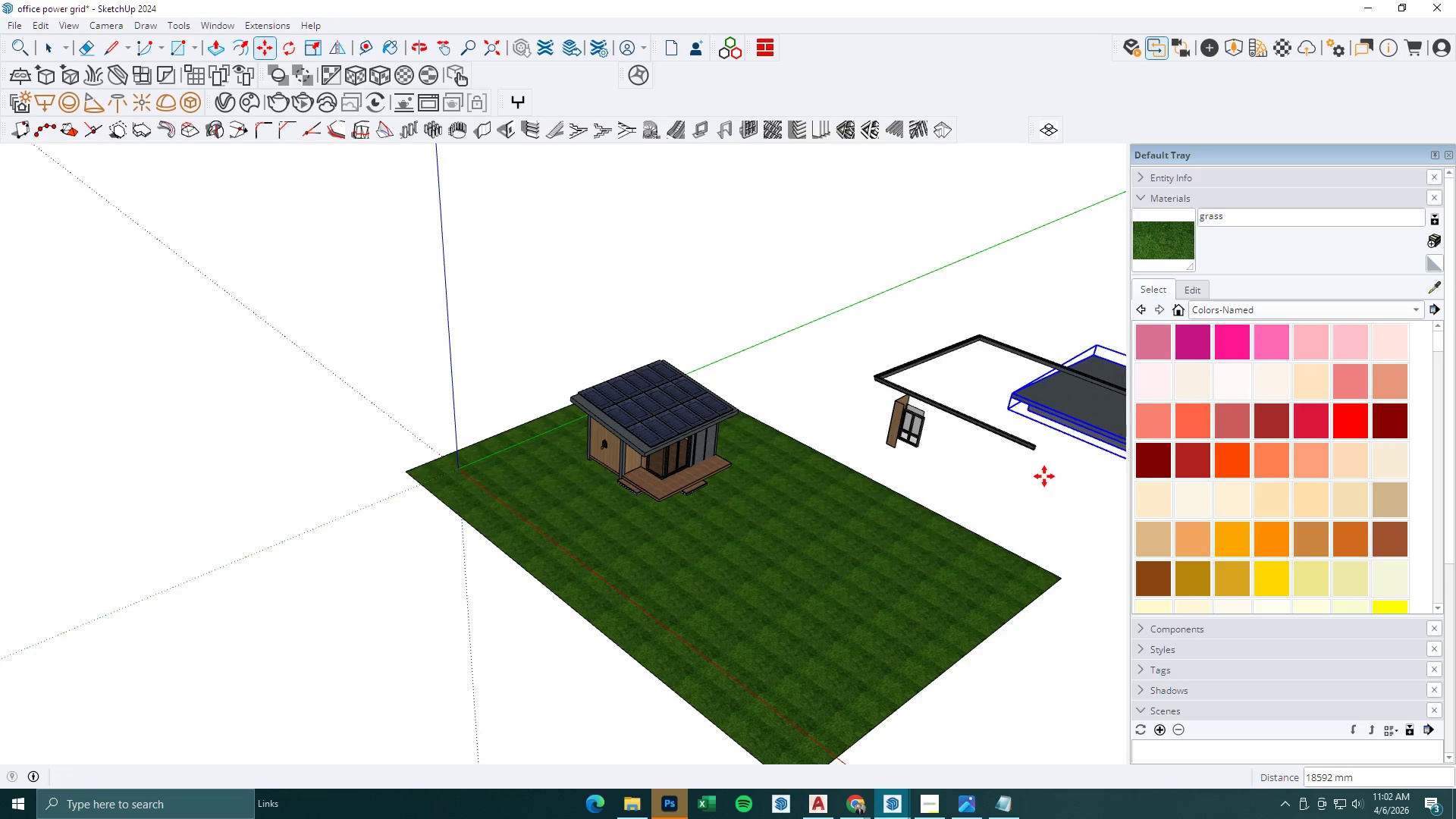 
key(Space)
 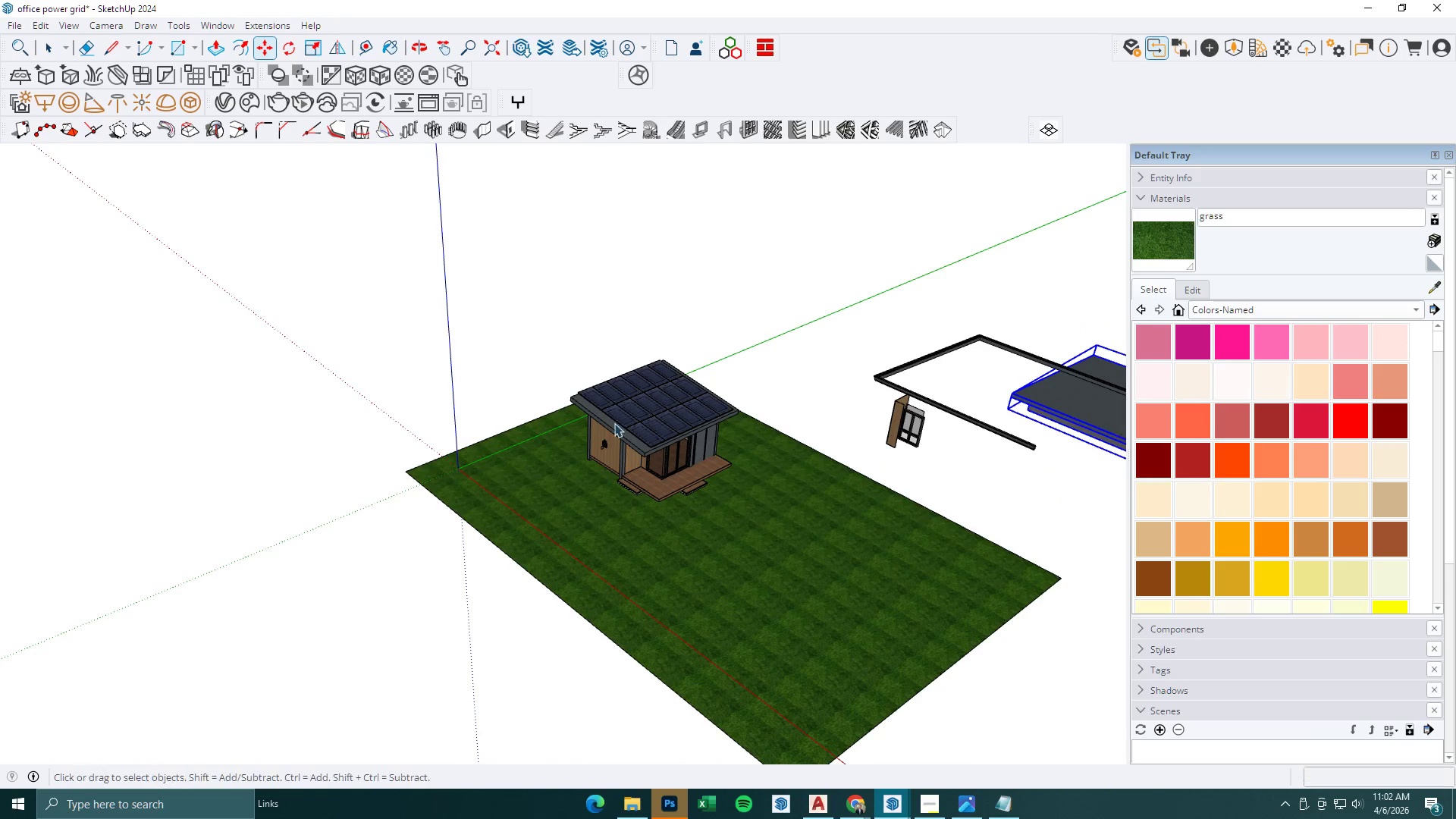 
key(Escape)
 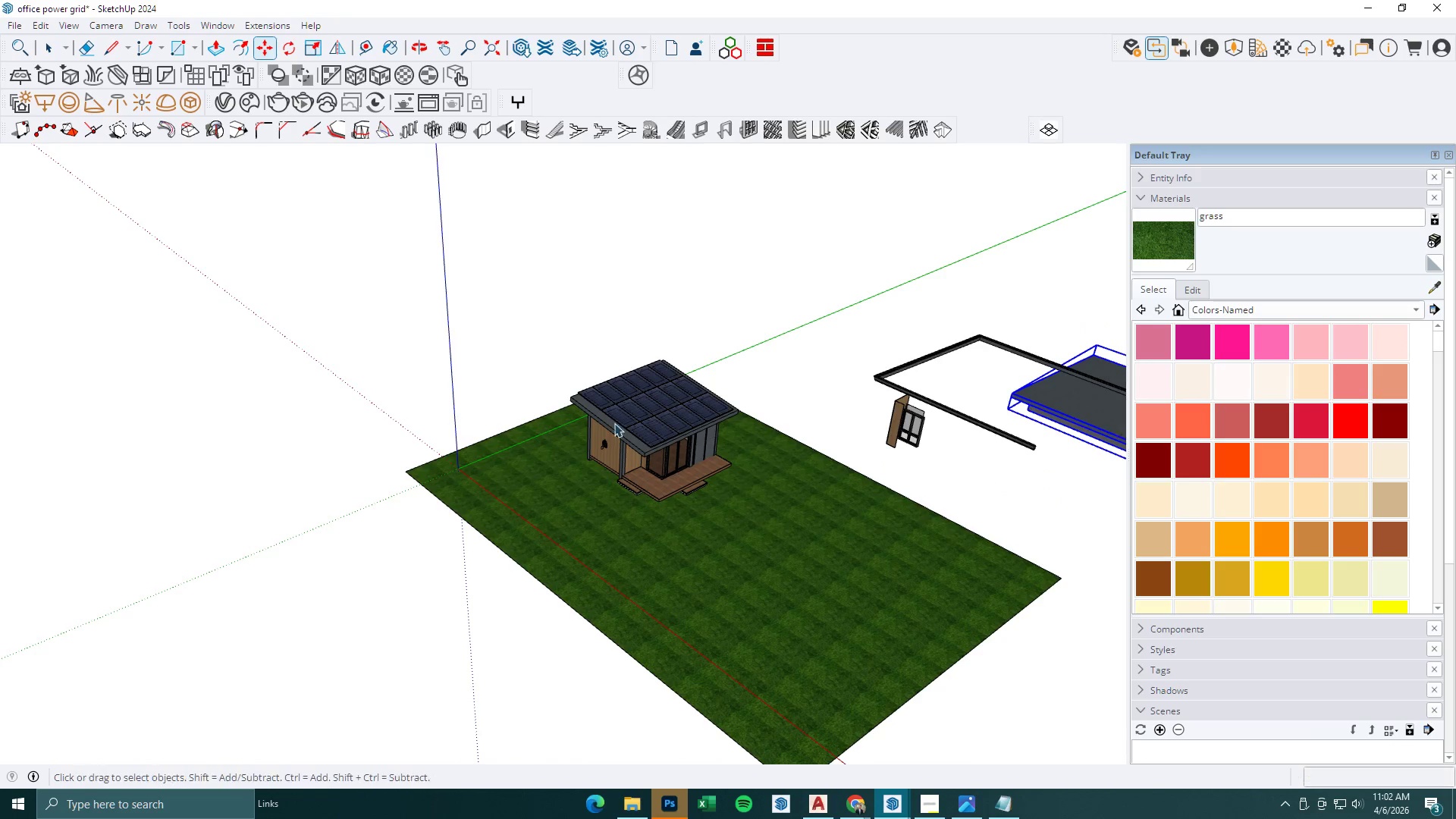 
scroll: coordinate [670, 466], scroll_direction: up, amount: 17.0
 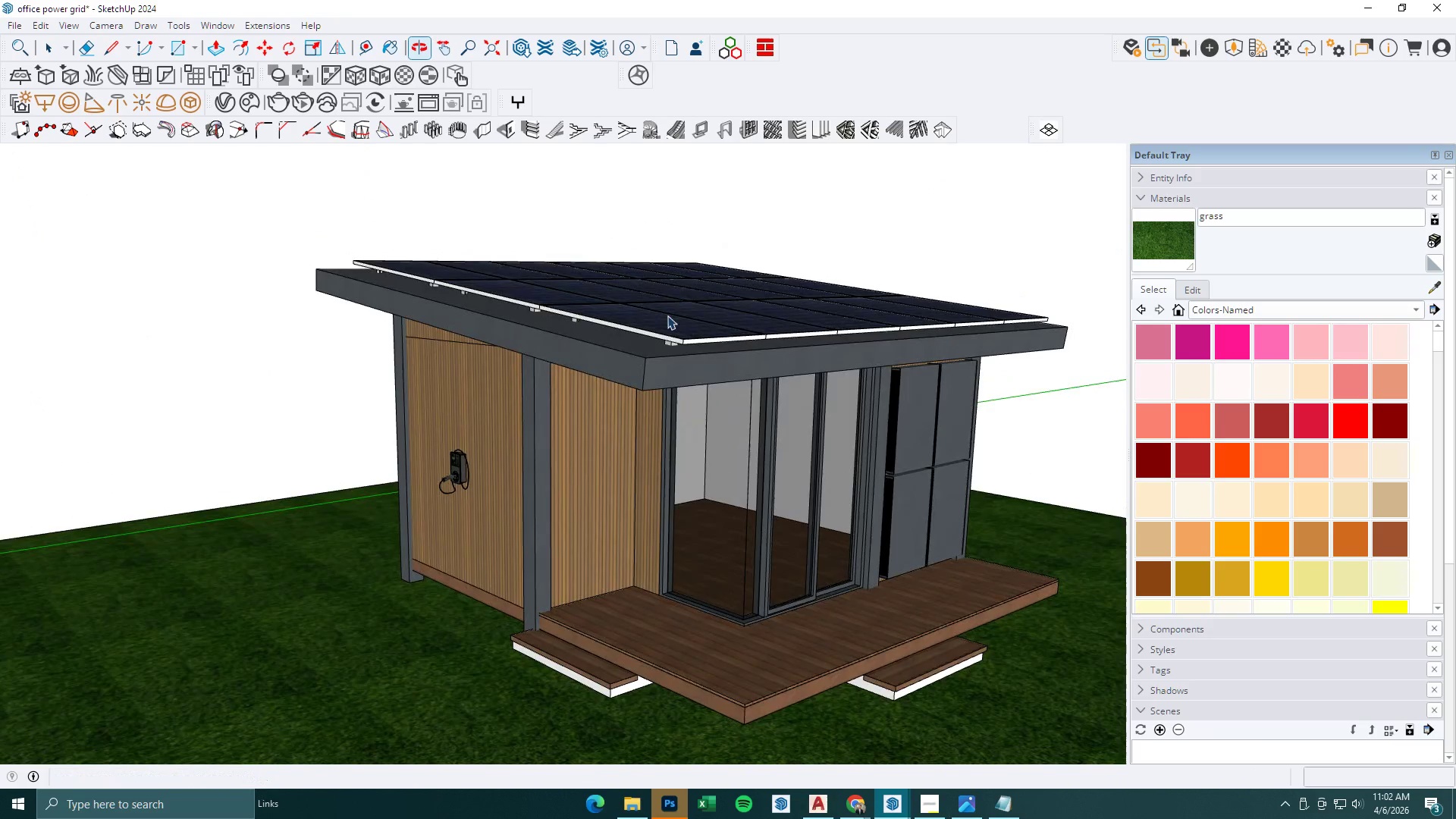 
scroll: coordinate [627, 434], scroll_direction: down, amount: 3.0
 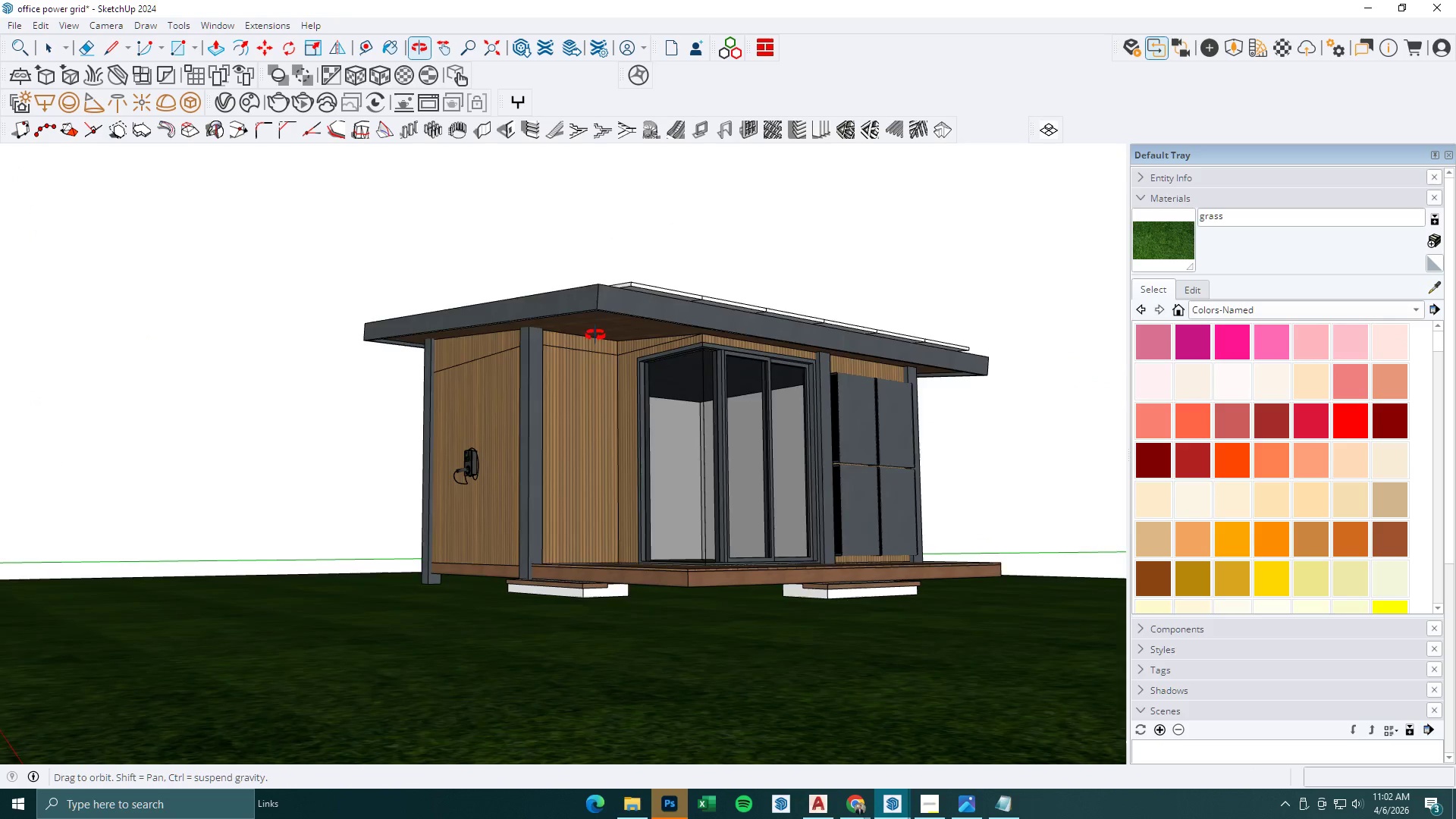 
double_click([662, 422])
 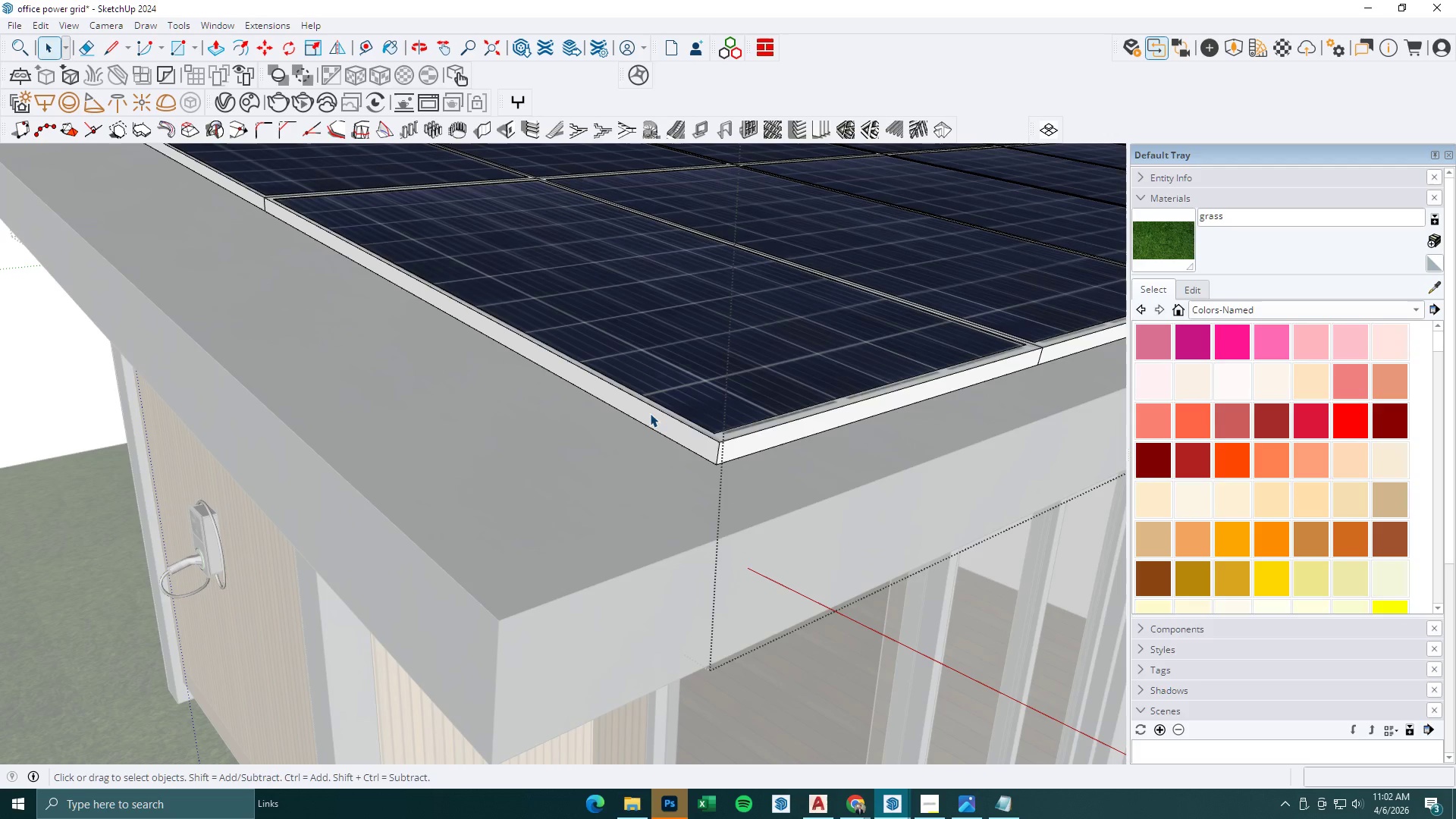 
scroll: coordinate [639, 438], scroll_direction: up, amount: 16.0
 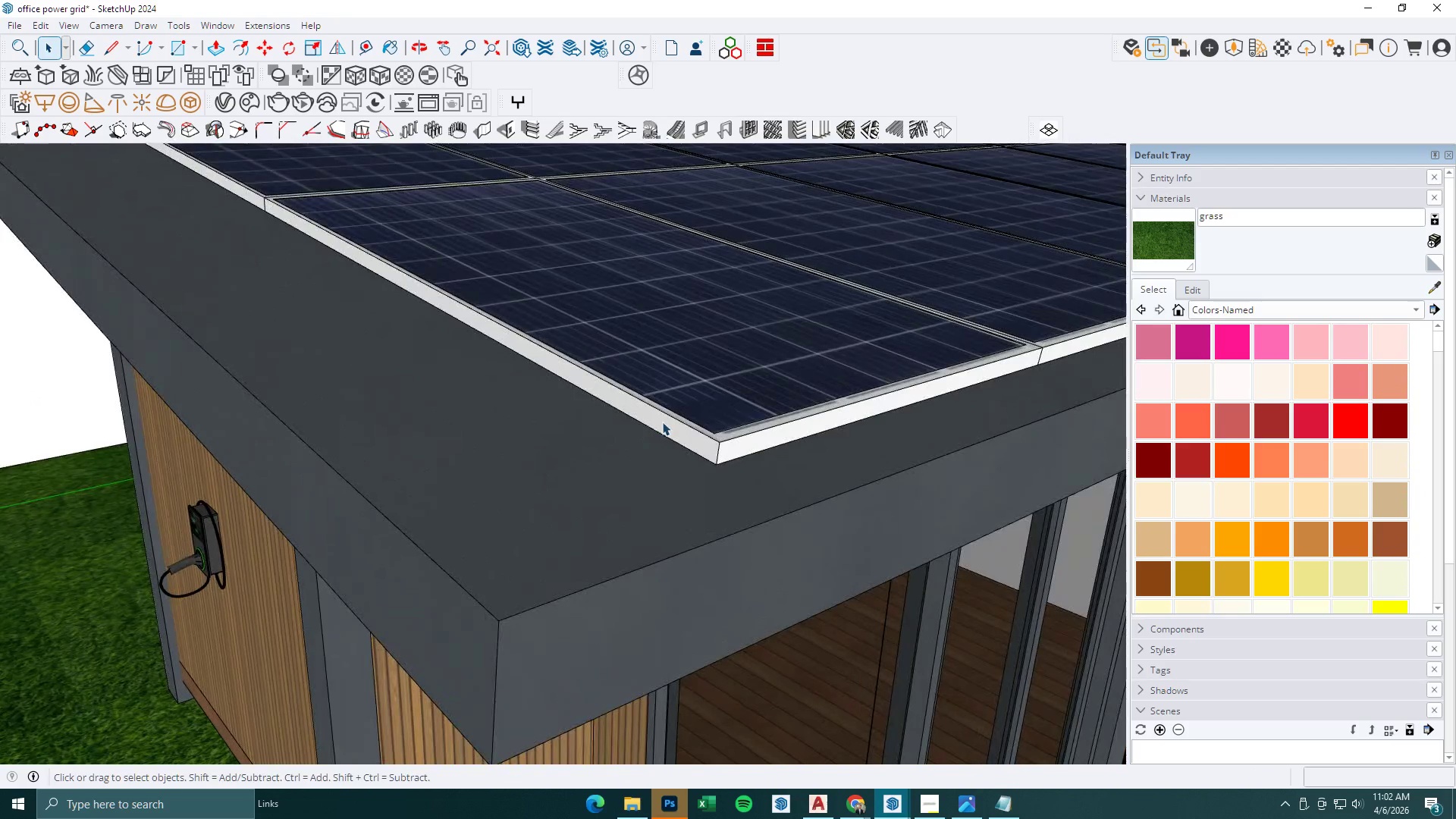 
triple_click([649, 413])
 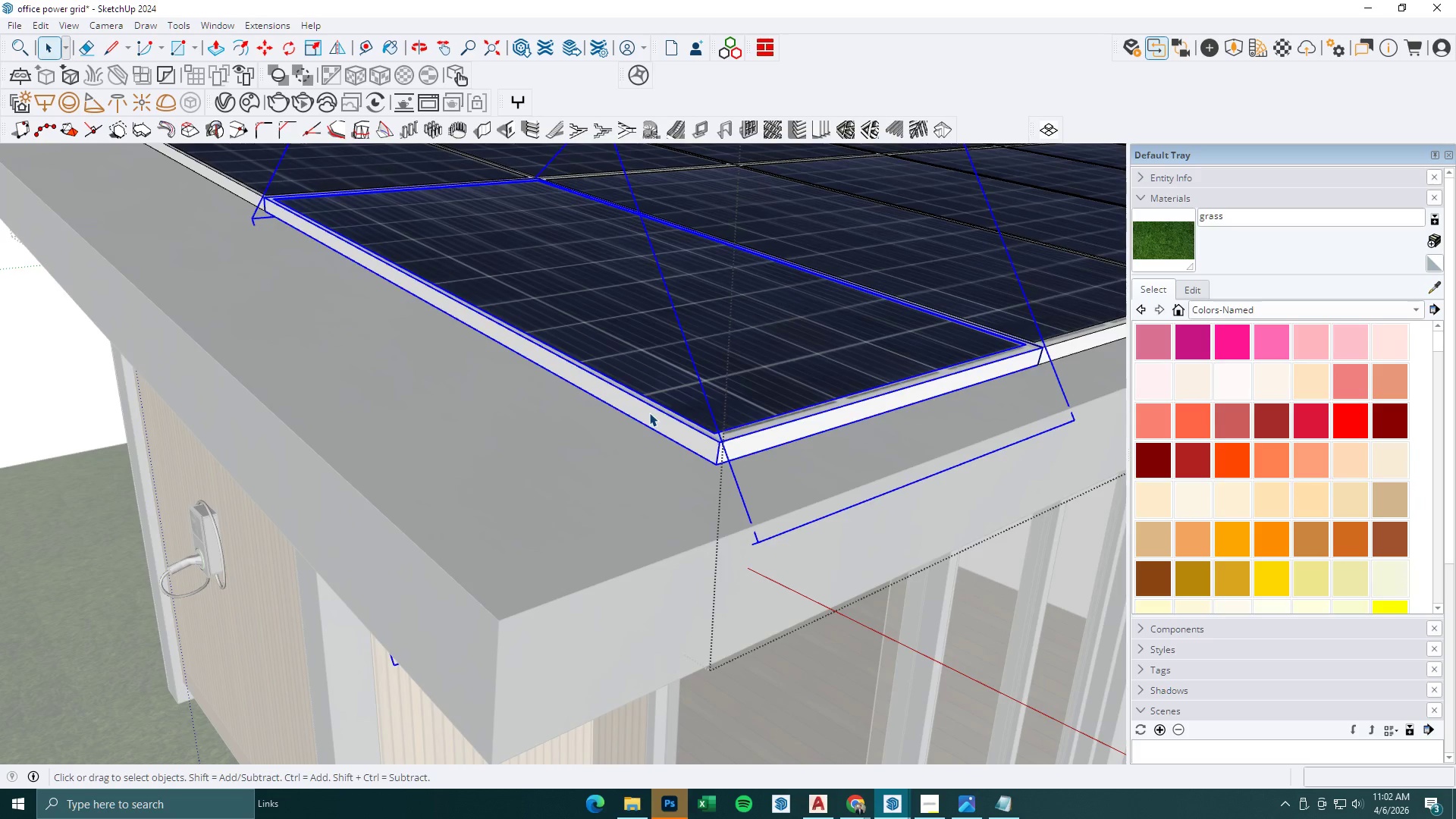 
triple_click([649, 413])
 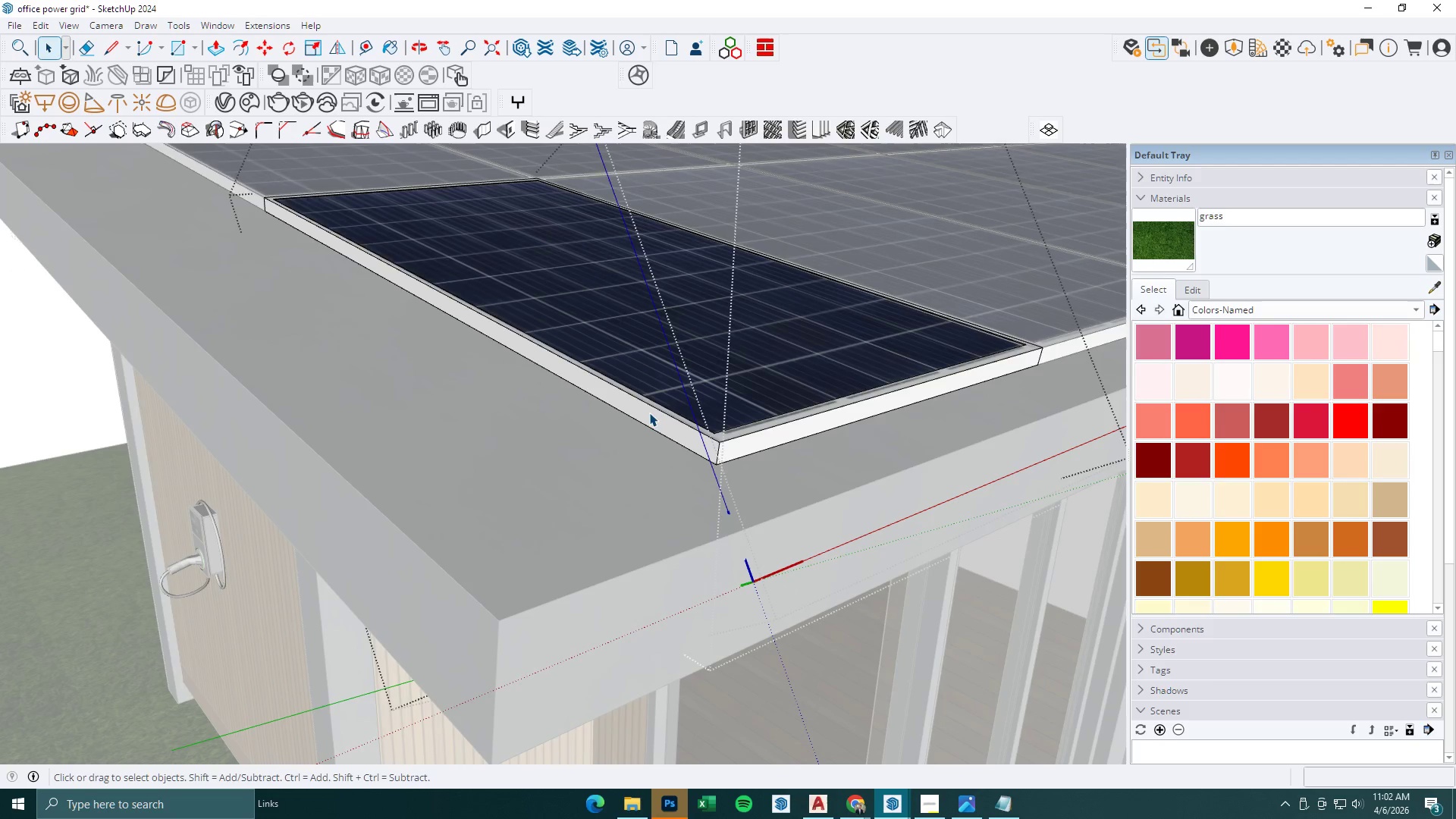 
triple_click([649, 413])
 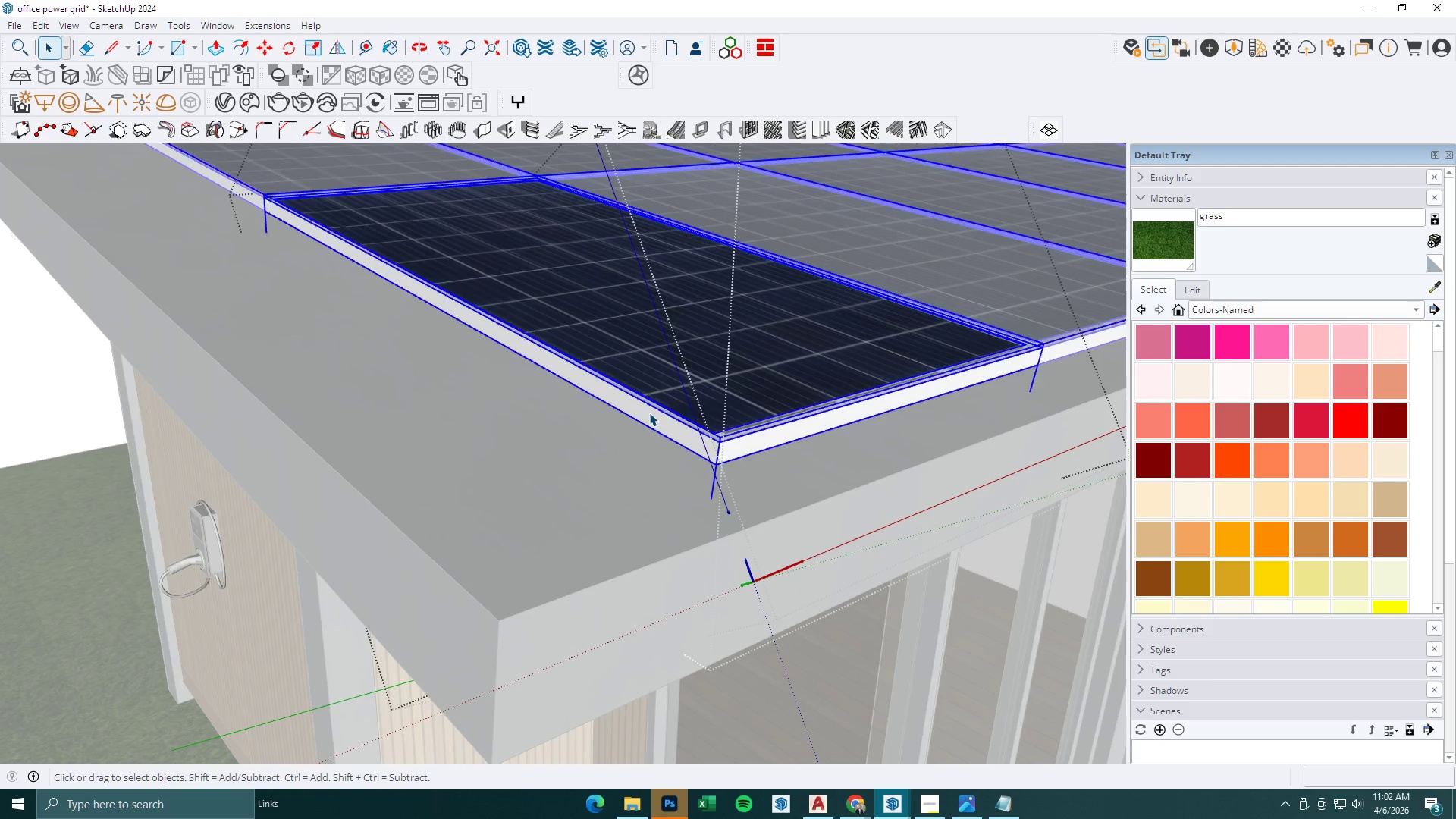 
triple_click([649, 413])
 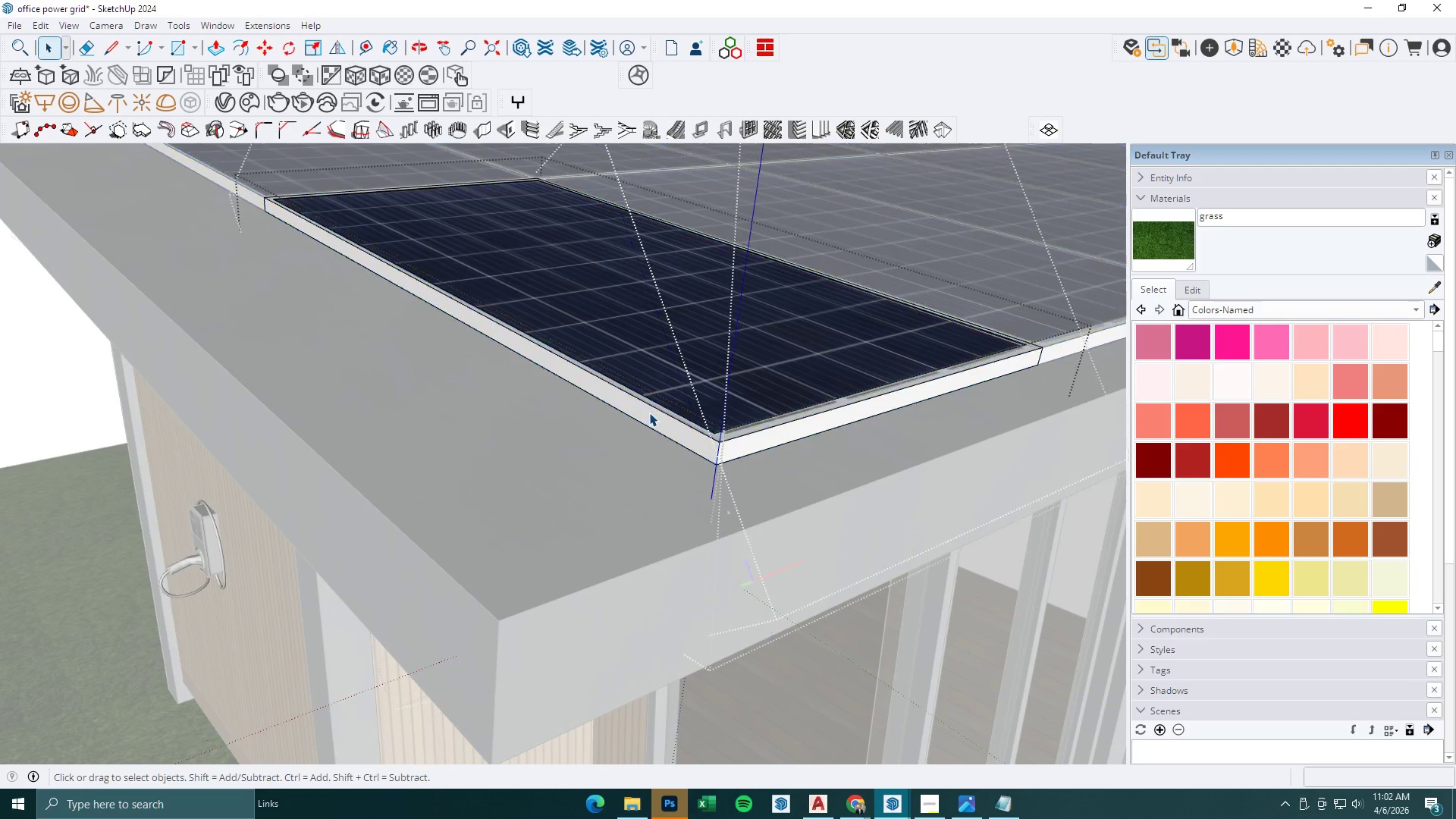 
triple_click([649, 413])
 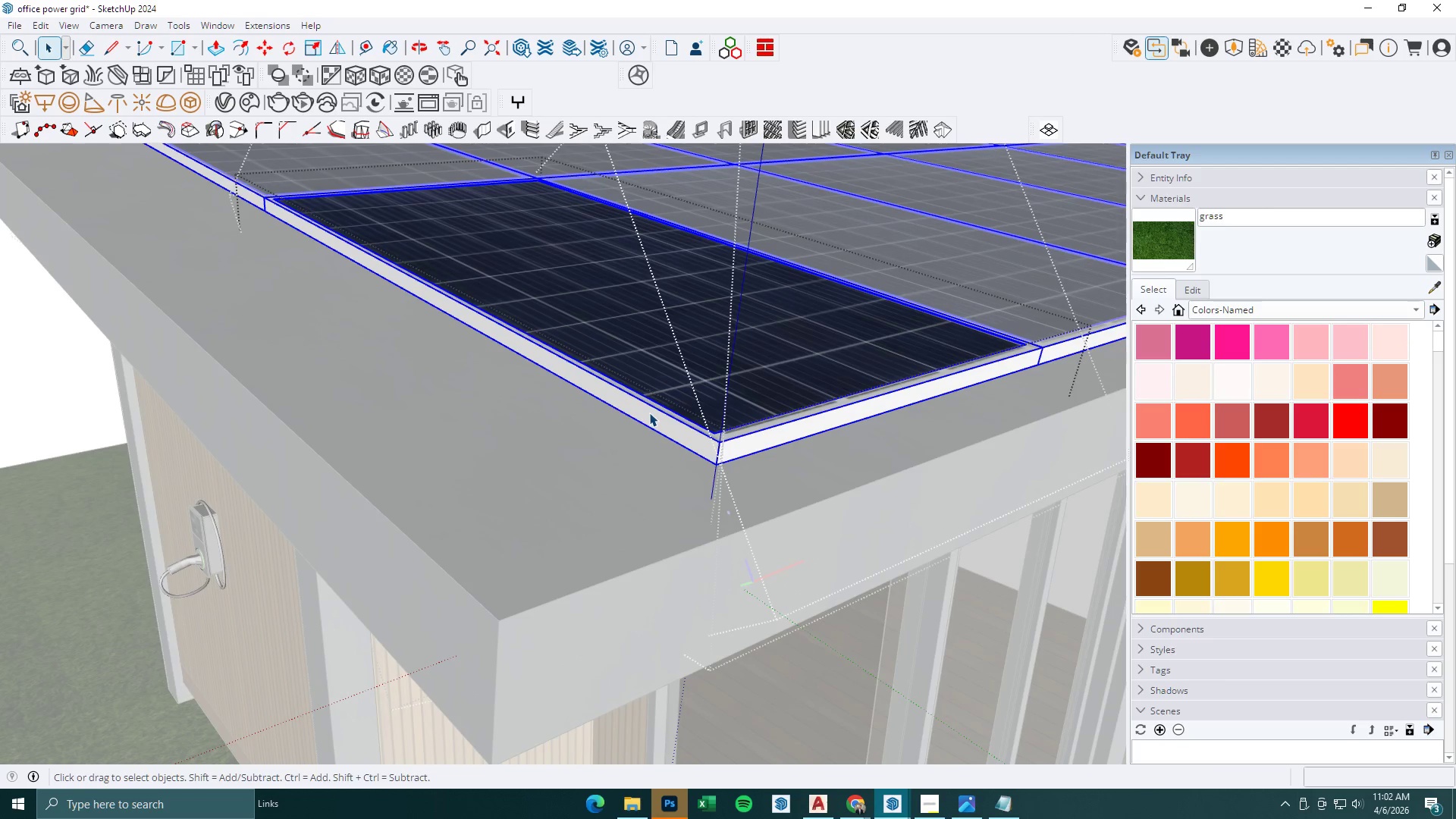 
triple_click([649, 413])
 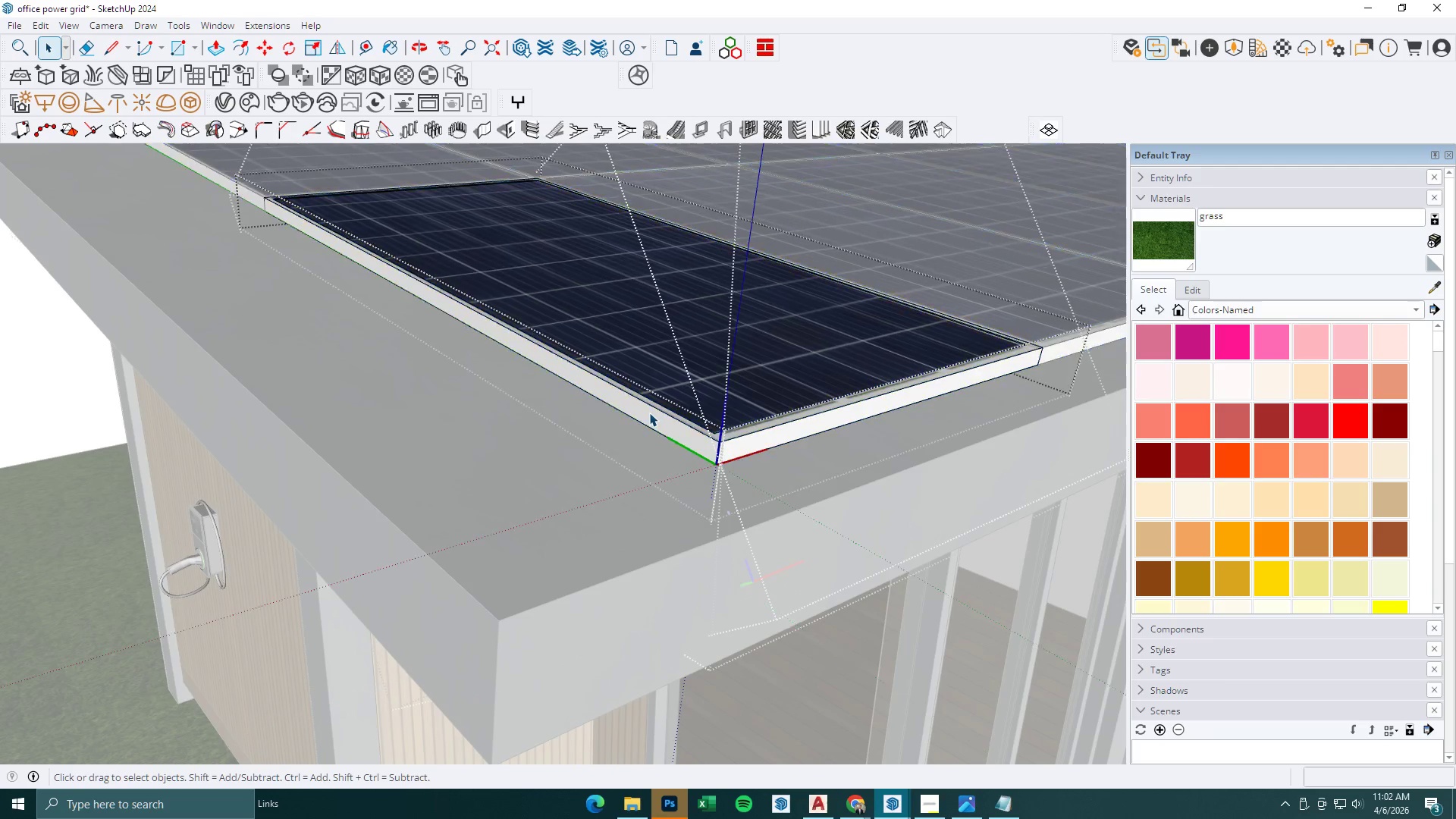 
triple_click([649, 413])
 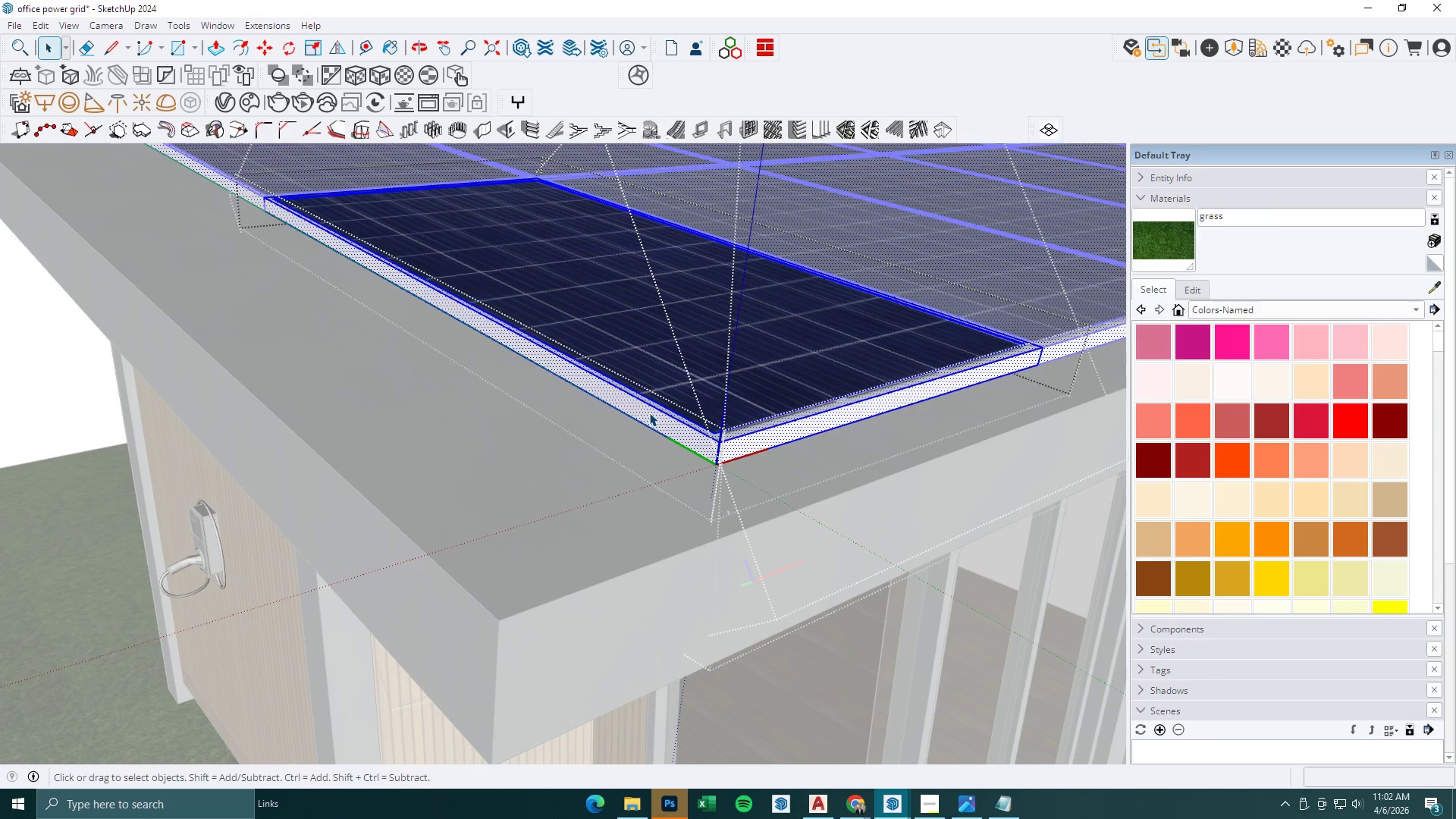 
triple_click([649, 413])
 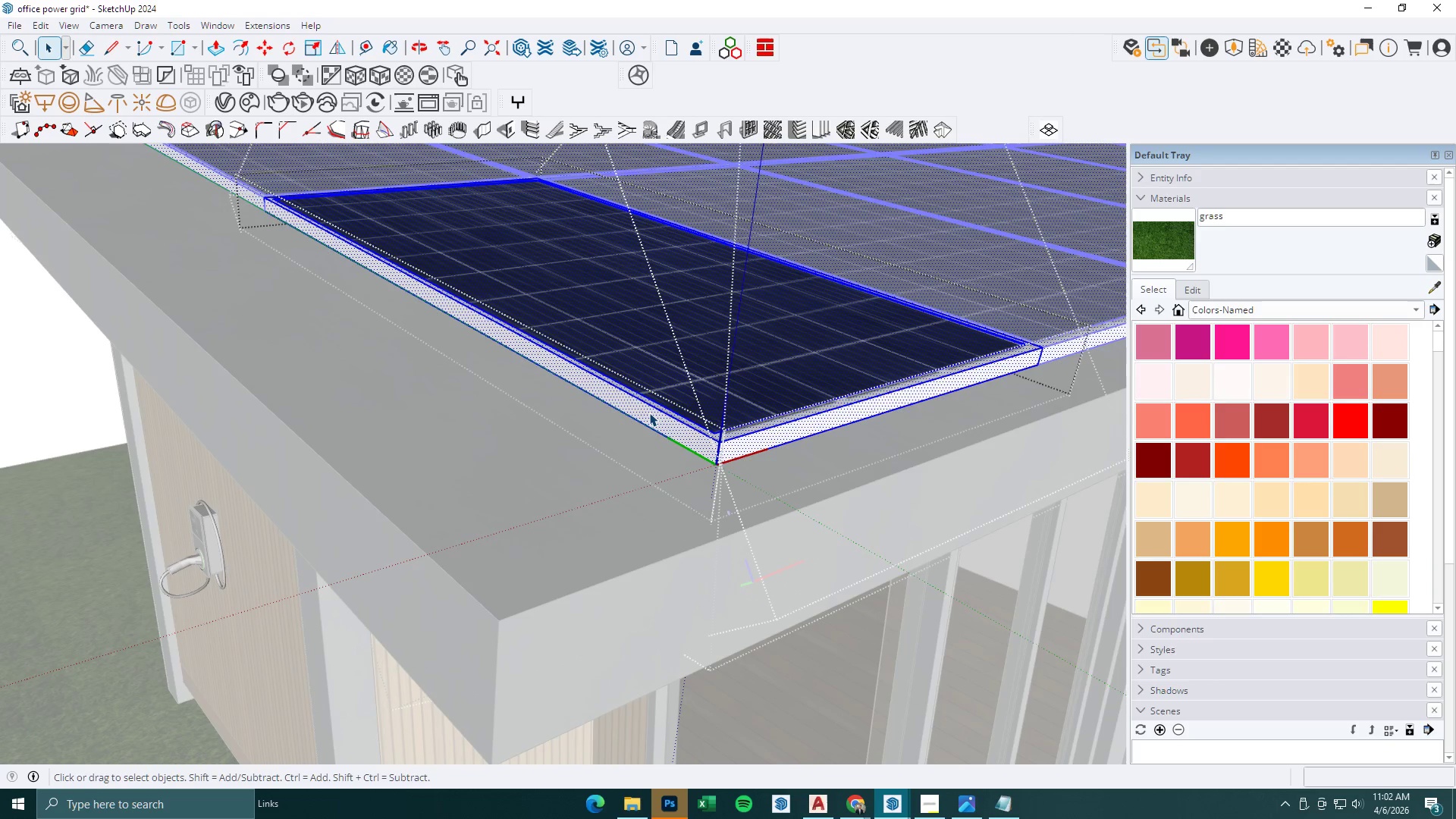 
triple_click([649, 413])
 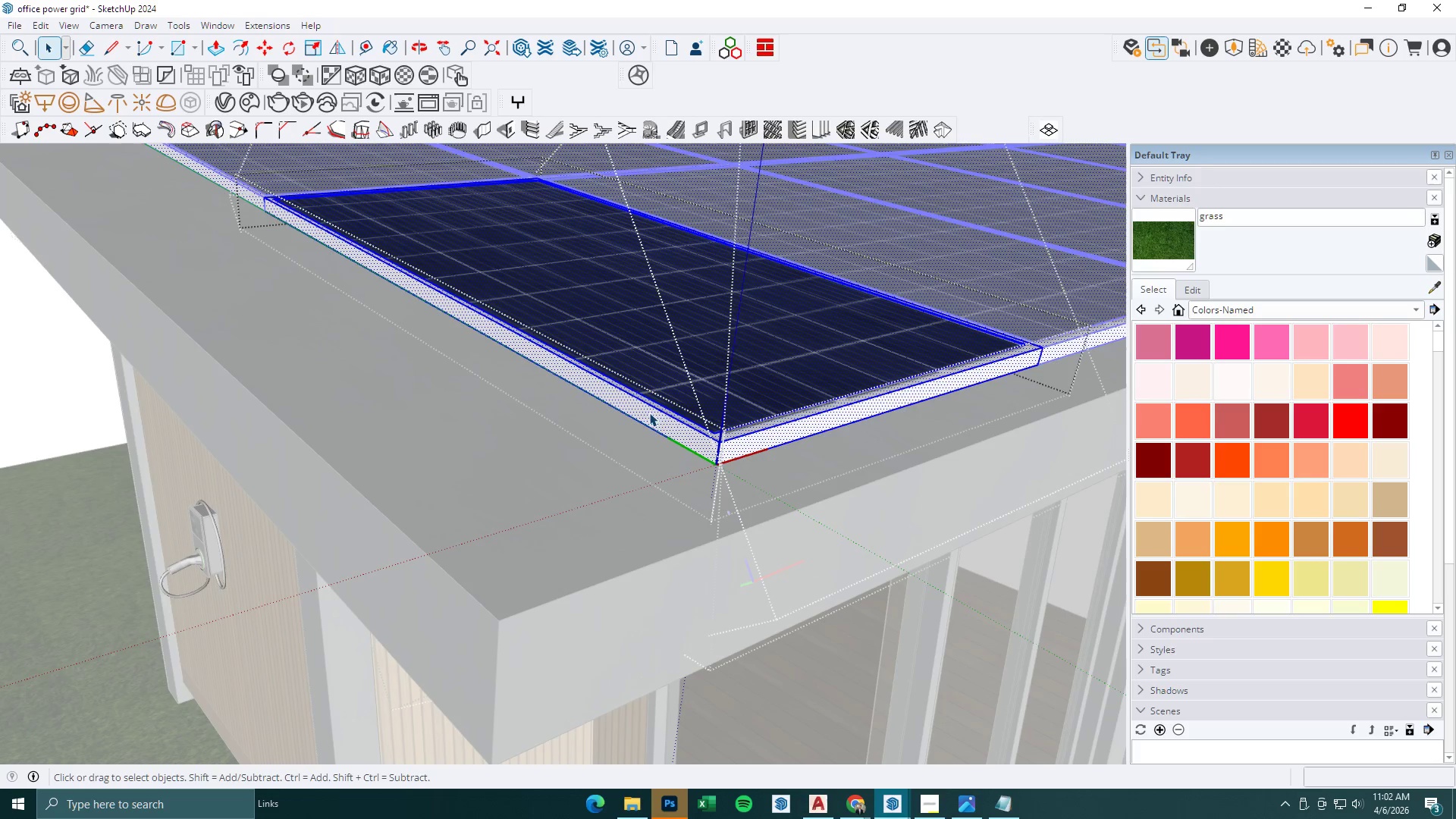 
triple_click([662, 424])
 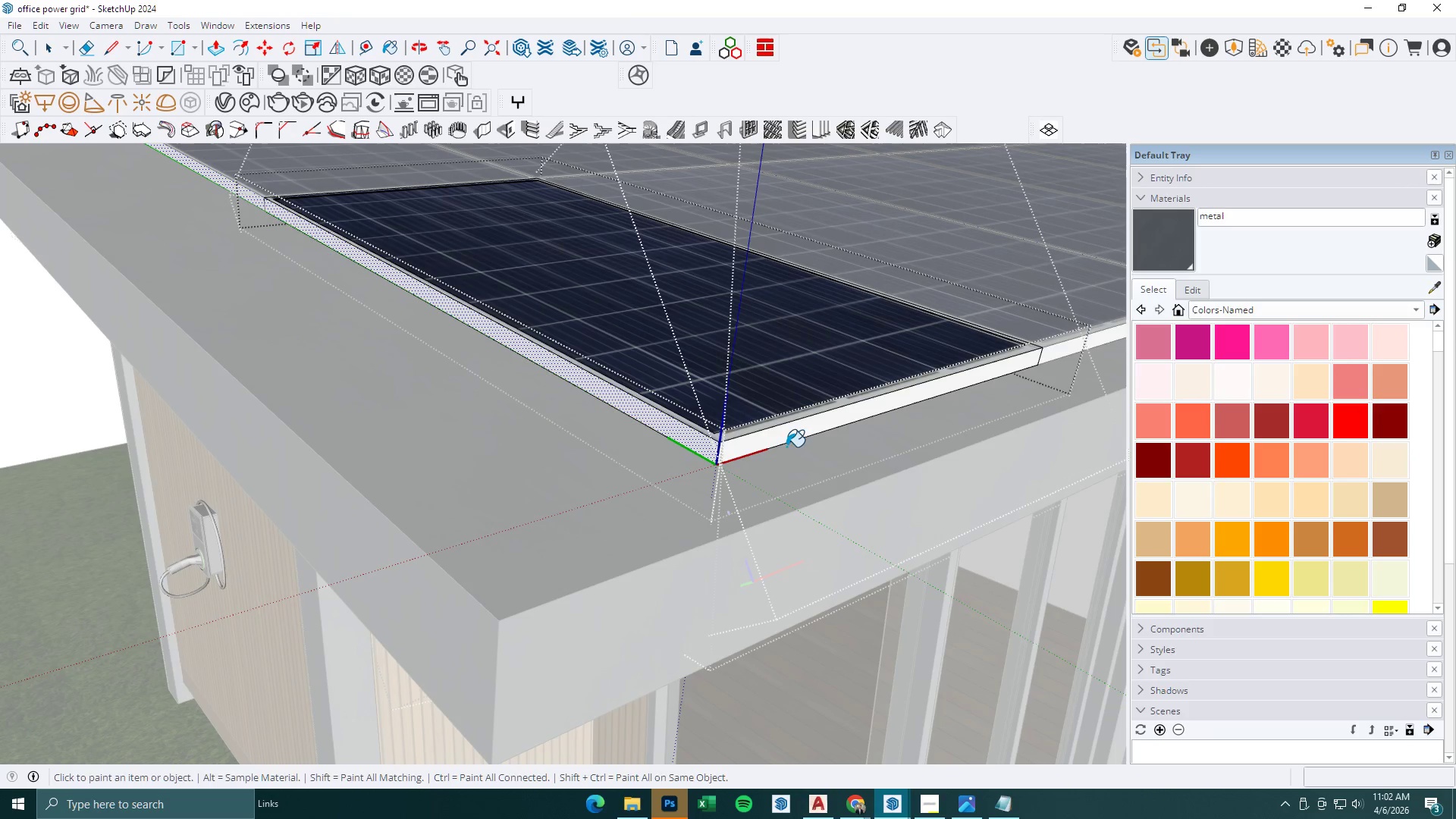 
double_click([739, 446])
 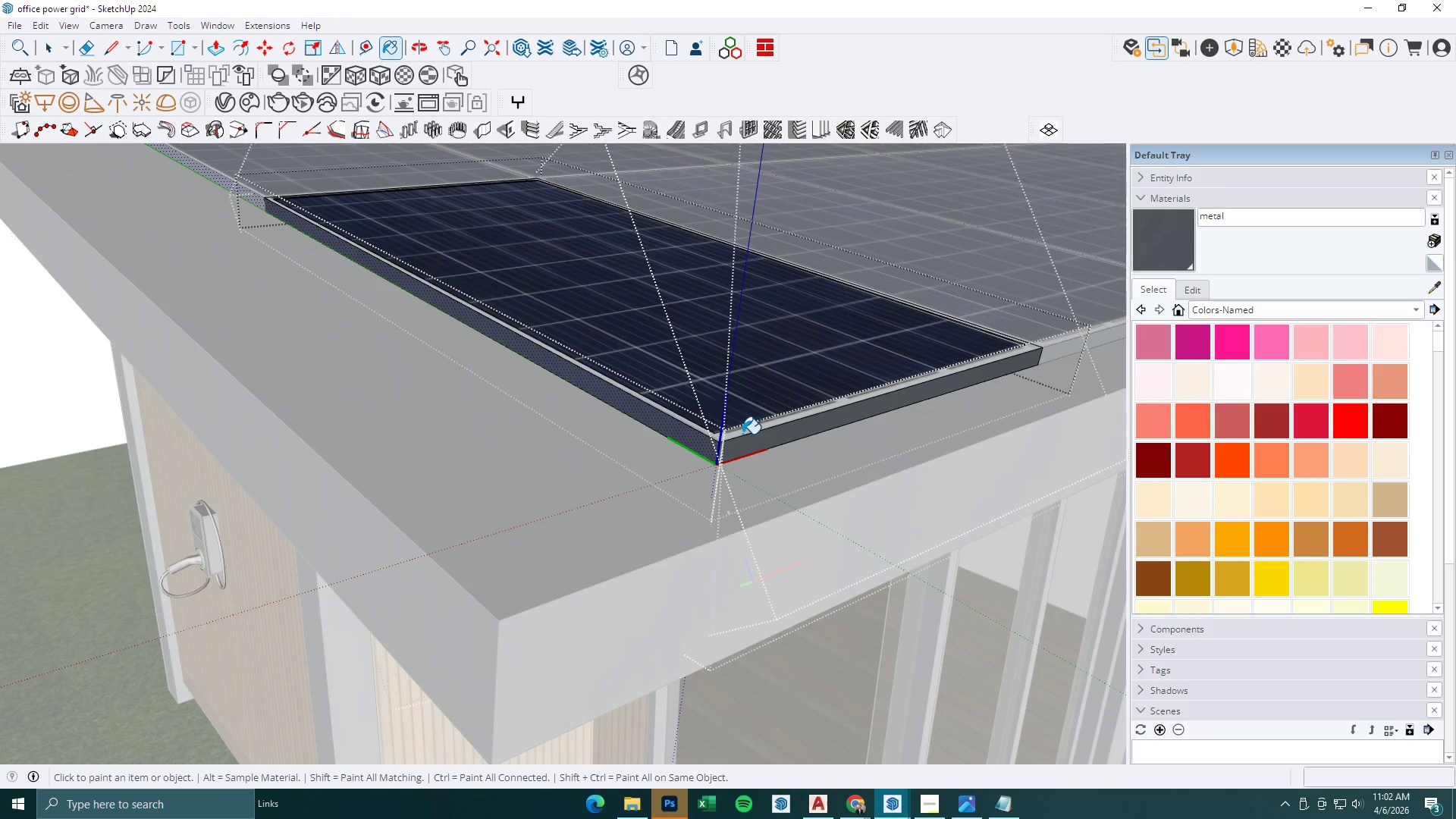 
left_click([742, 431])
 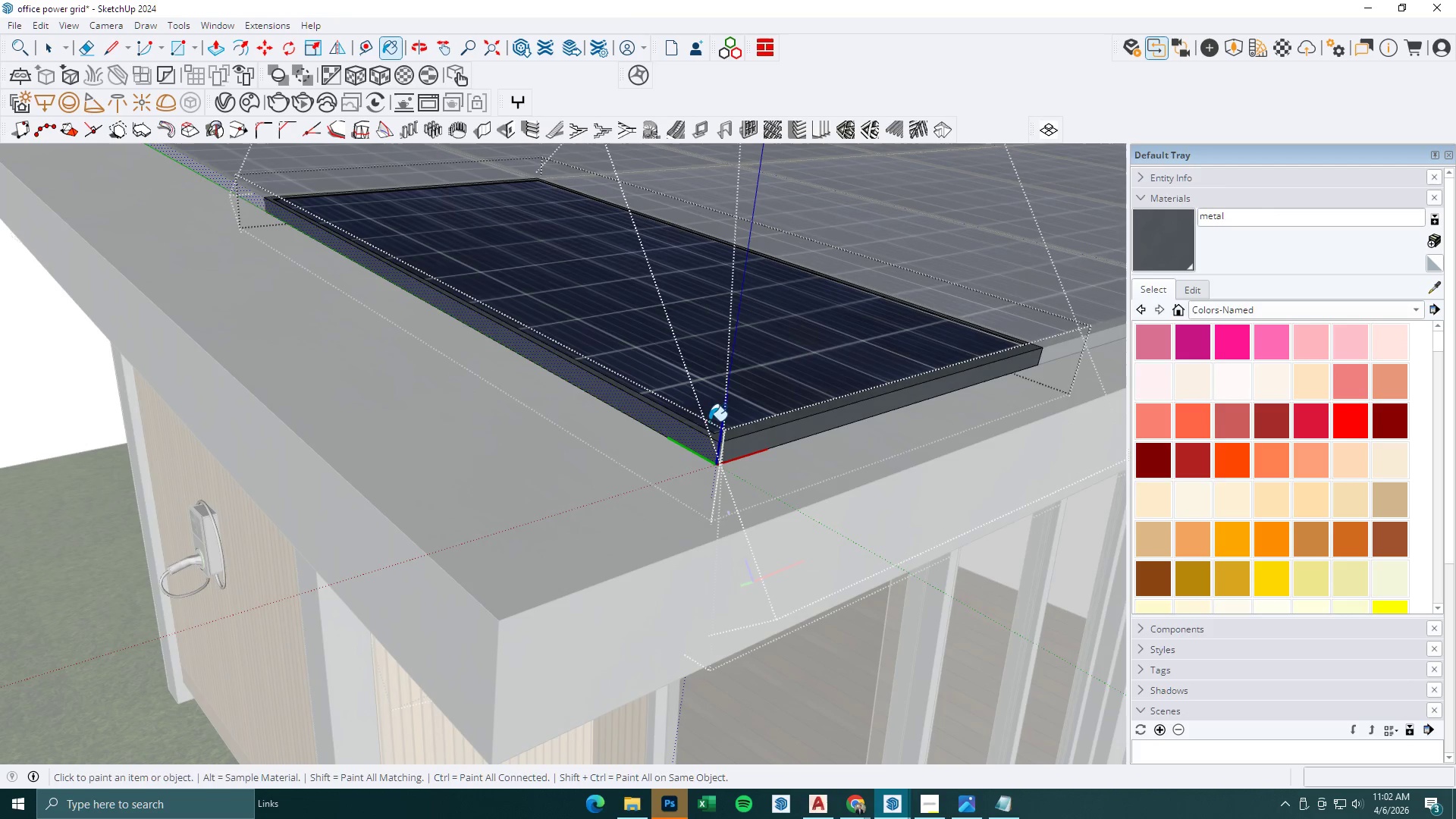 
key(Space)
 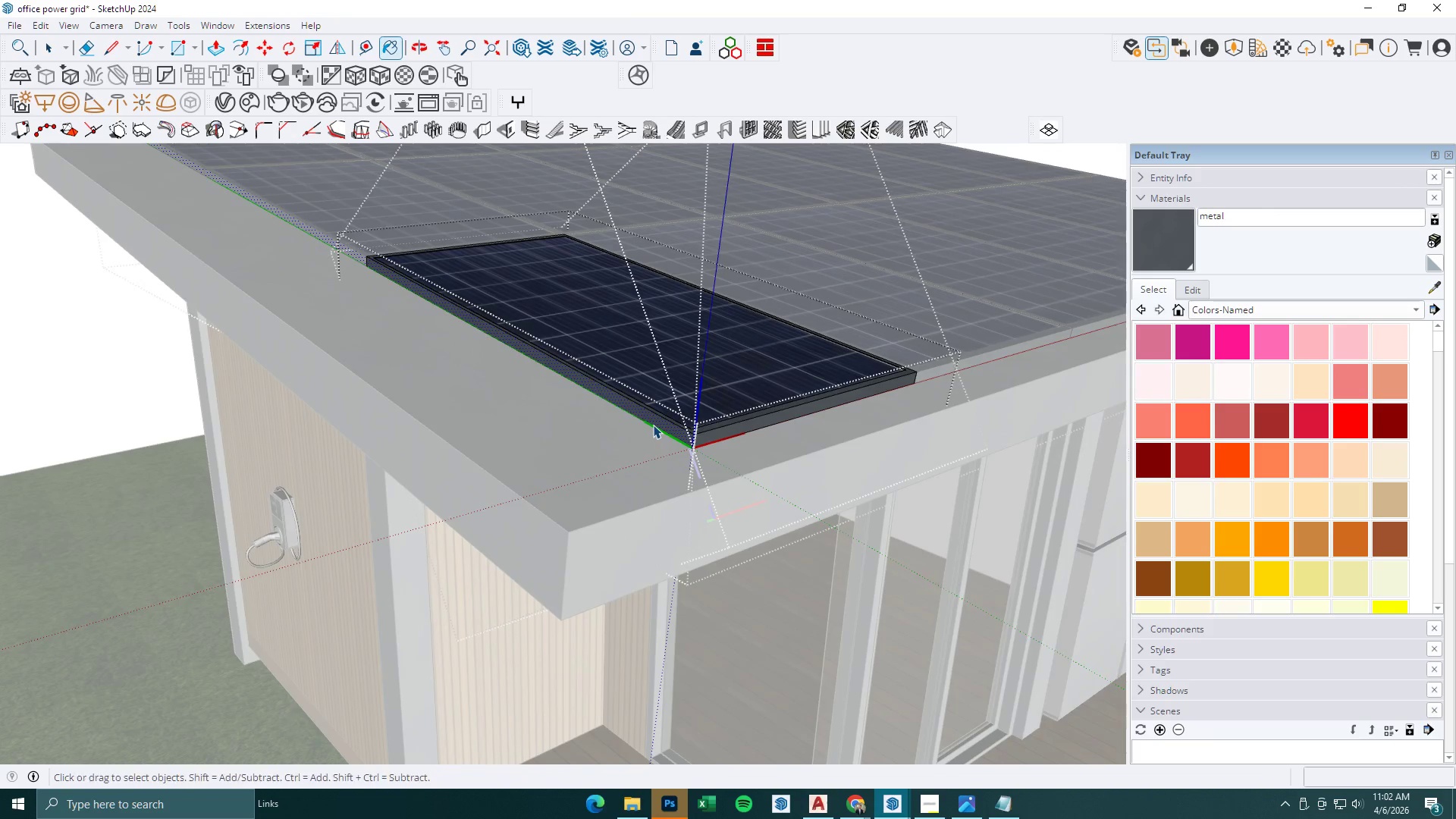 
key(Escape)
 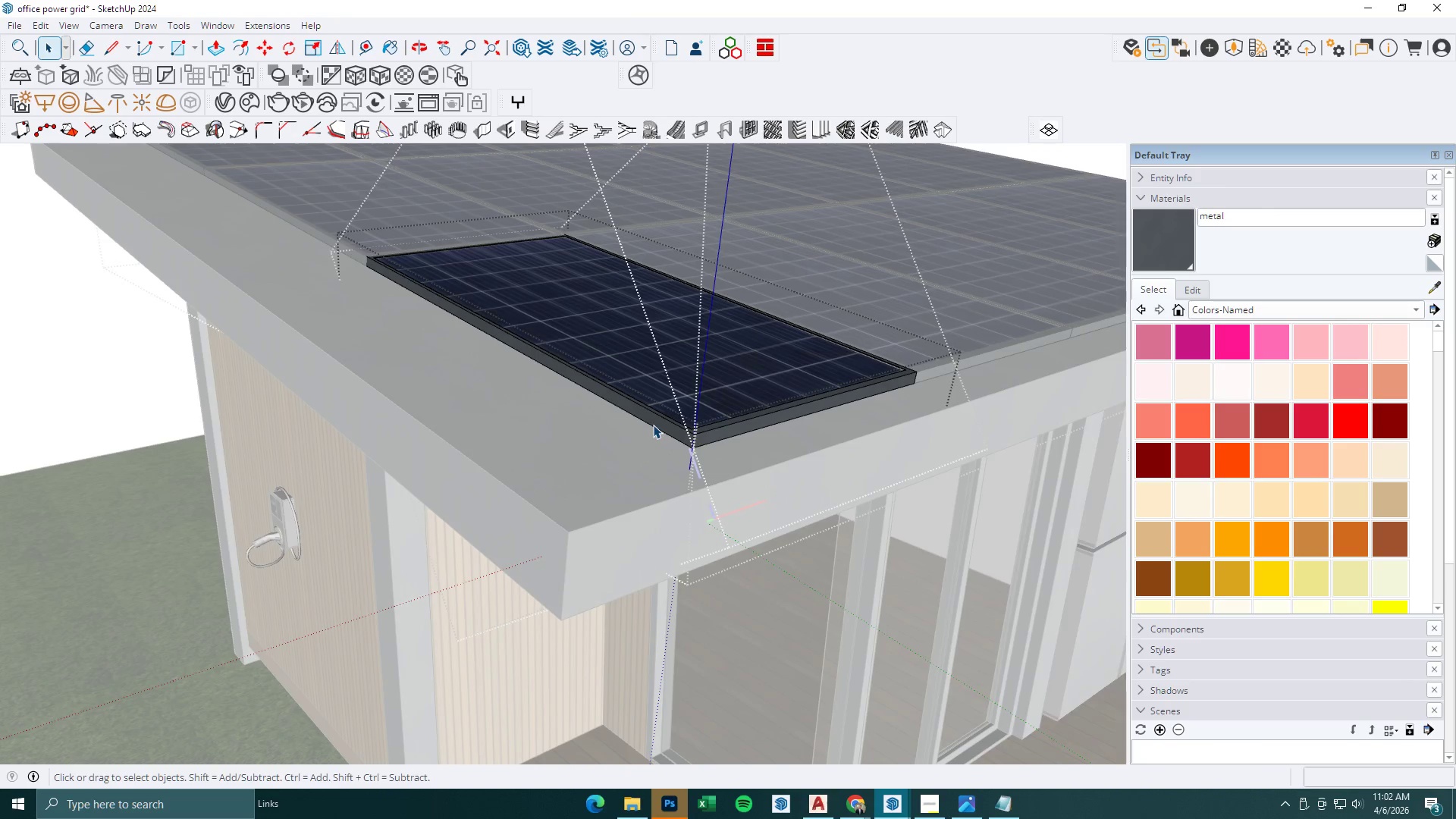 
scroll: coordinate [653, 424], scroll_direction: down, amount: 6.0
 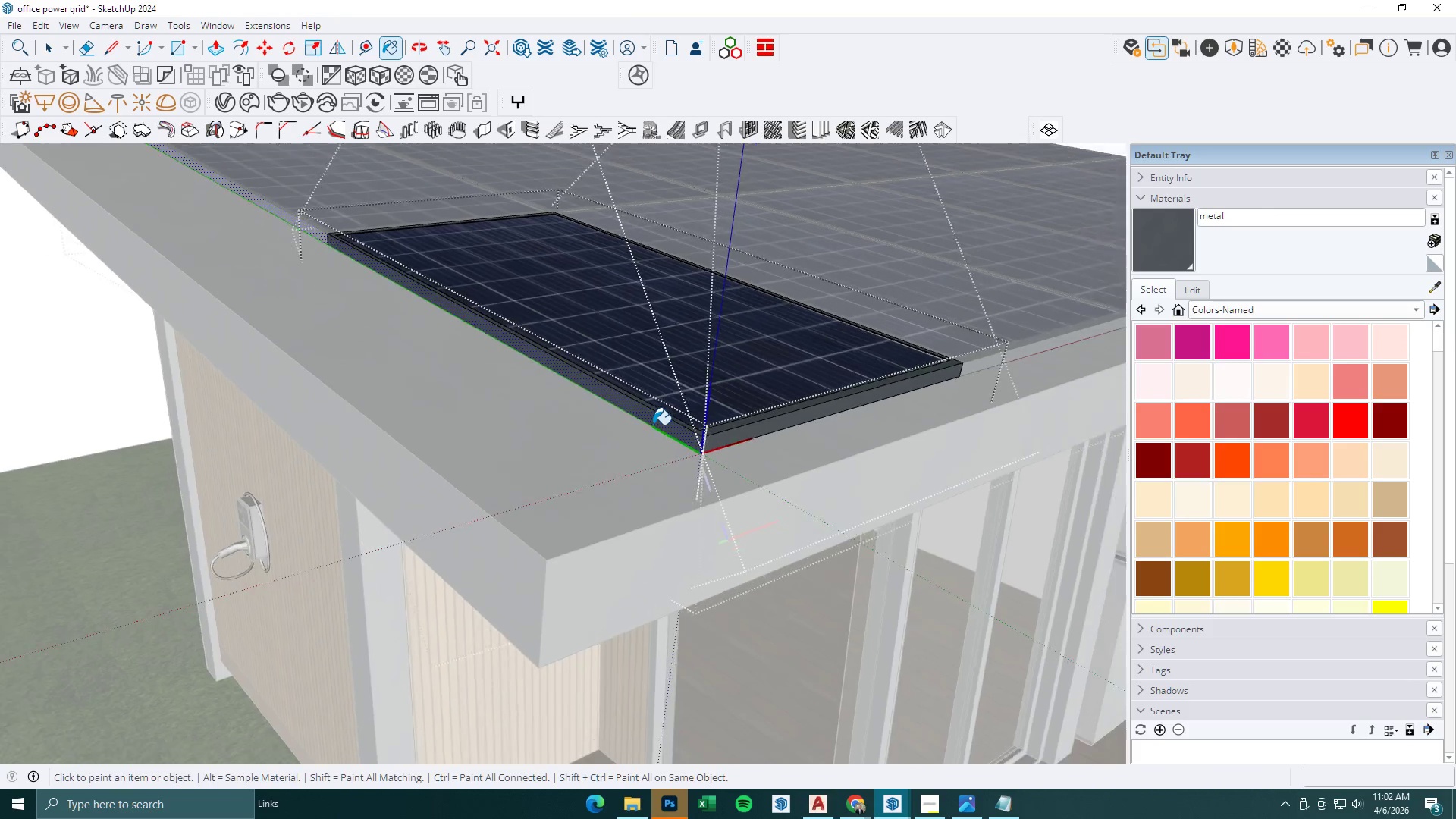 
key(Escape)
 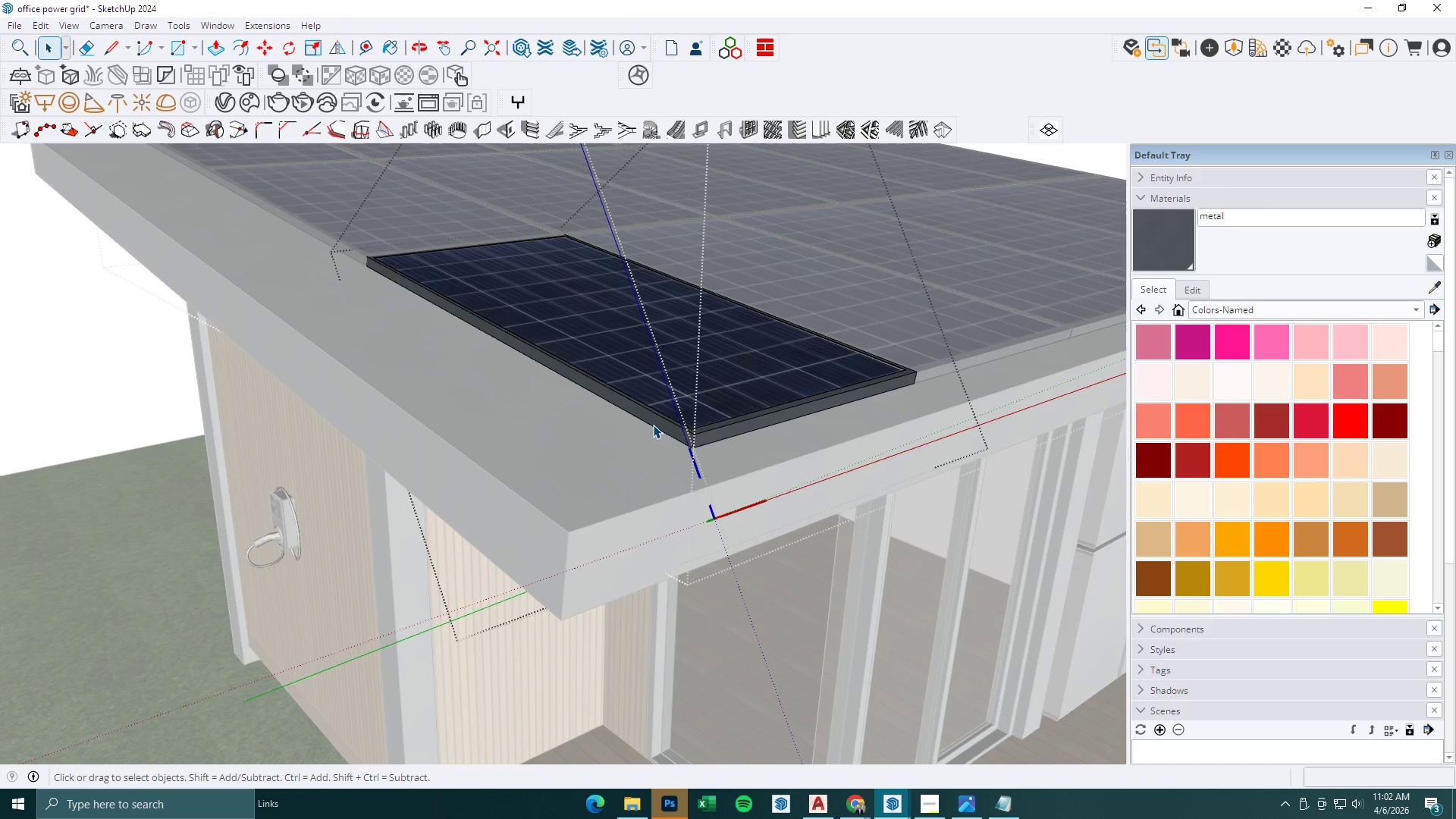 
key(Escape)
 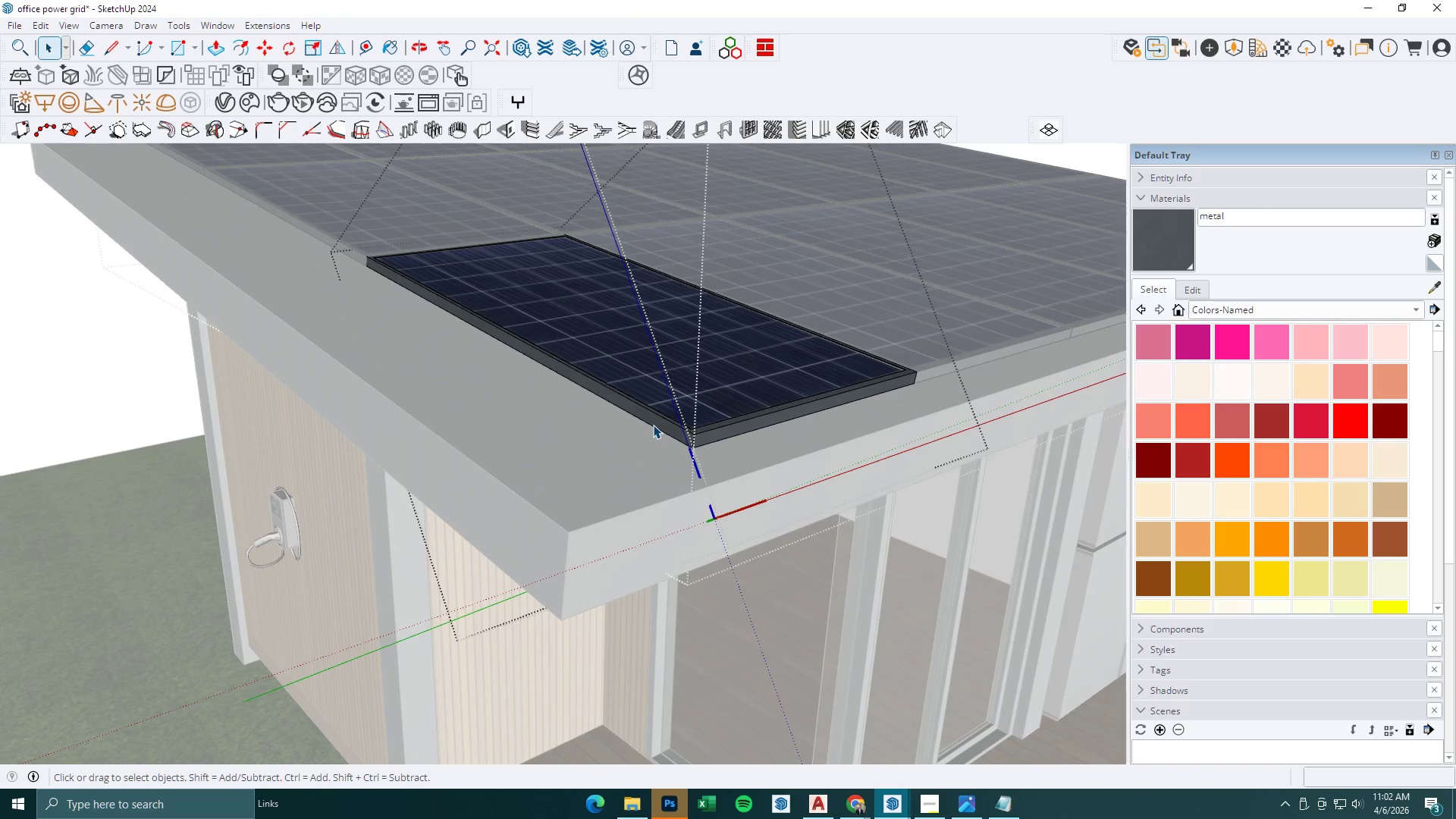 
key(Escape)
 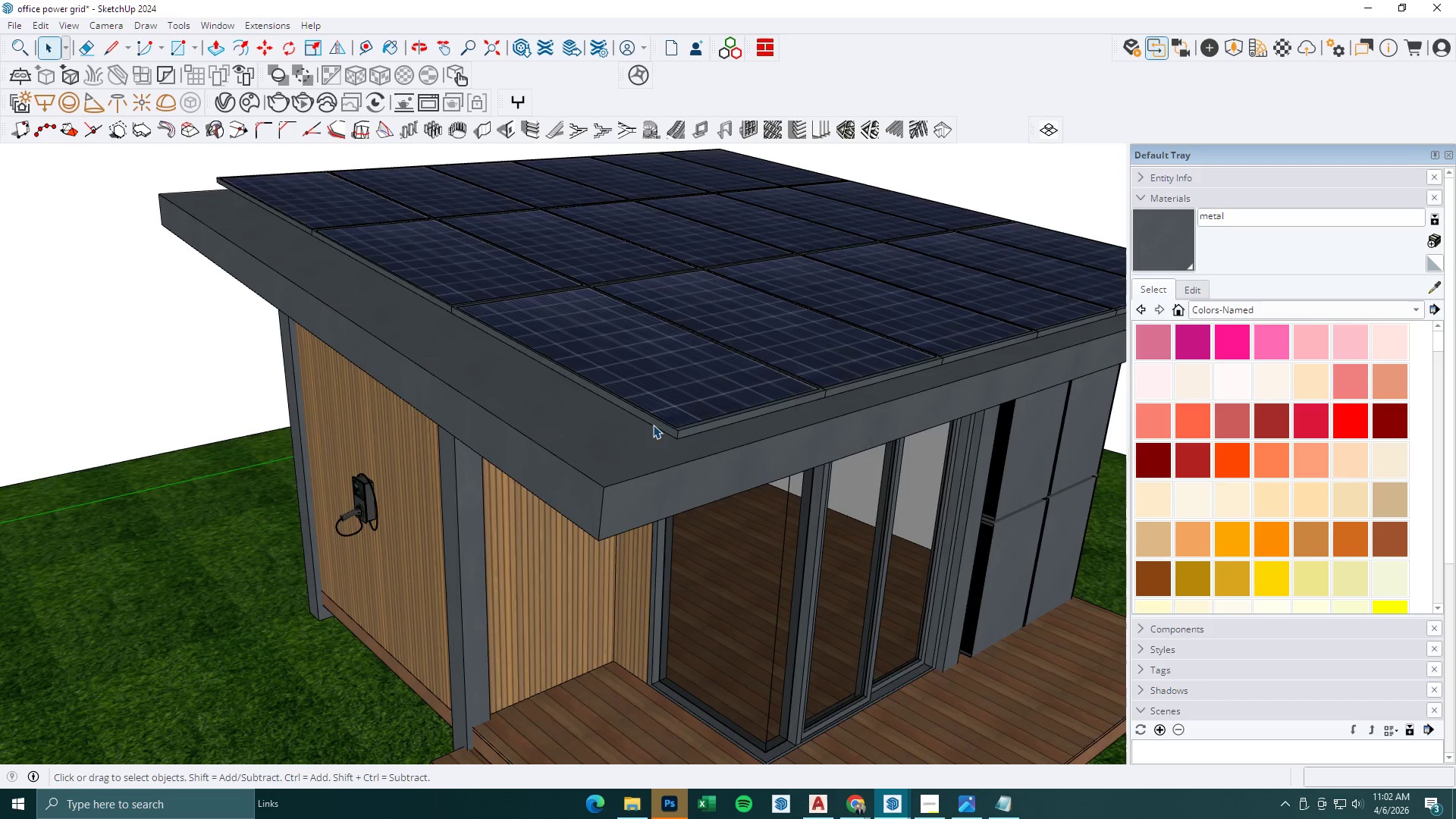 
key(Escape)
 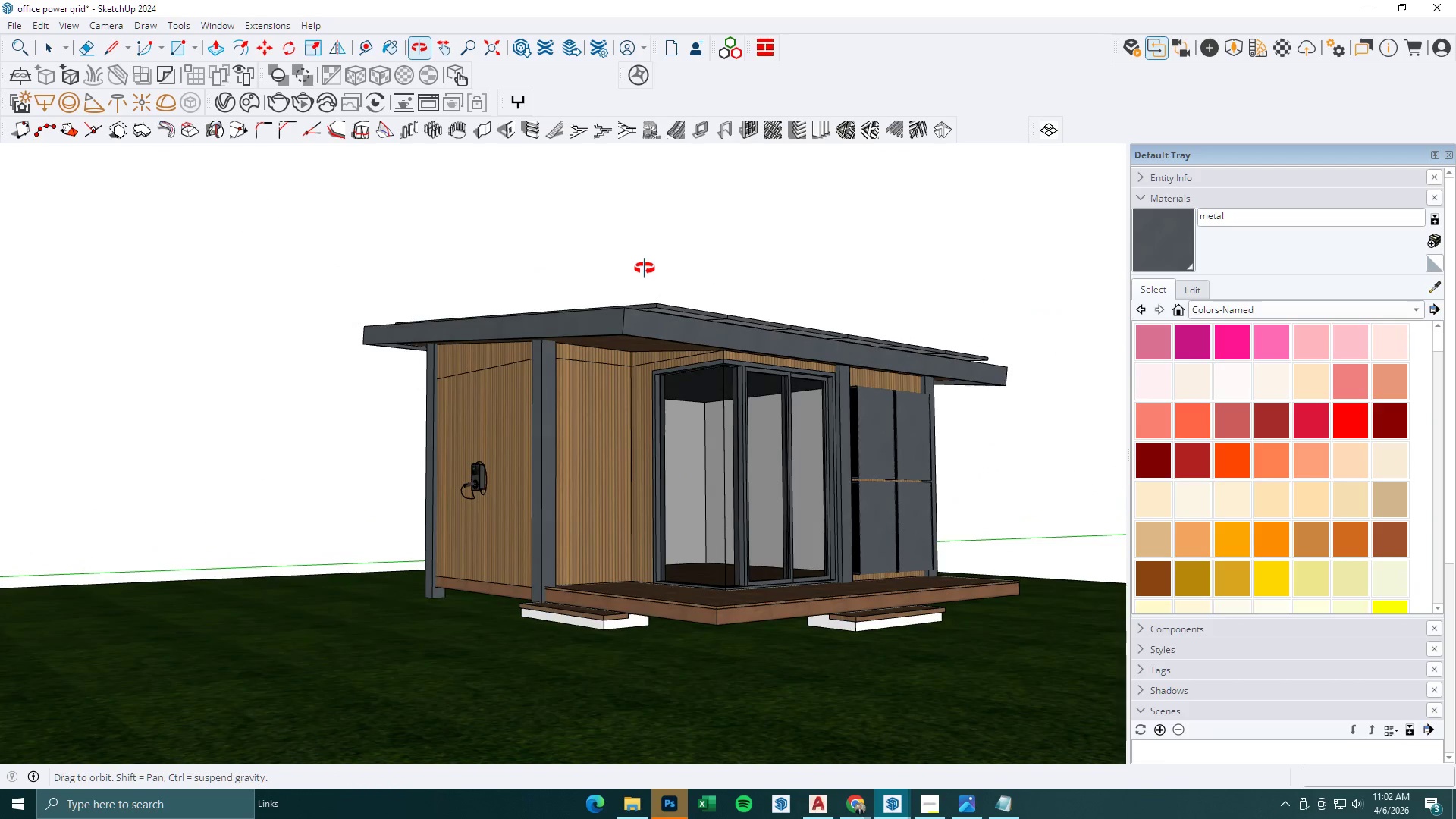 
scroll: coordinate [758, 439], scroll_direction: down, amount: 16.0
 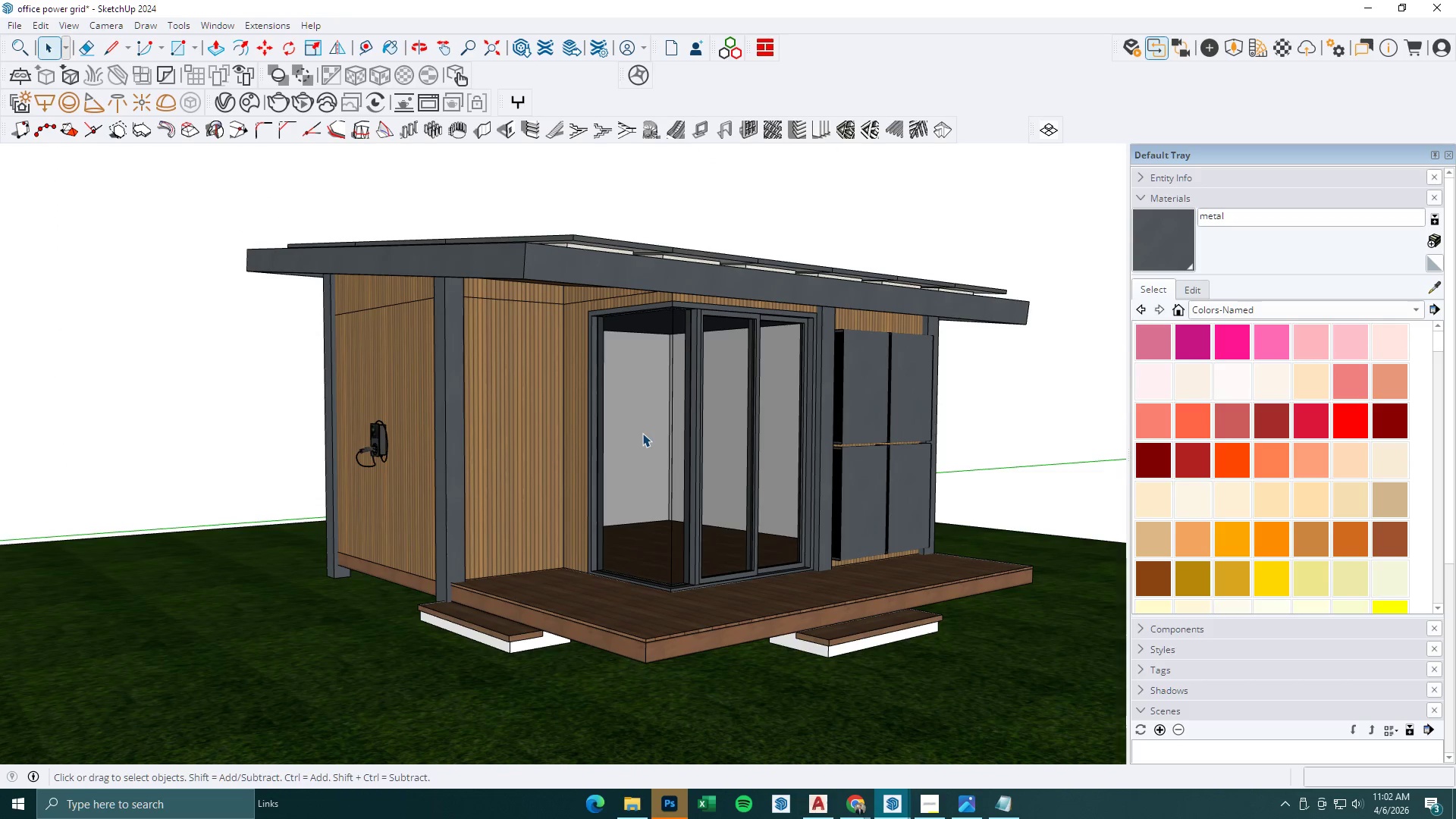 
scroll: coordinate [642, 433], scroll_direction: up, amount: 1.0
 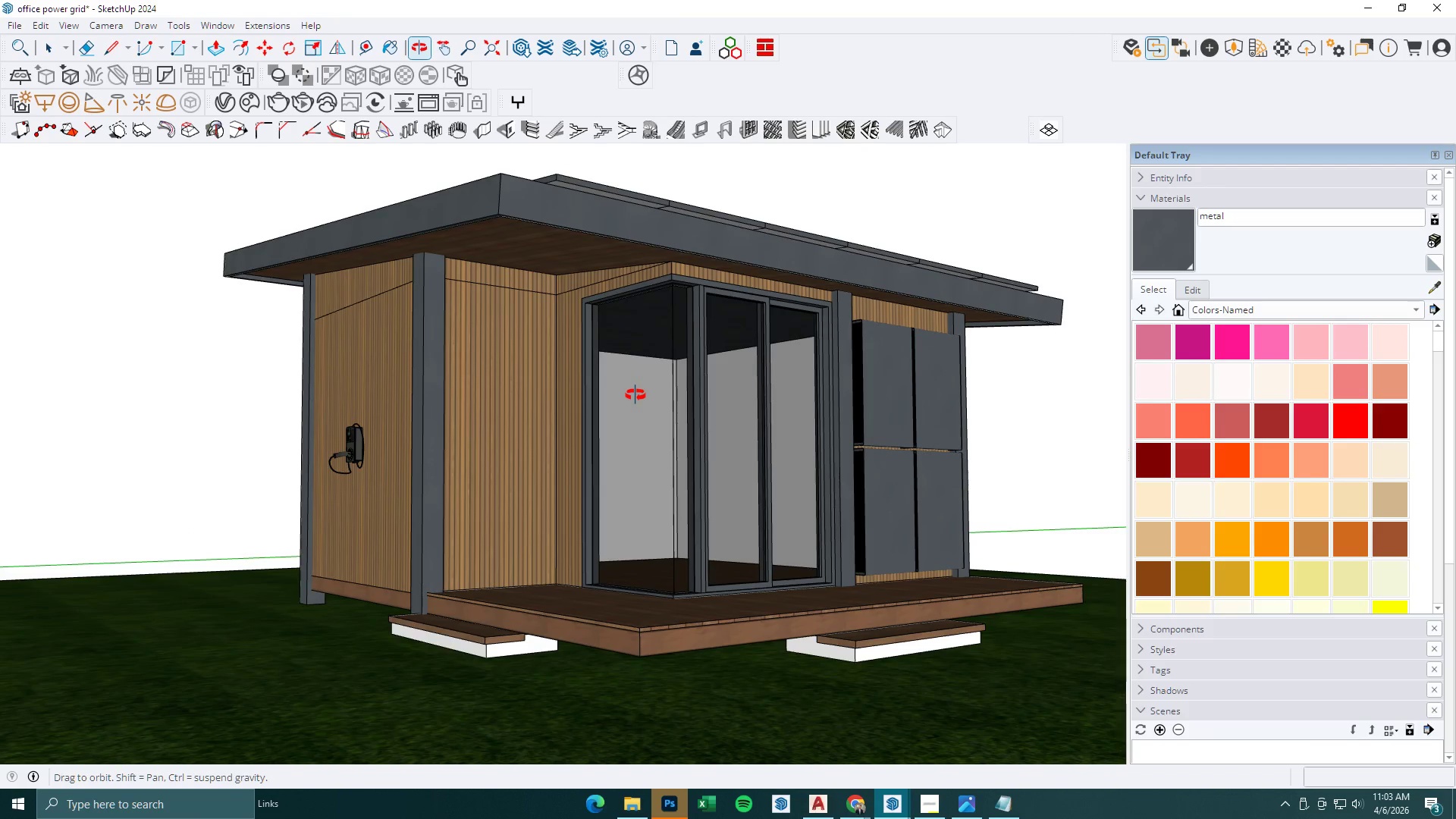 
left_click([1133, 39])
 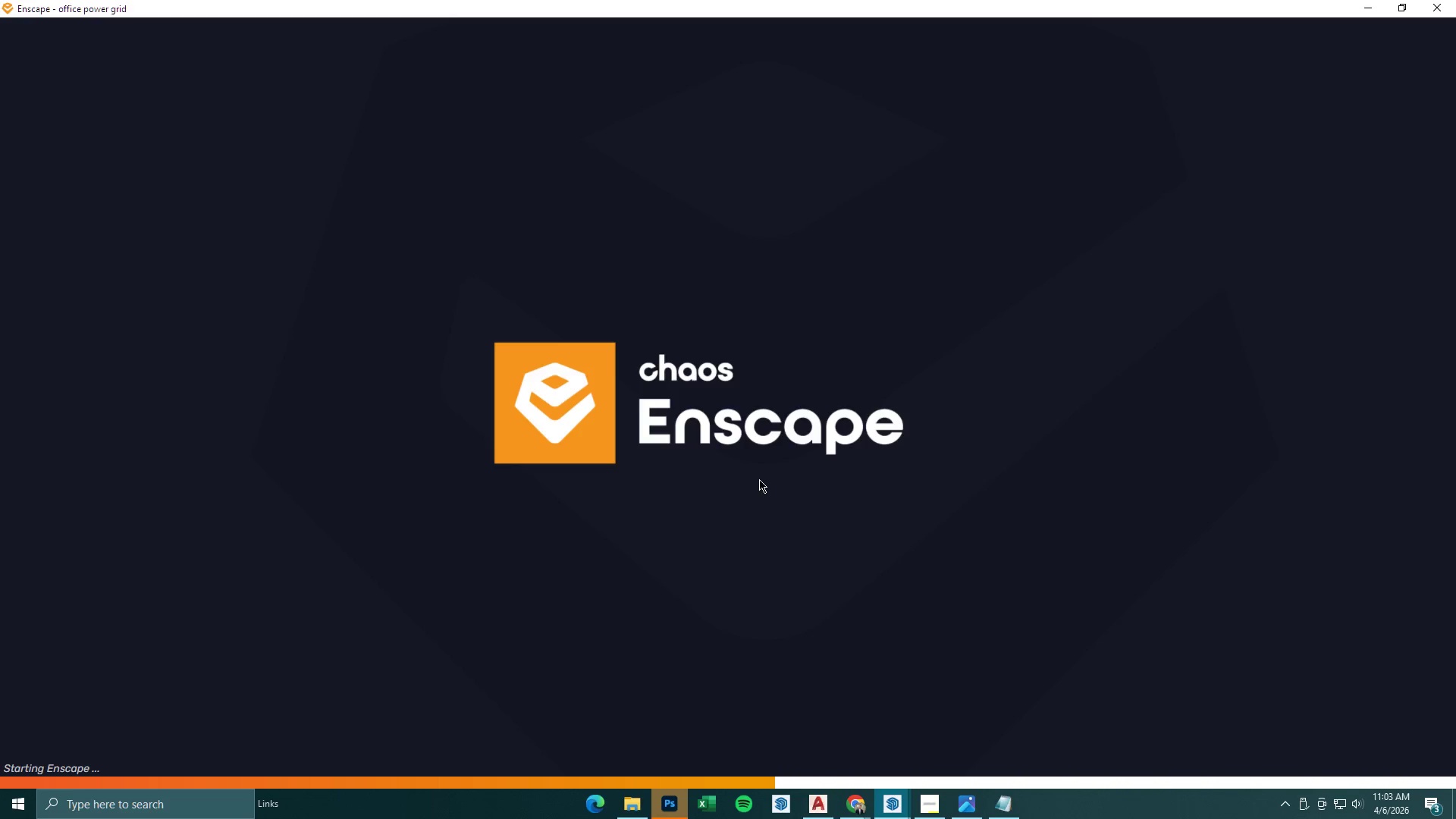 
wait(22.66)
 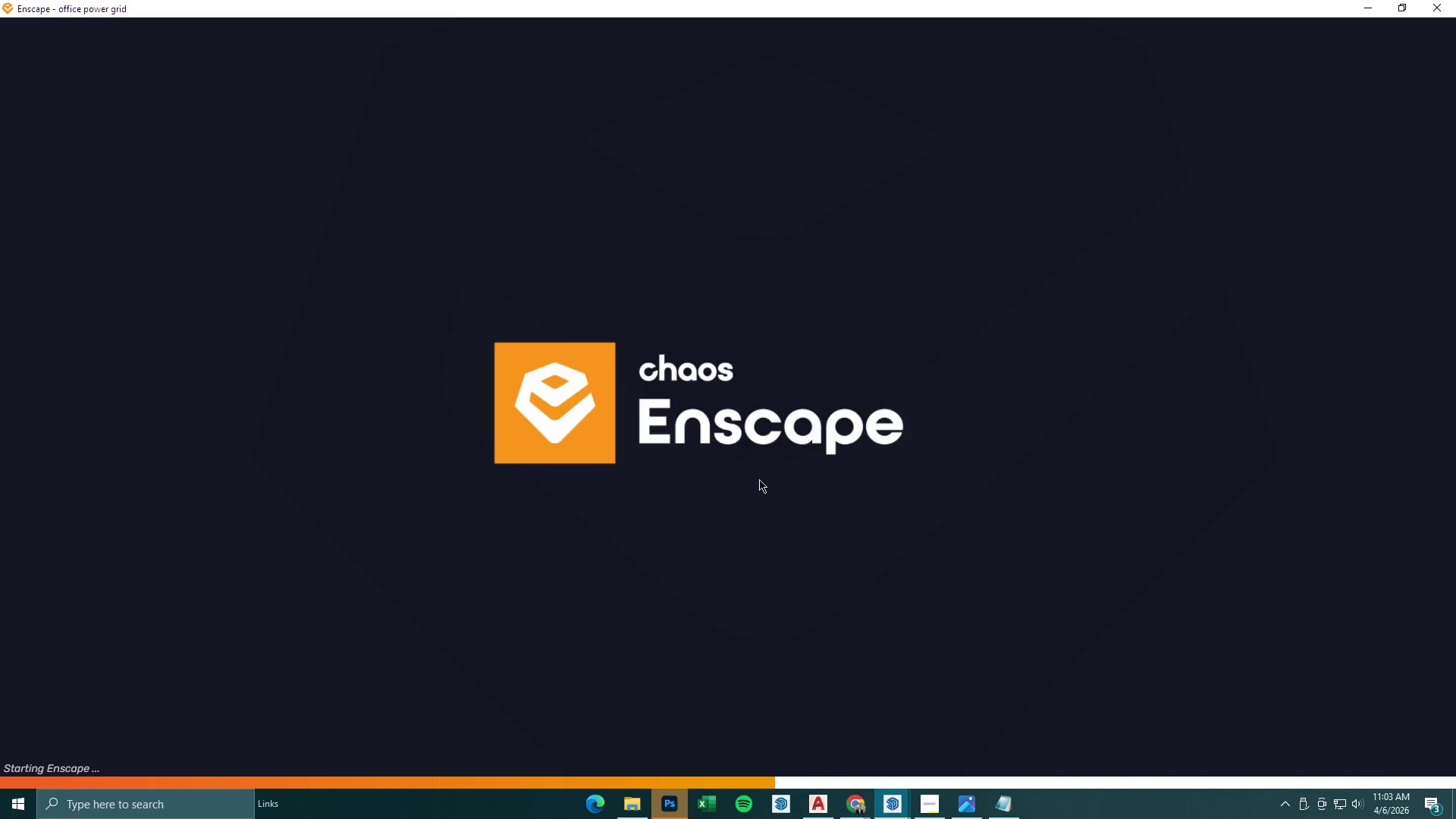 
hold_key(key=W, duration=0.81)
 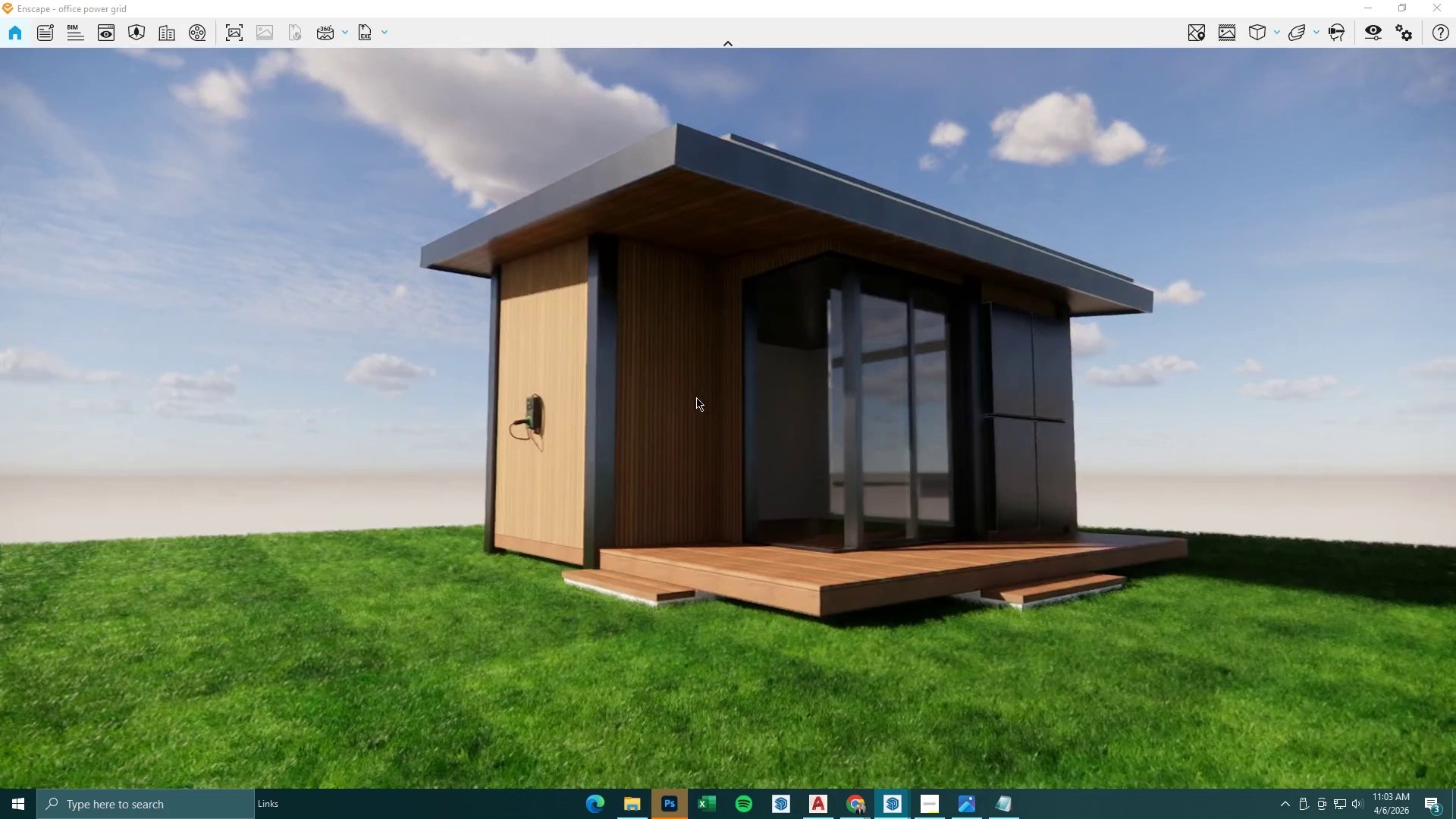 
hold_key(key=W, duration=0.52)
 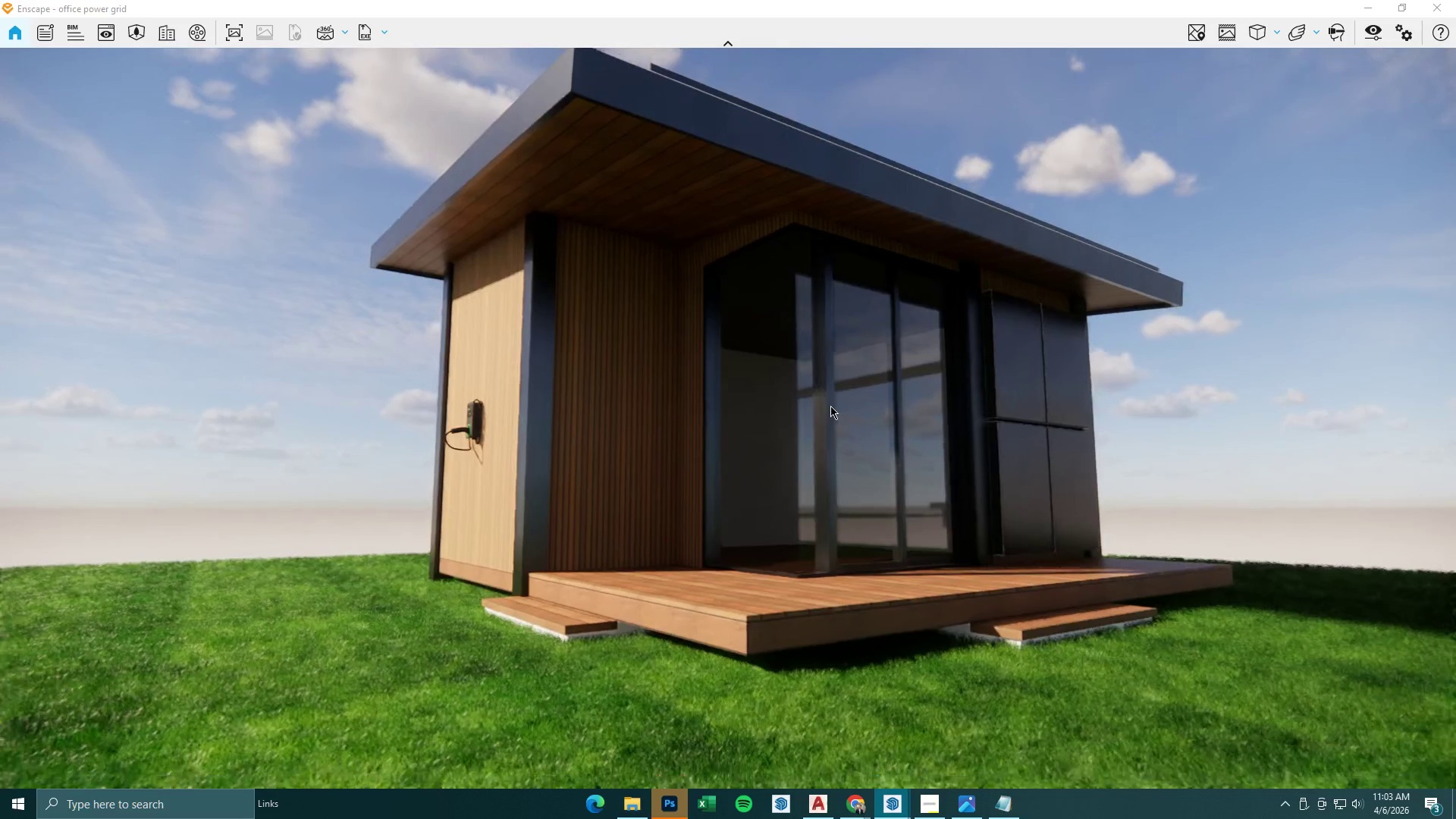 
type(dew)
 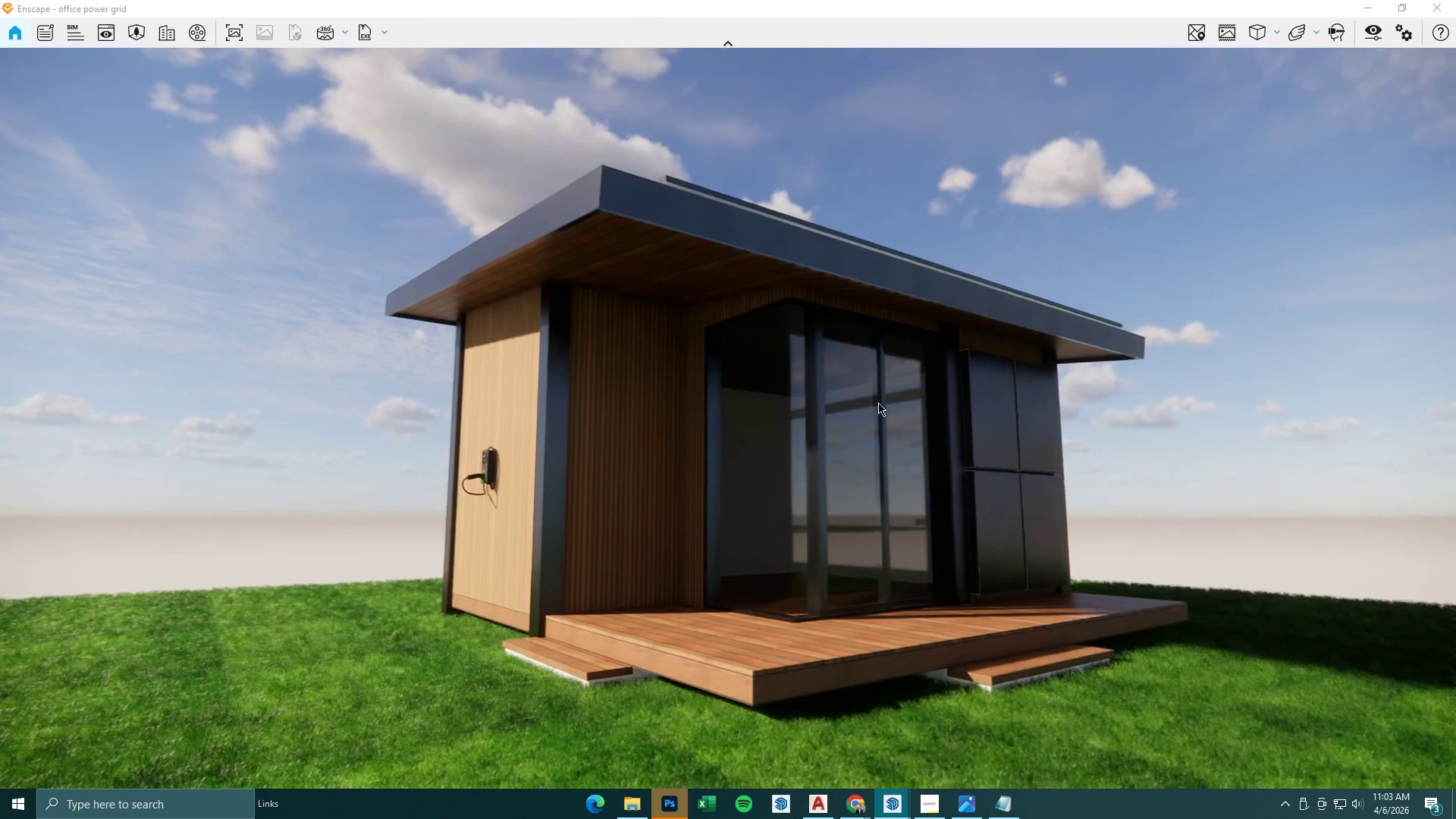 
hold_key(key=S, duration=0.45)
 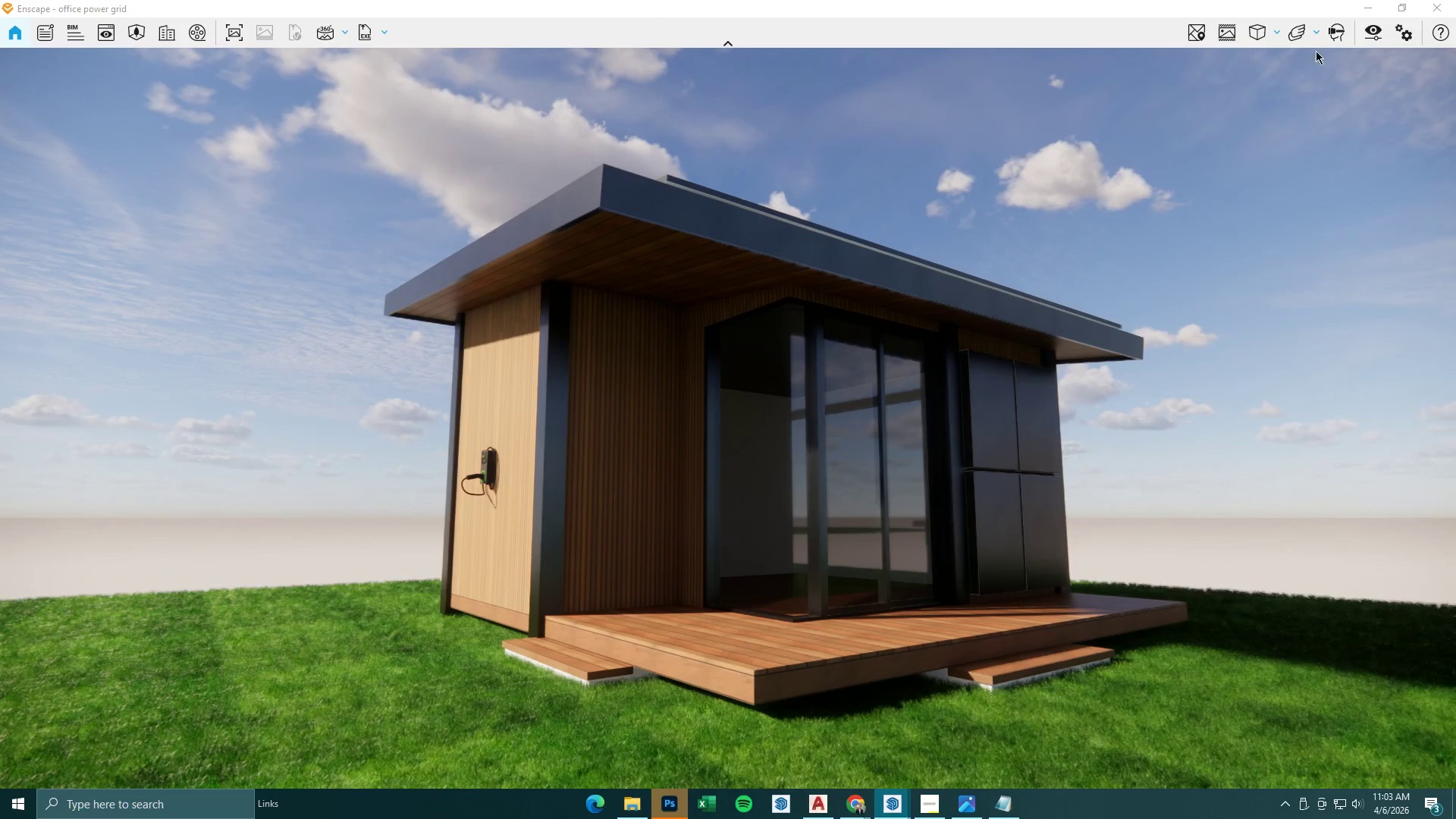 
left_click([1375, 29])
 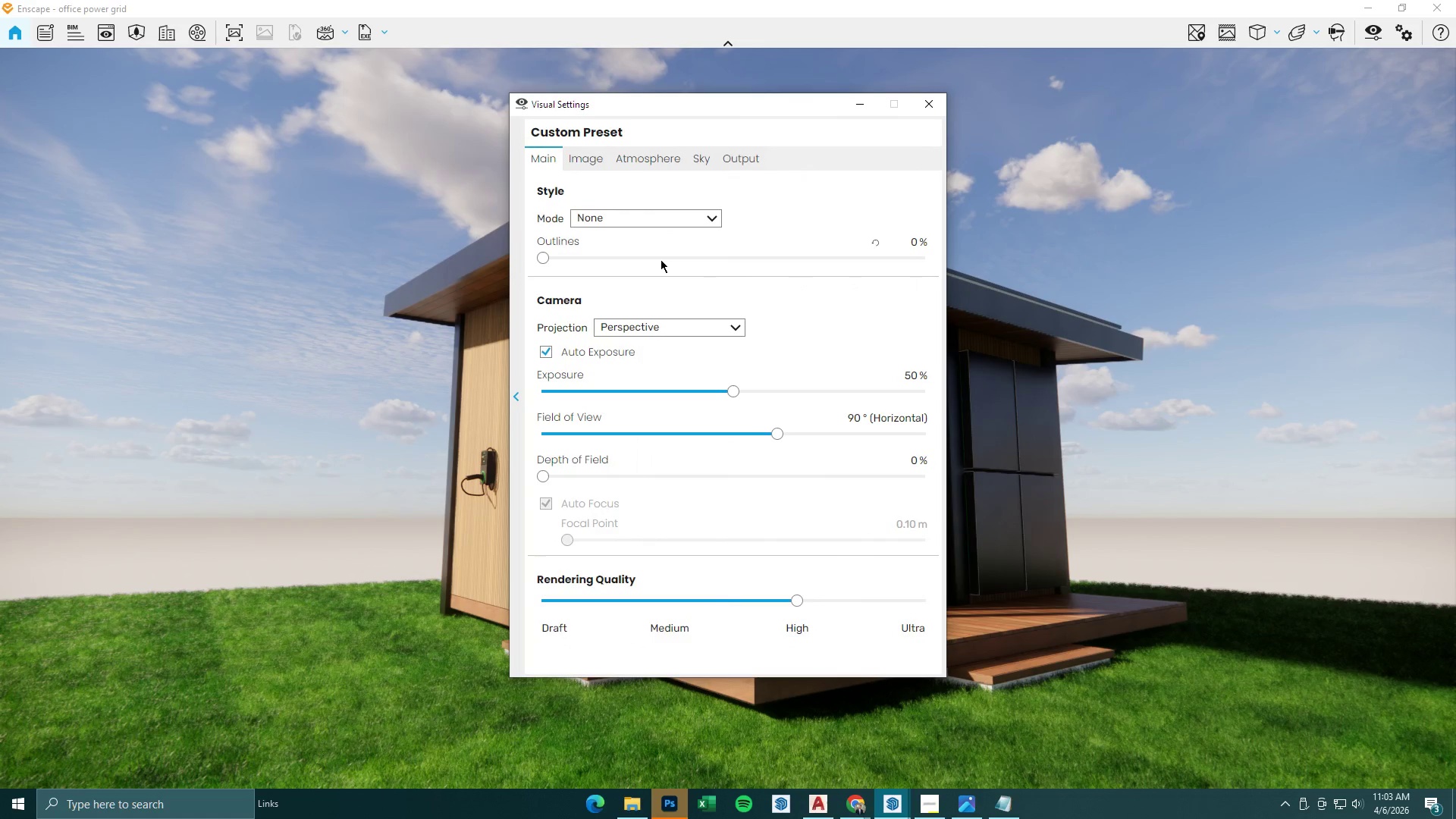 
left_click([676, 158])
 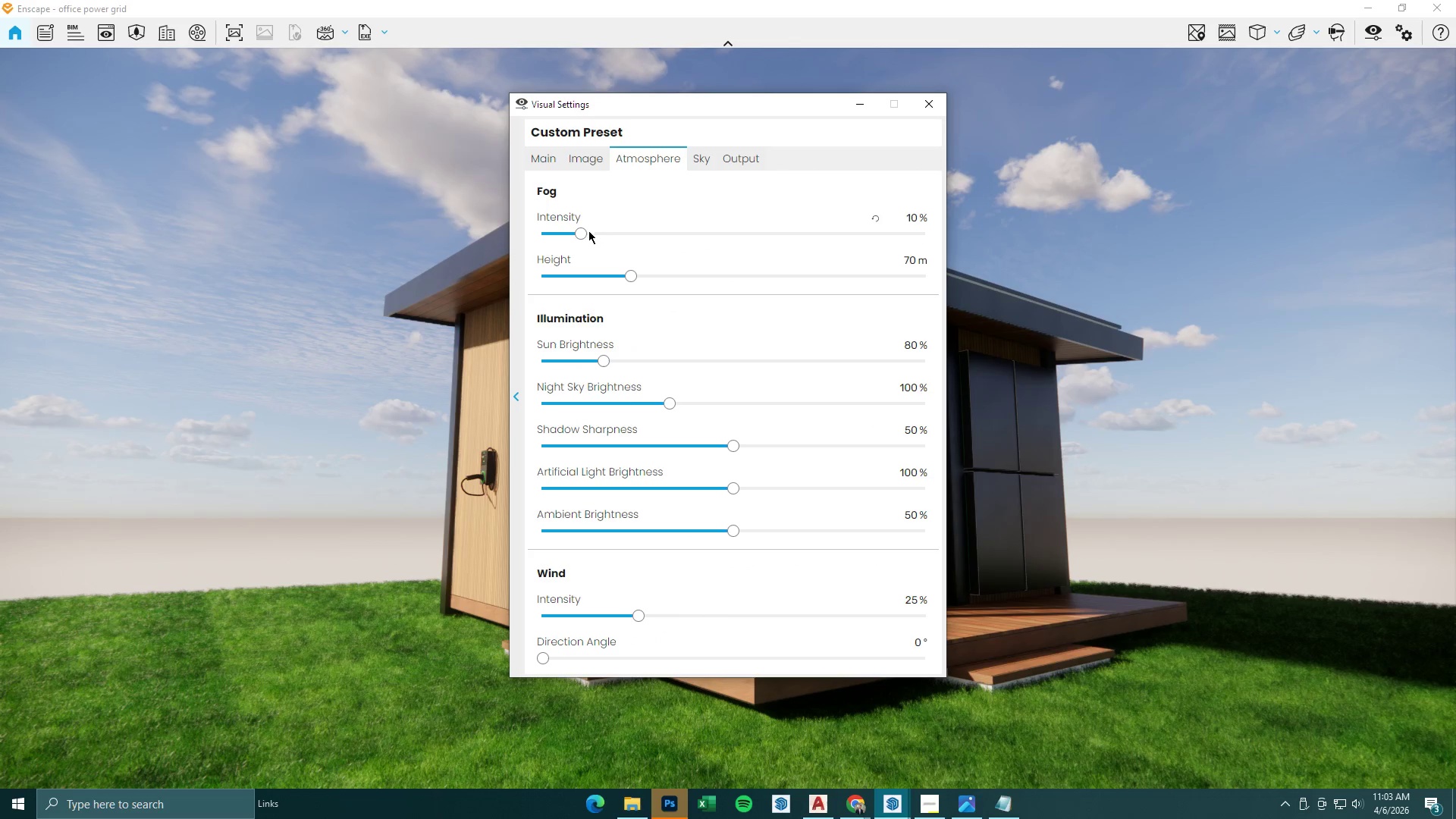 
left_click_drag(start_coordinate=[582, 232], to_coordinate=[480, 232])
 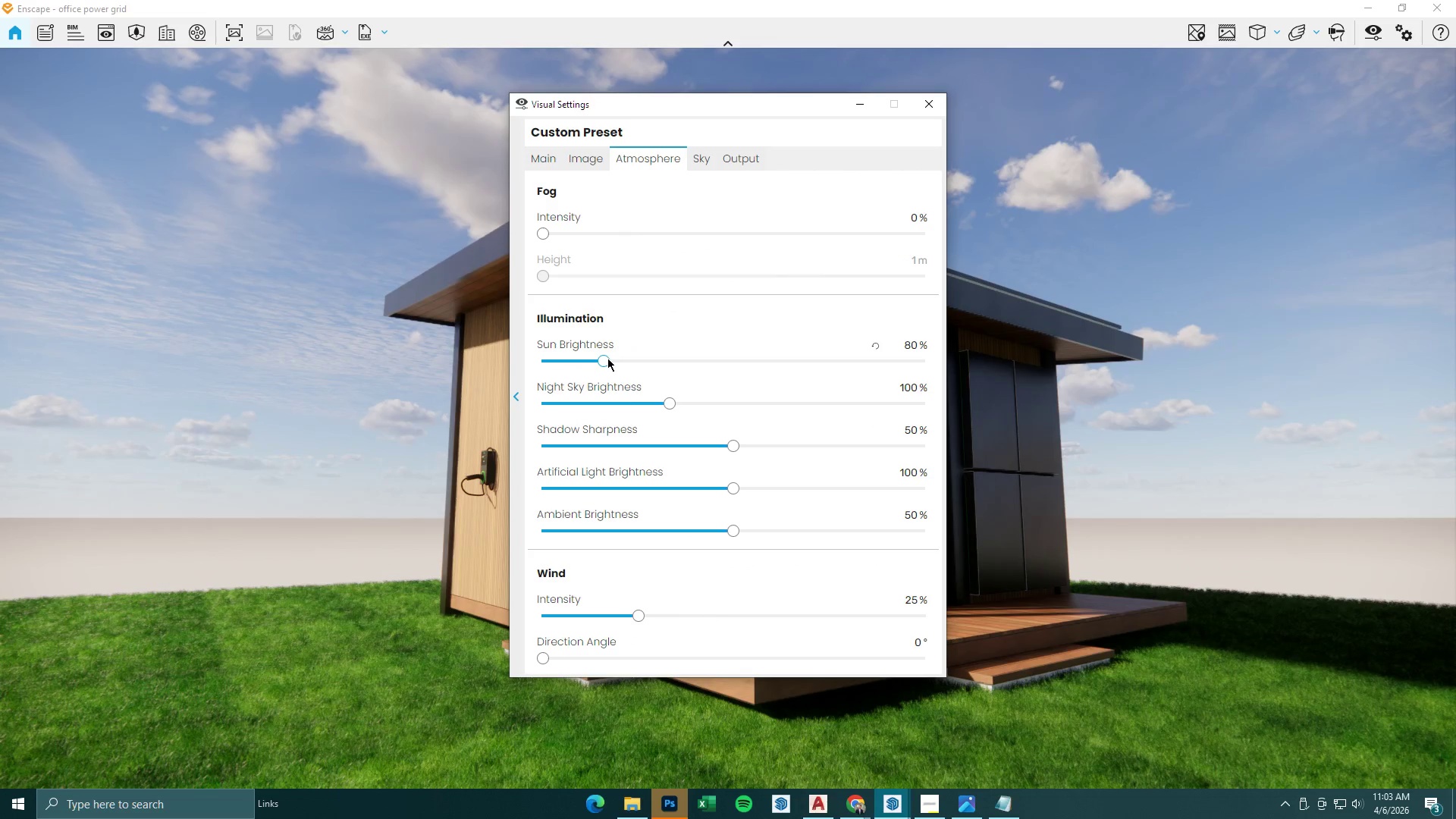 
left_click_drag(start_coordinate=[605, 358], to_coordinate=[557, 362])
 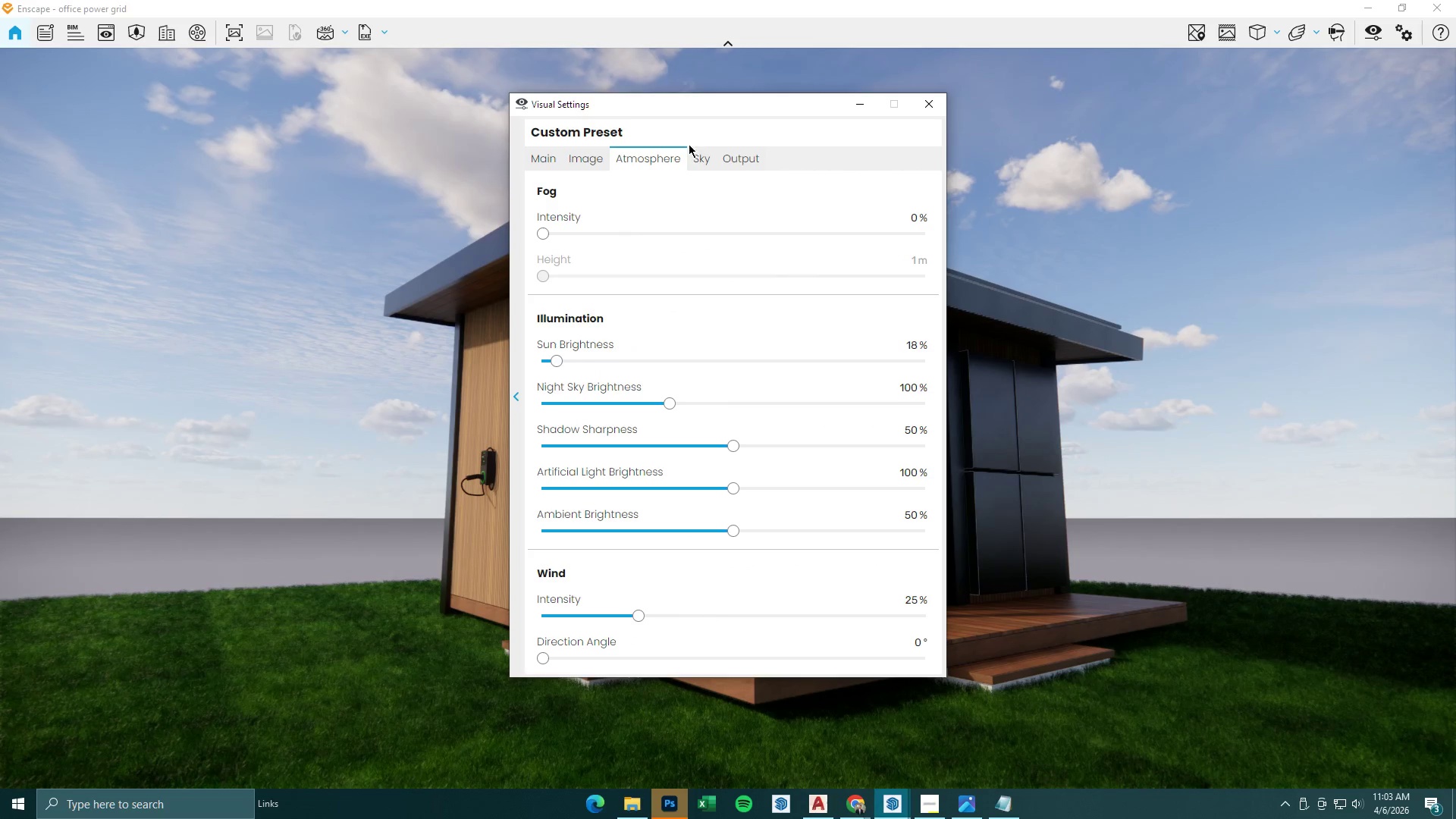 
left_click([701, 164])
 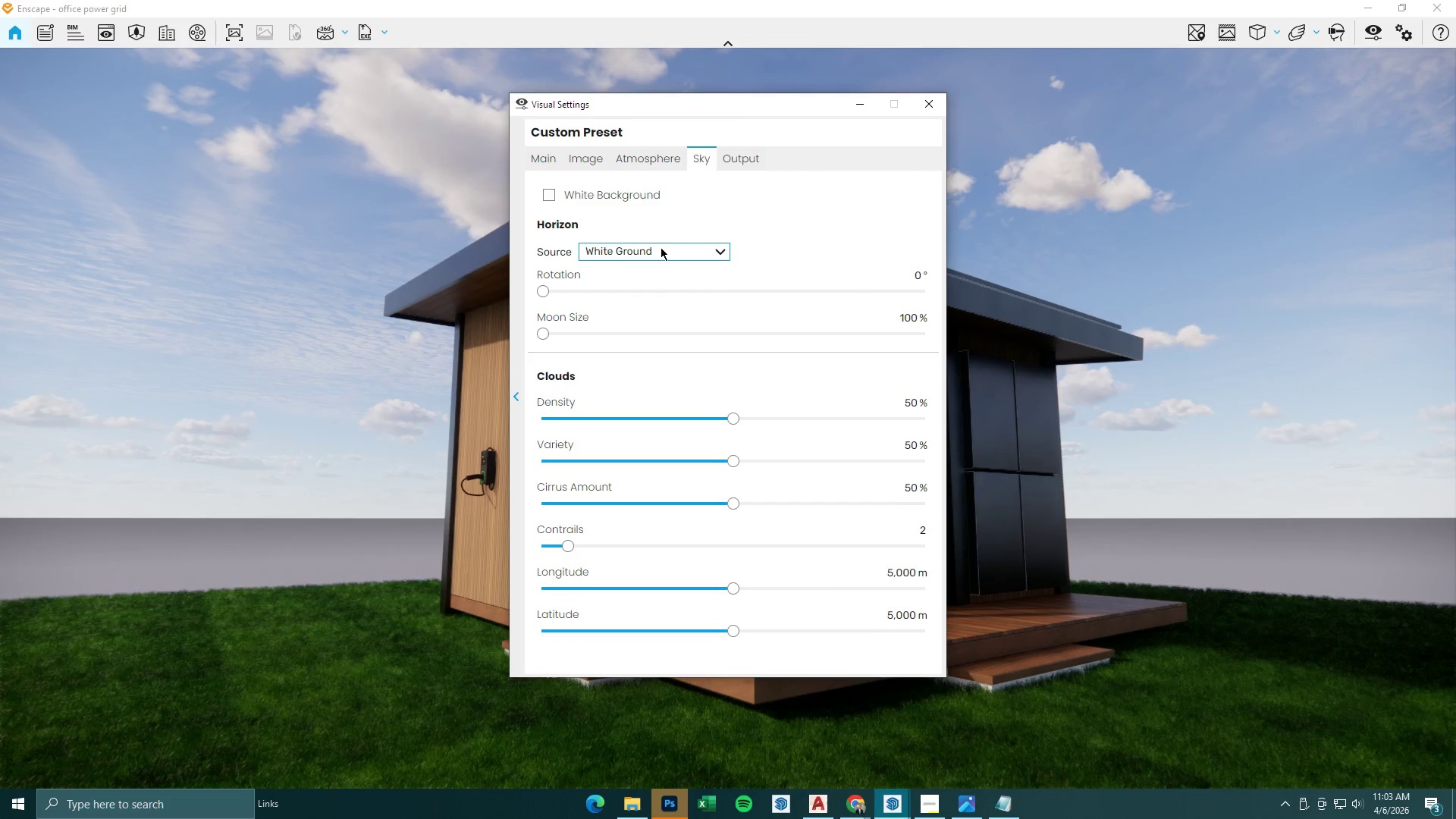 
left_click([661, 248])
 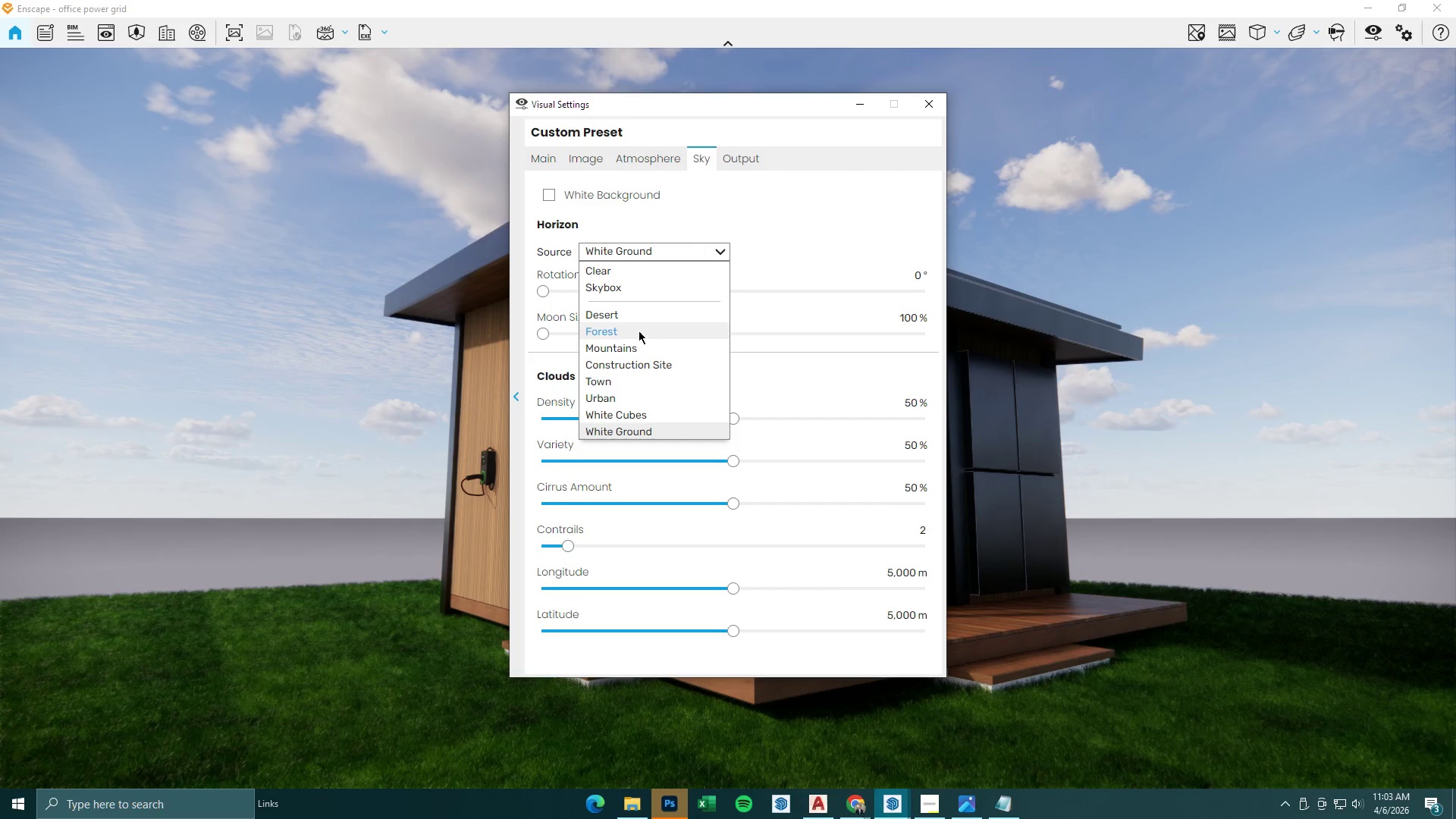 
left_click([634, 293])
 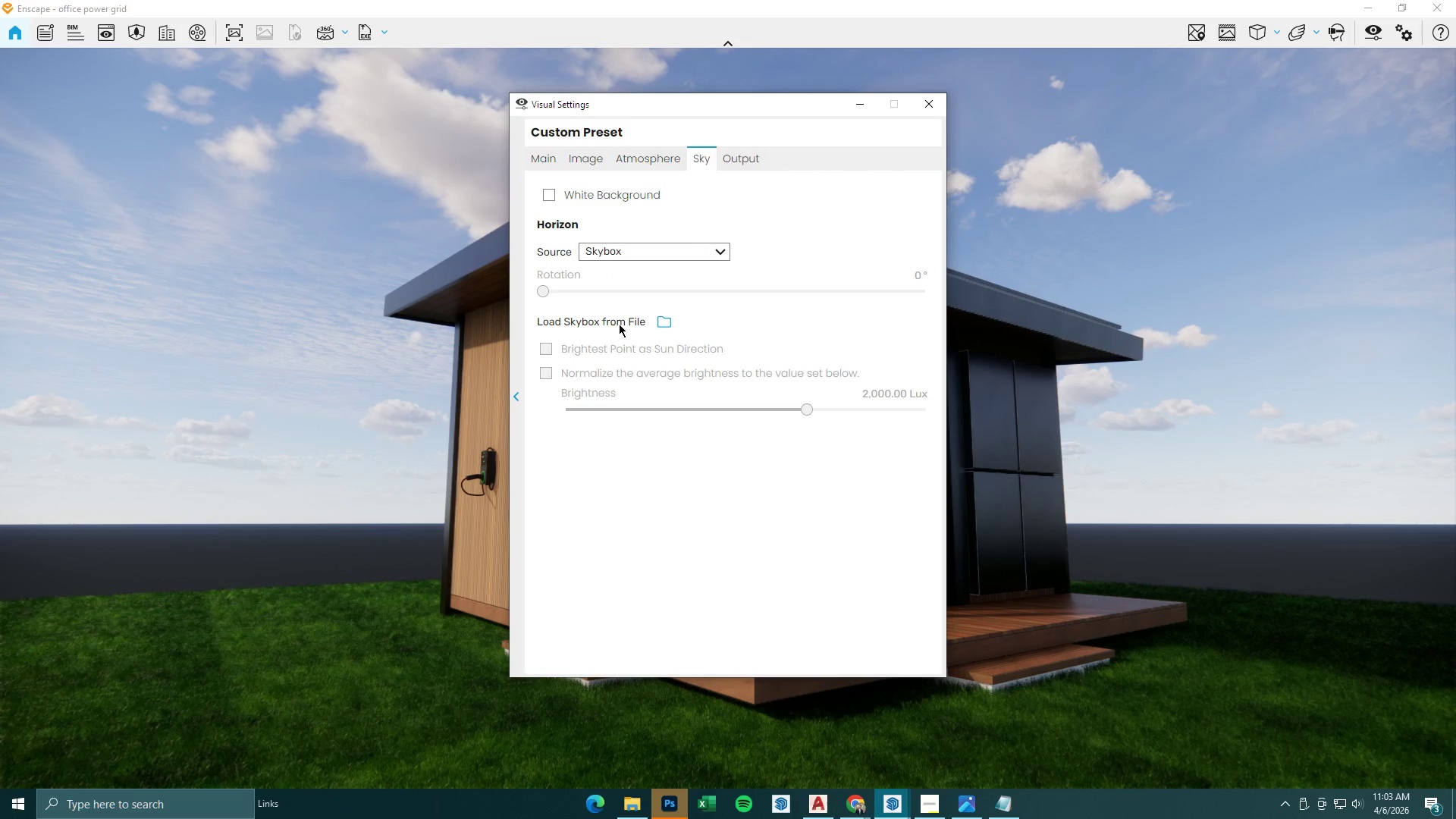 
double_click([661, 318])
 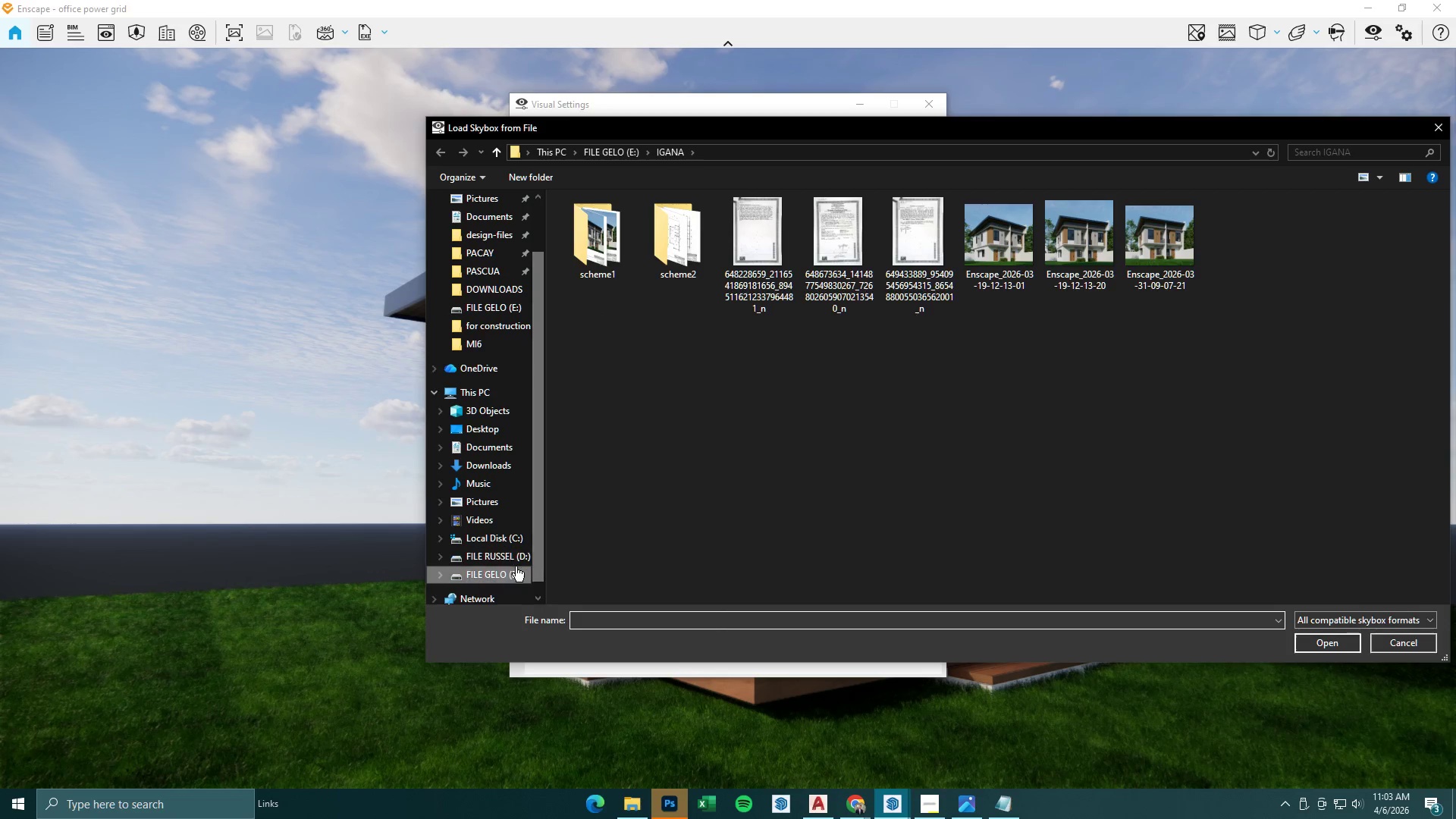 
double_click([604, 432])
 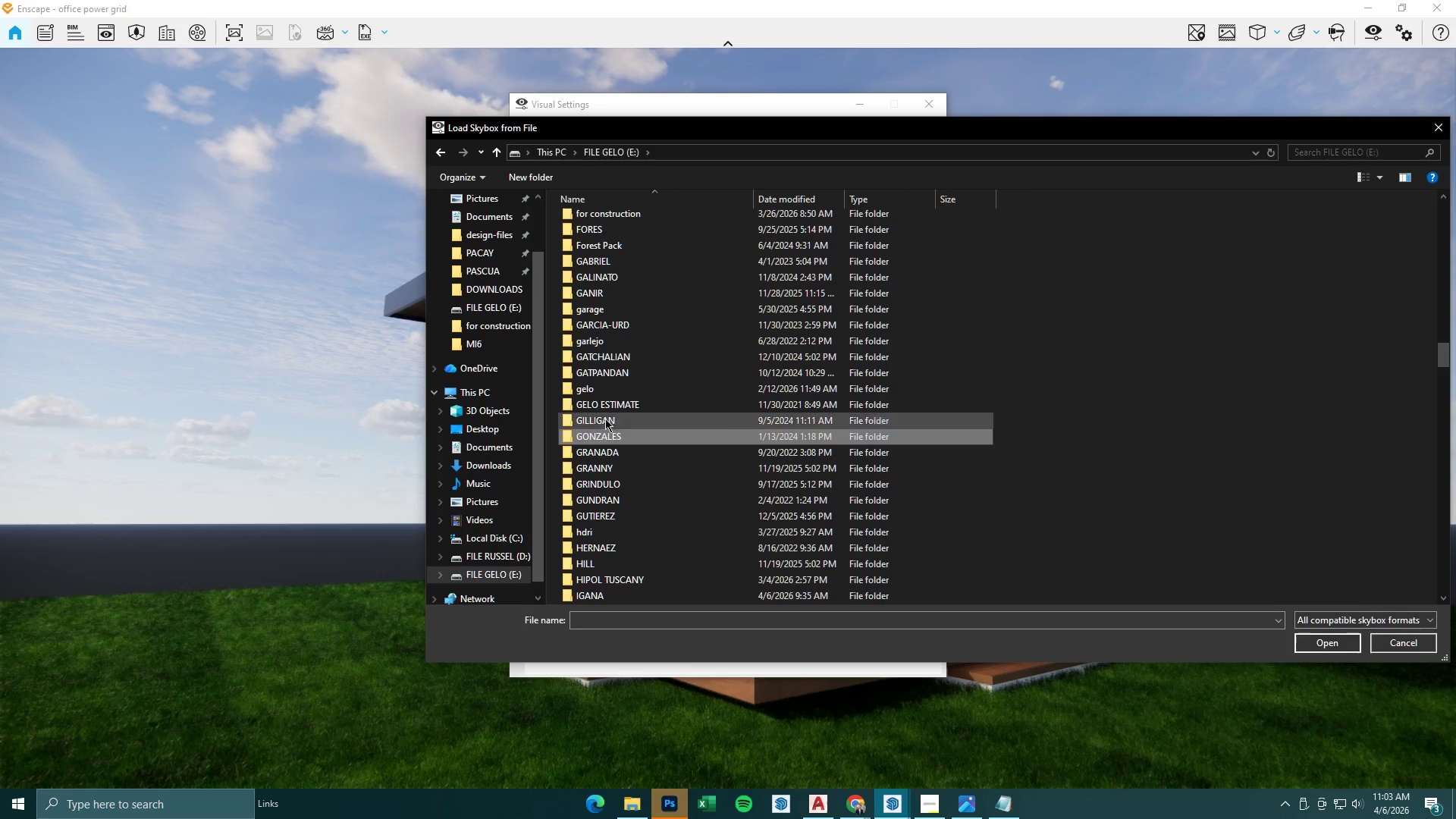 
triple_click([607, 383])
 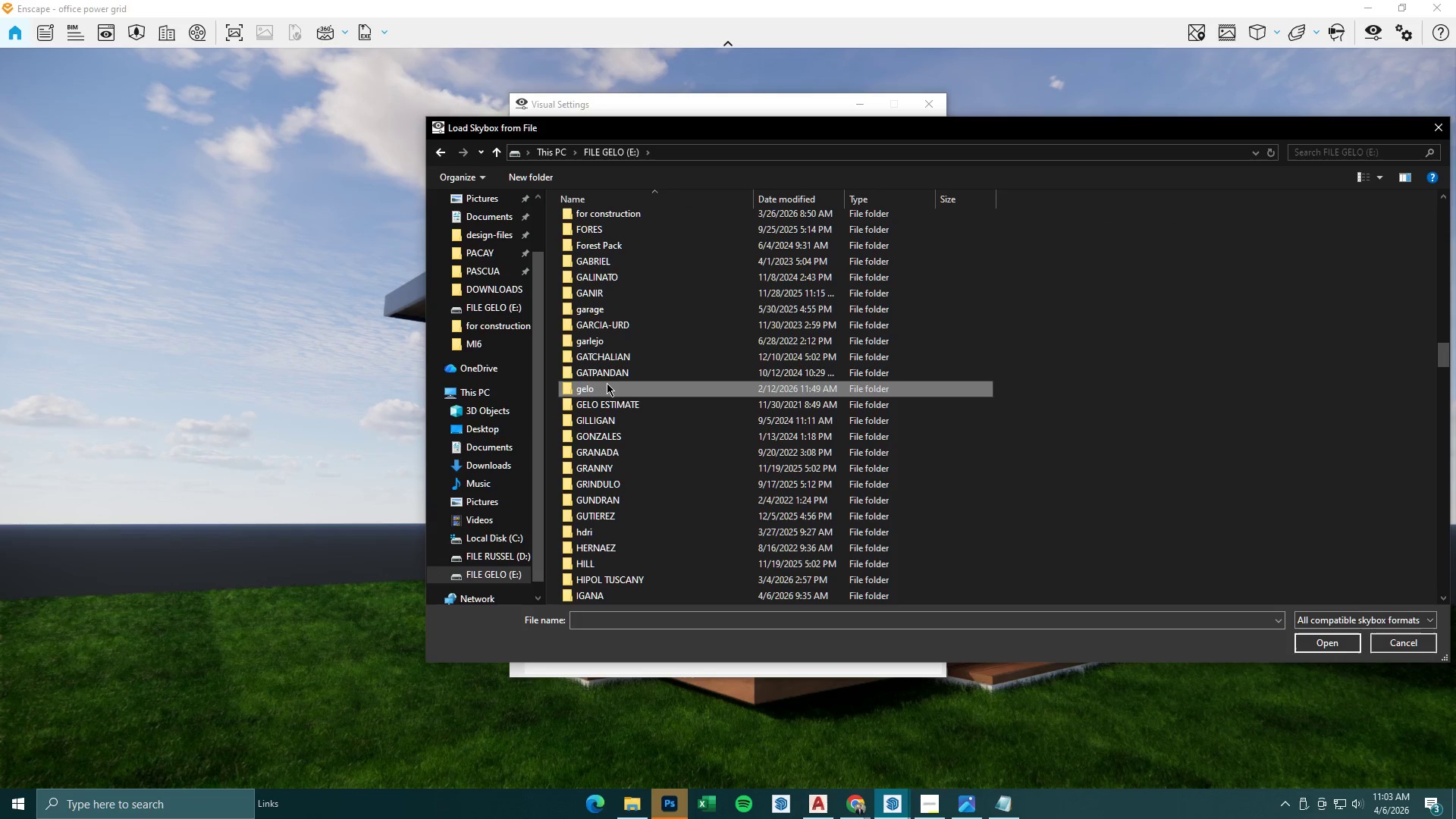 
key(H)
 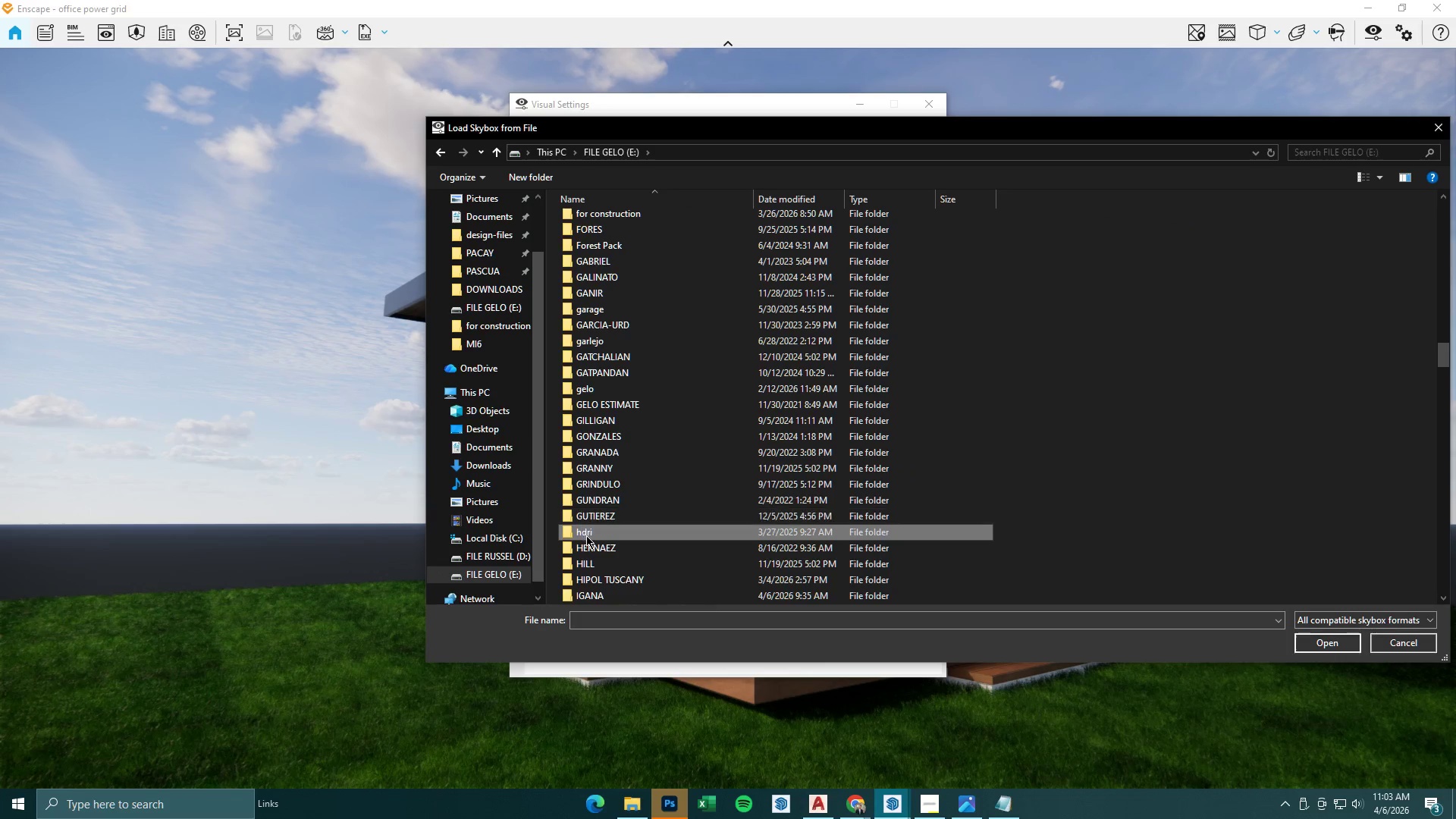 
double_click([588, 535])
 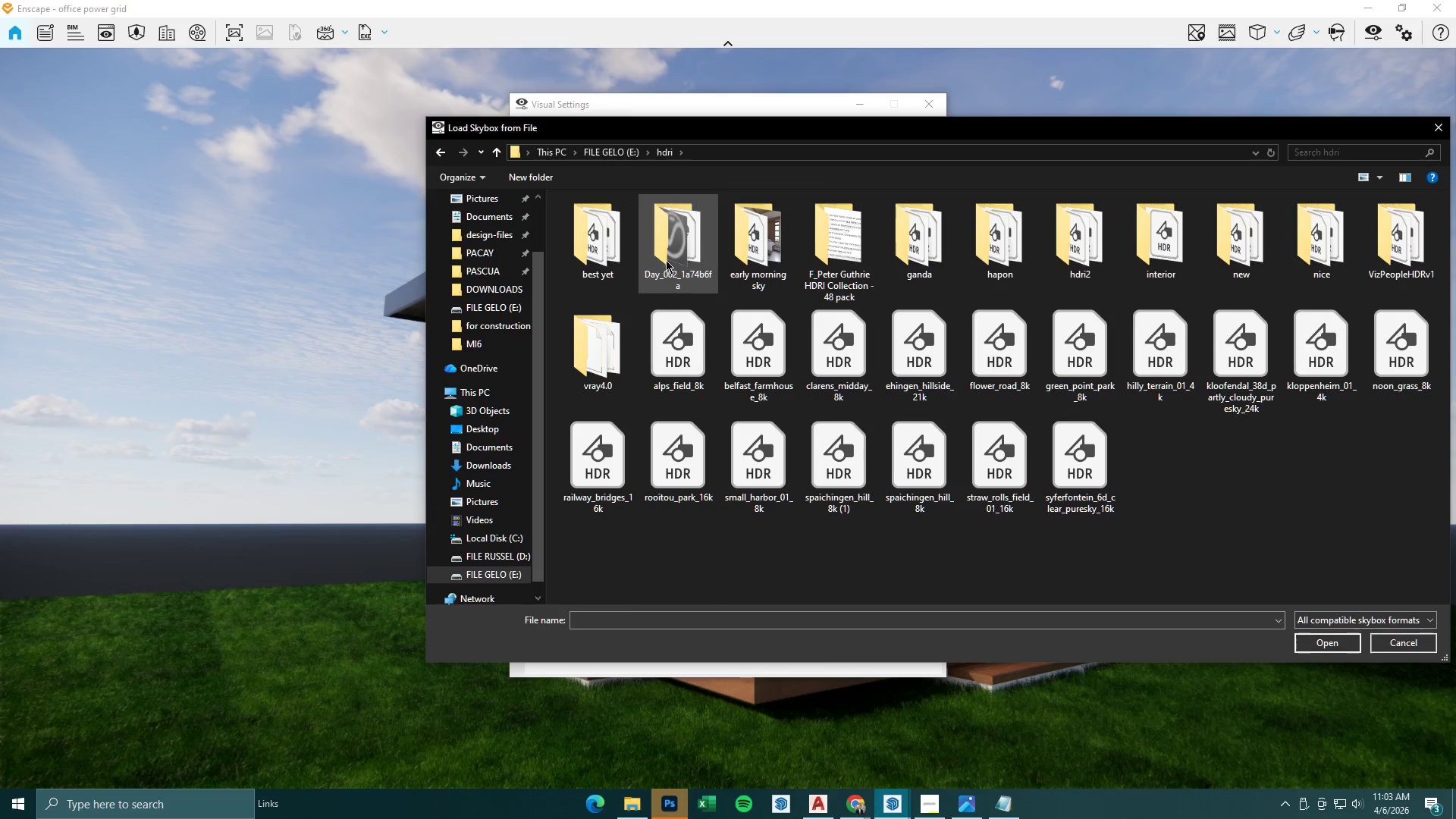 
double_click([617, 259])
 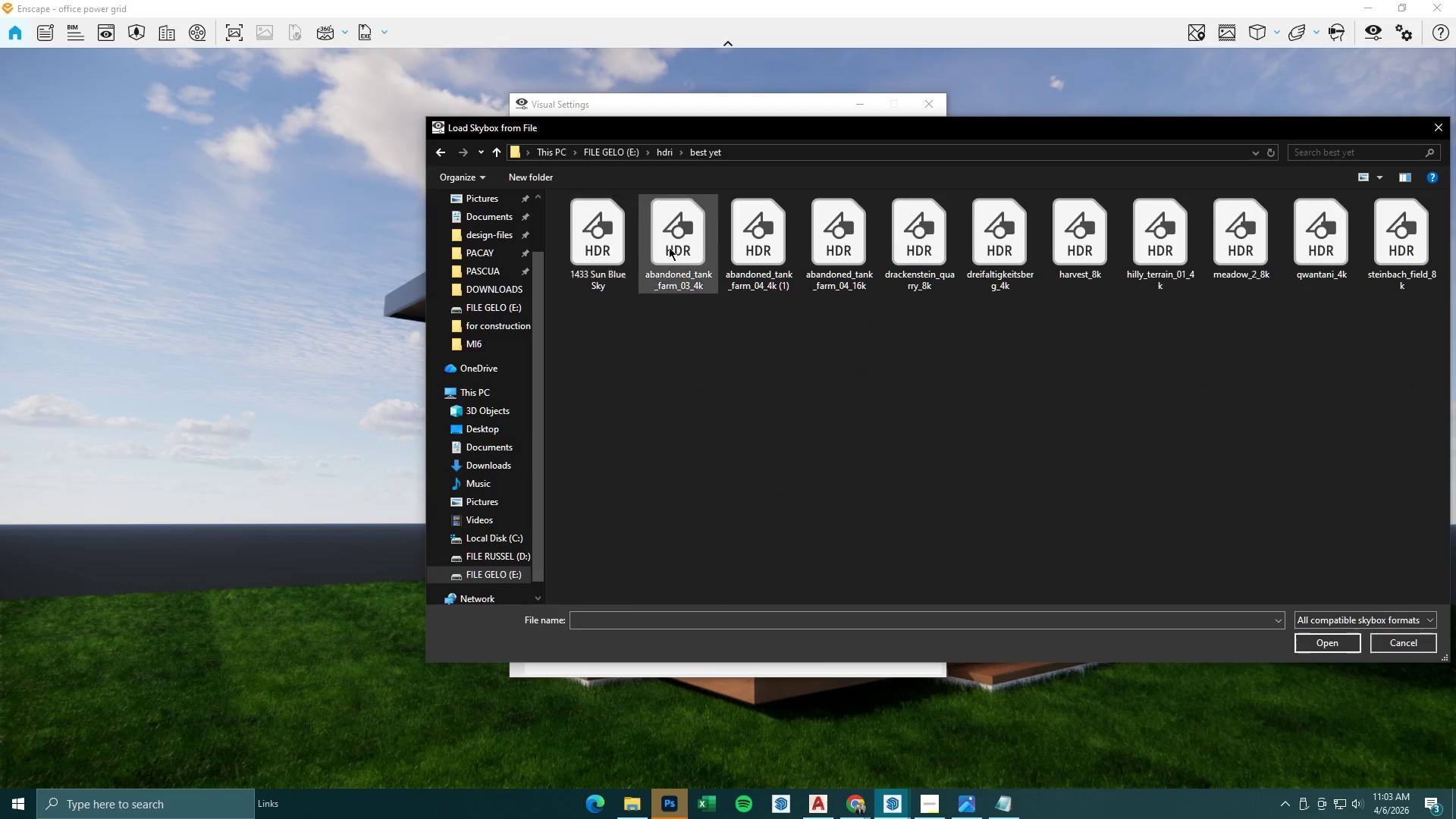 
triple_click([675, 247])
 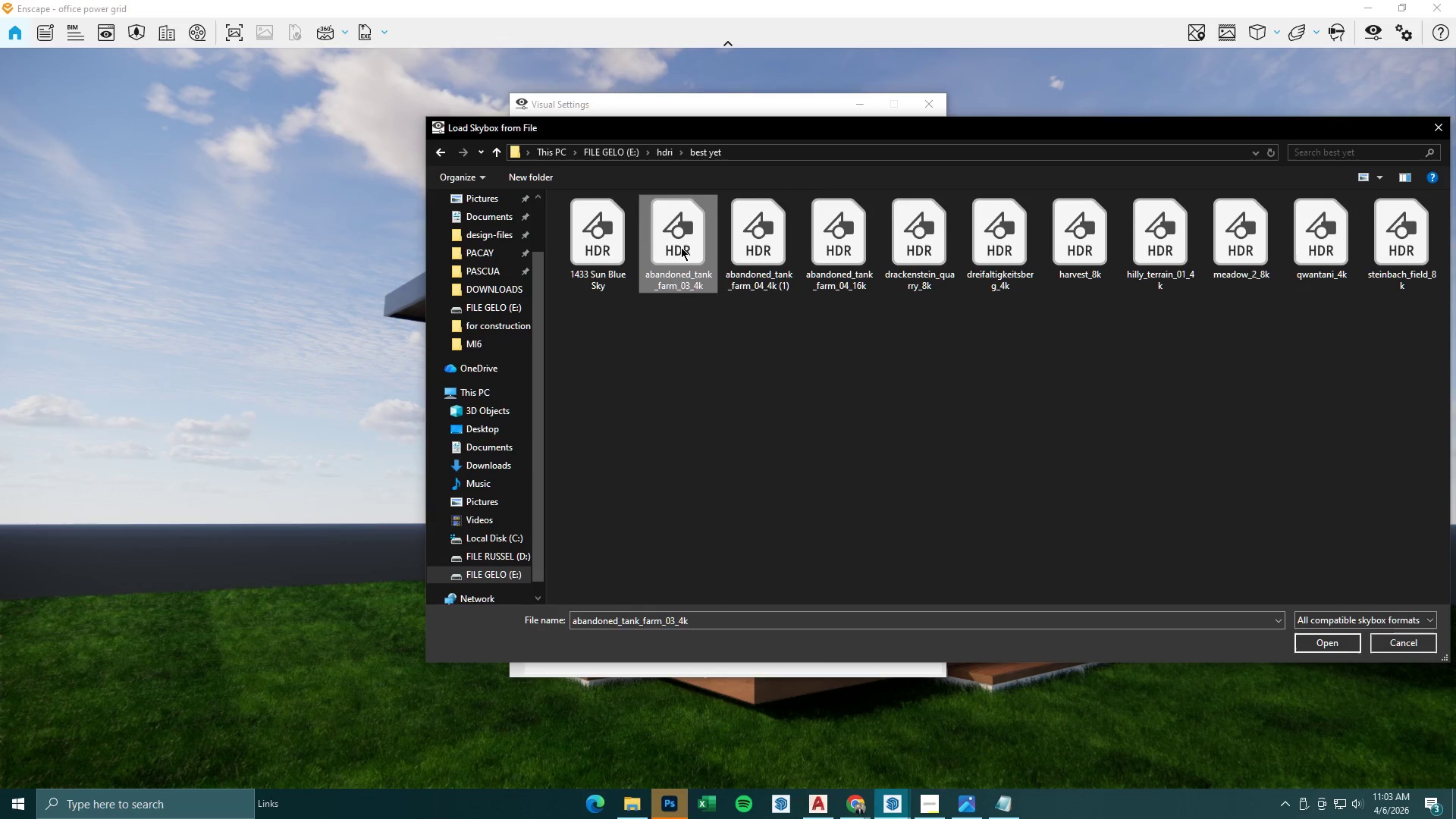 
triple_click([749, 247])
 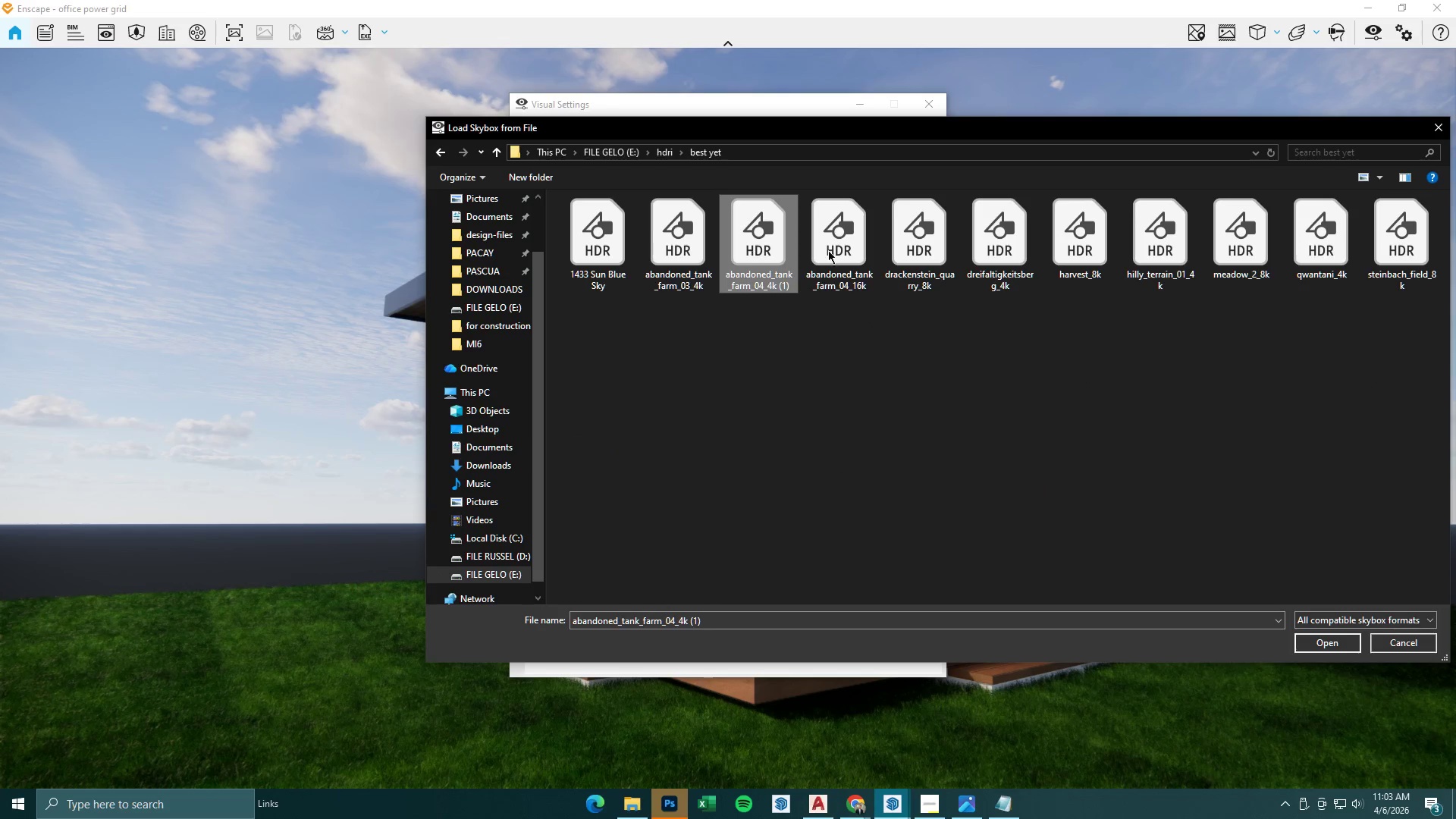 
triple_click([837, 250])
 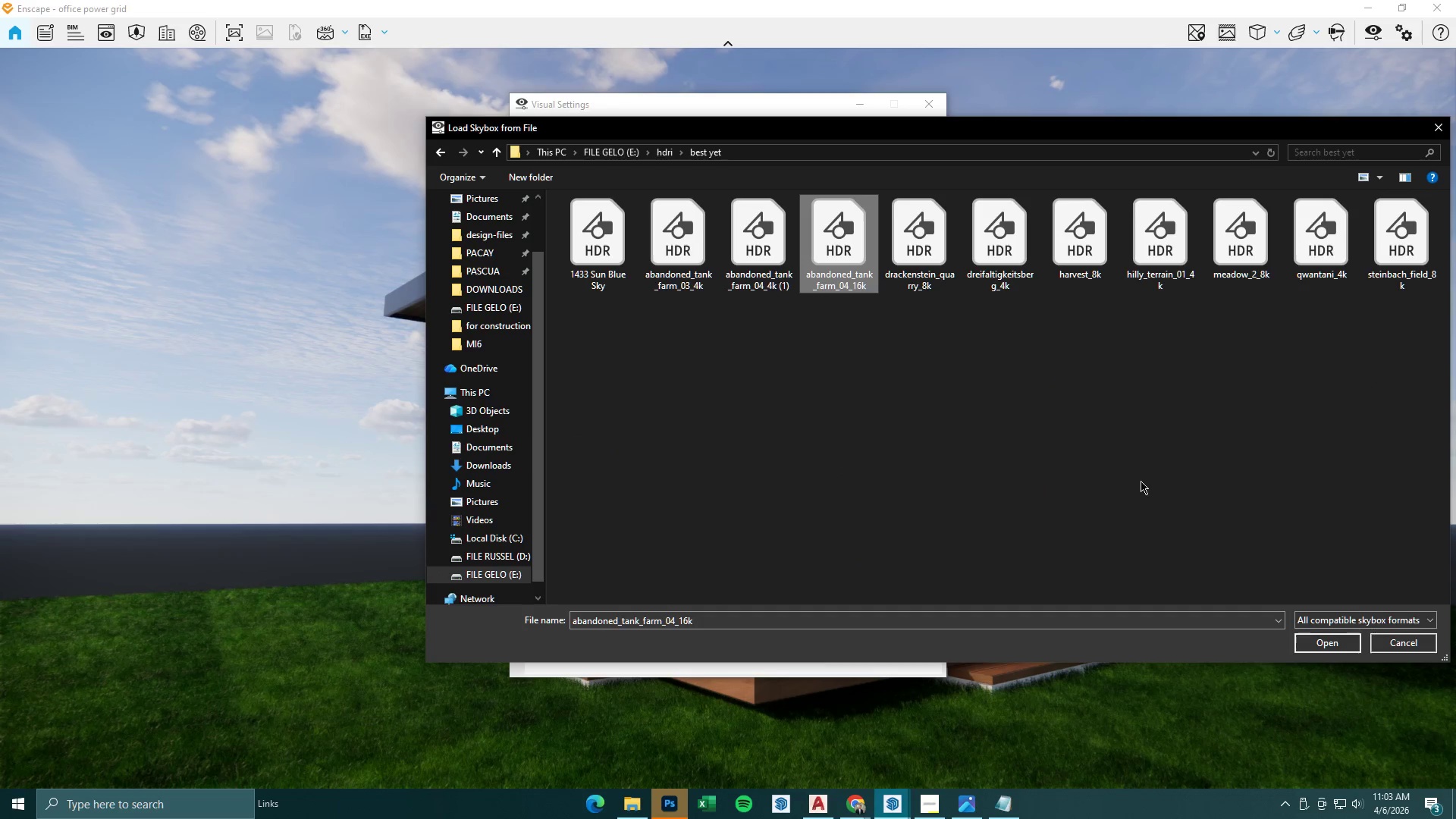 
left_click([1071, 229])
 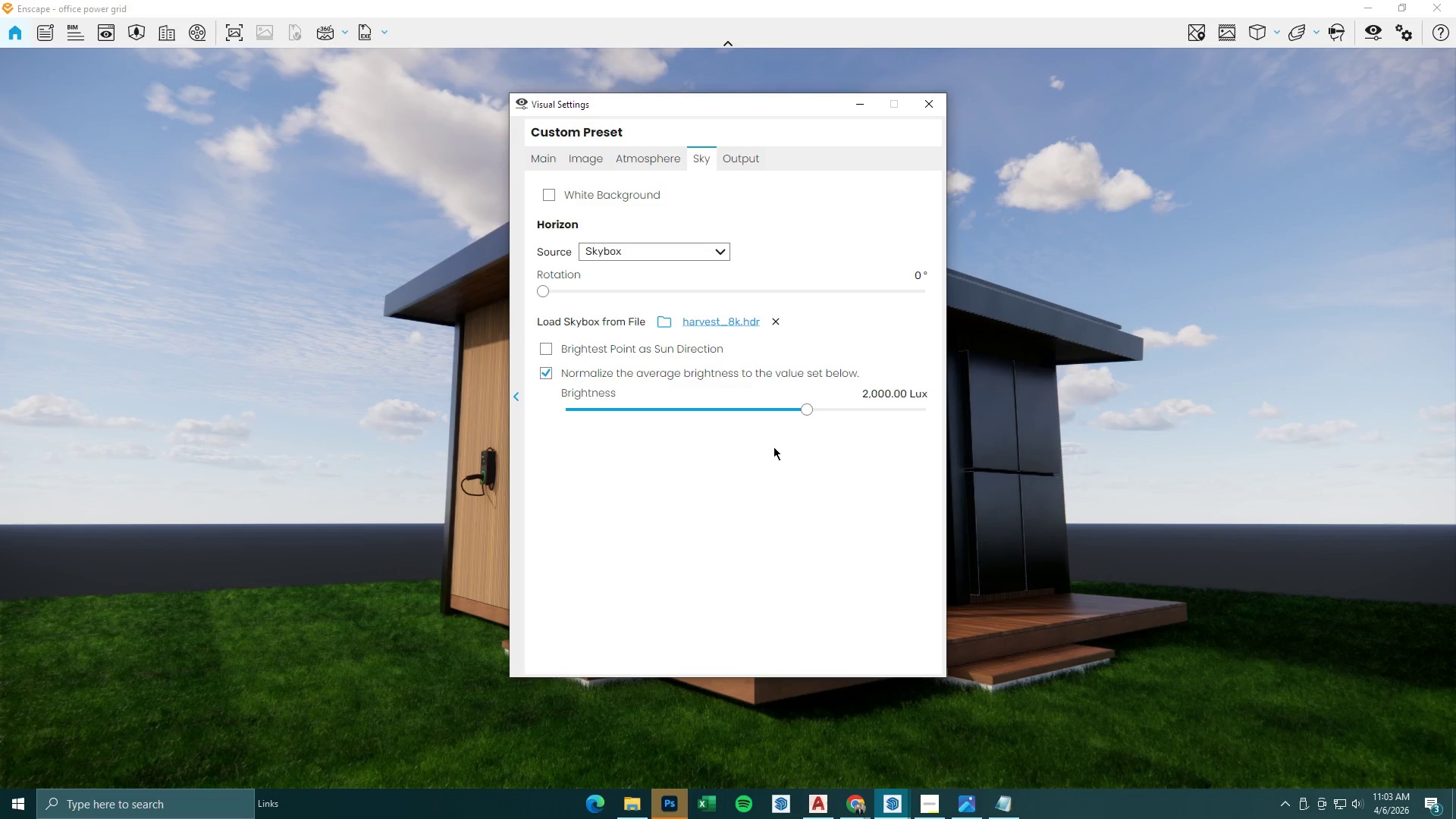 
wait(9.44)
 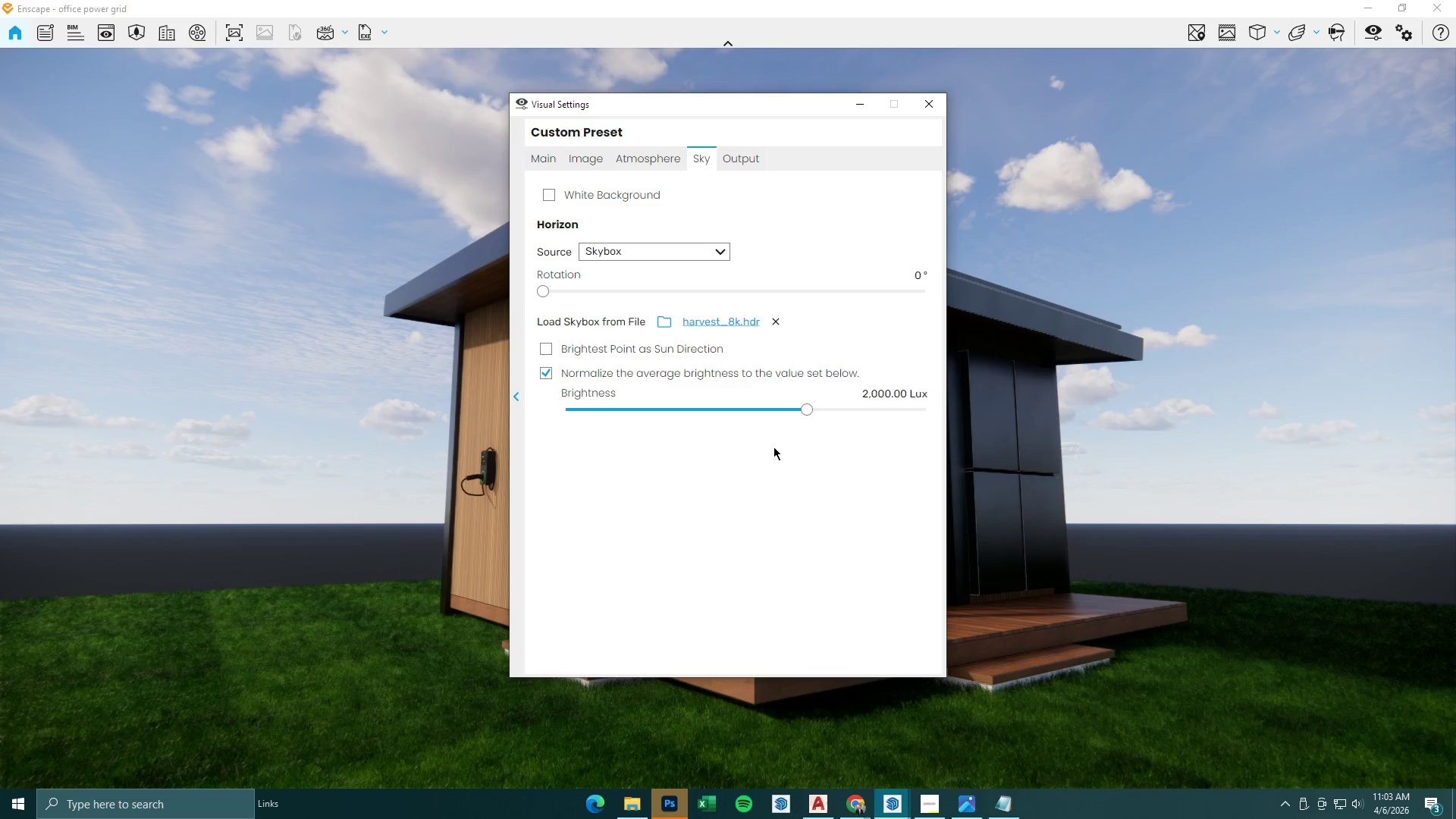 
left_click([659, 323])
 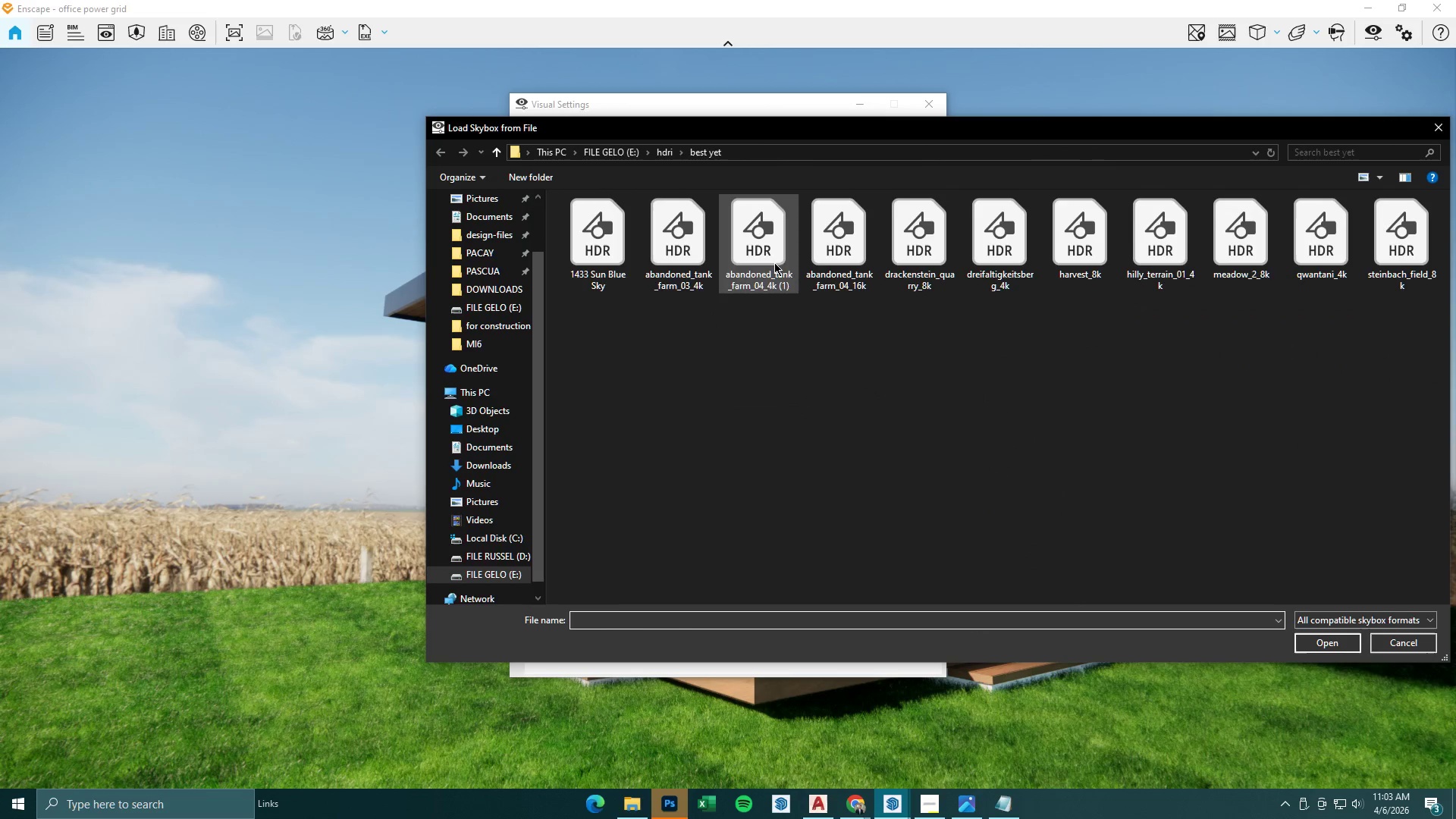 
double_click([814, 252])
 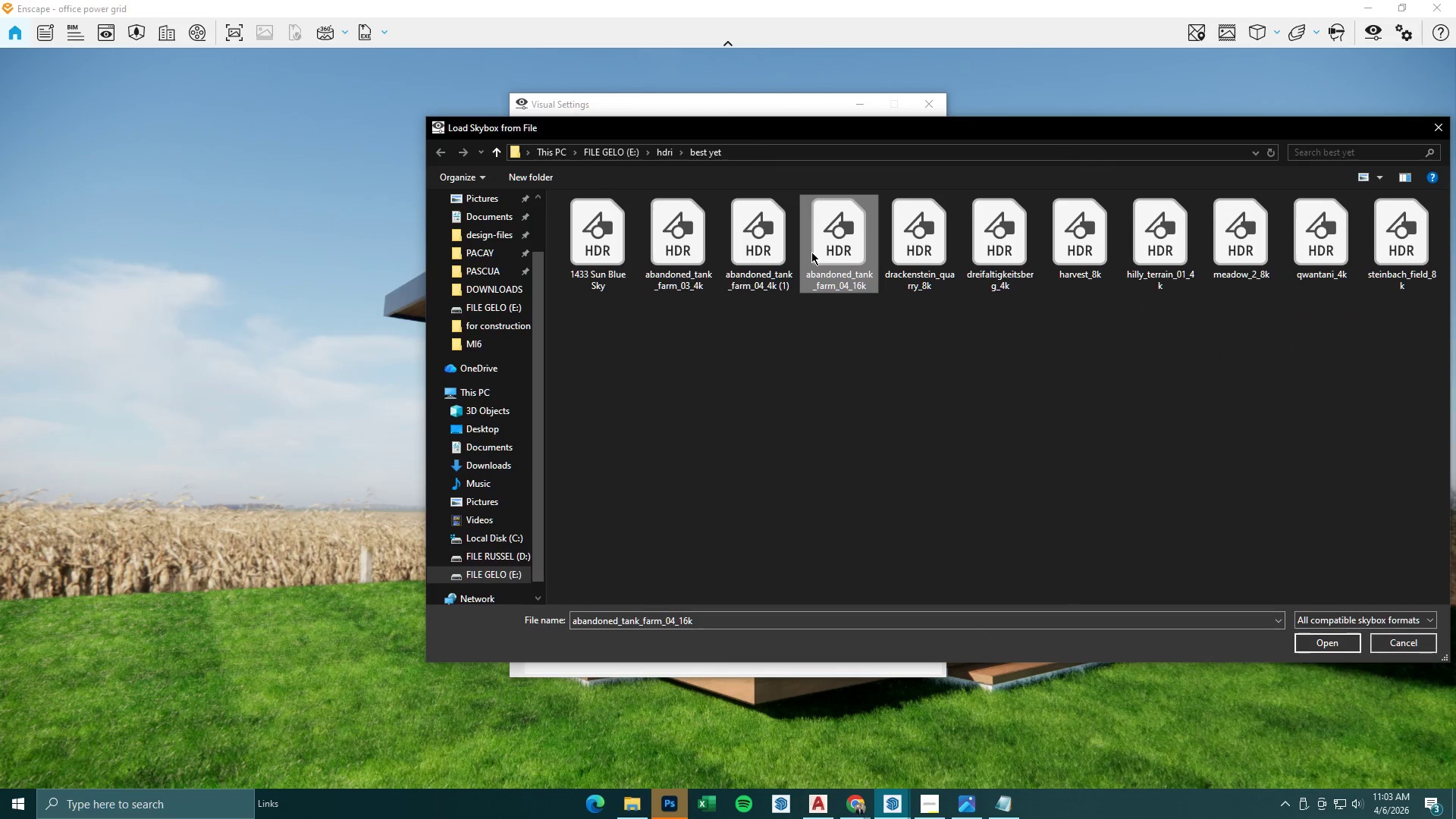 
triple_click([780, 250])
 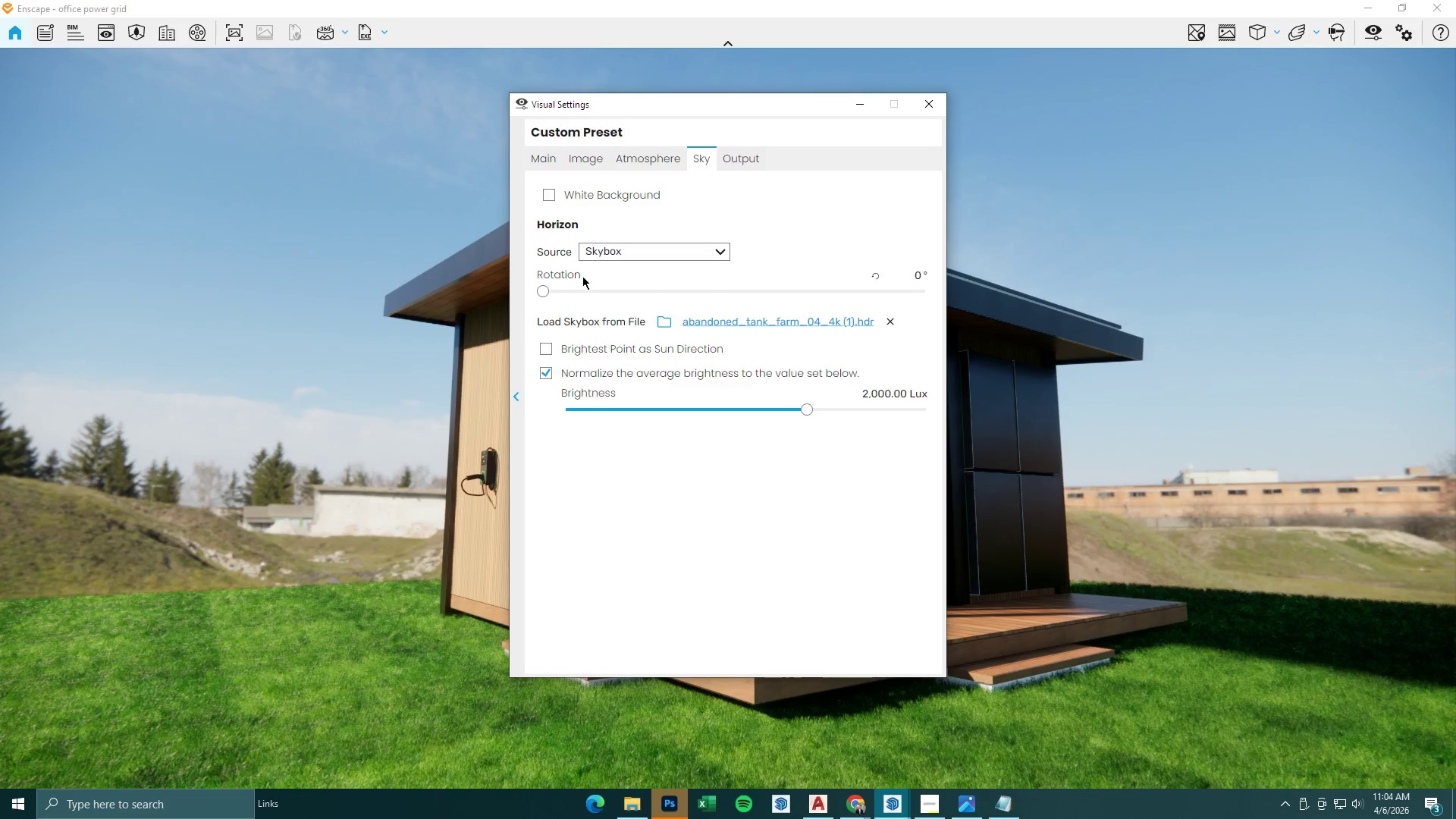 
wait(6.67)
 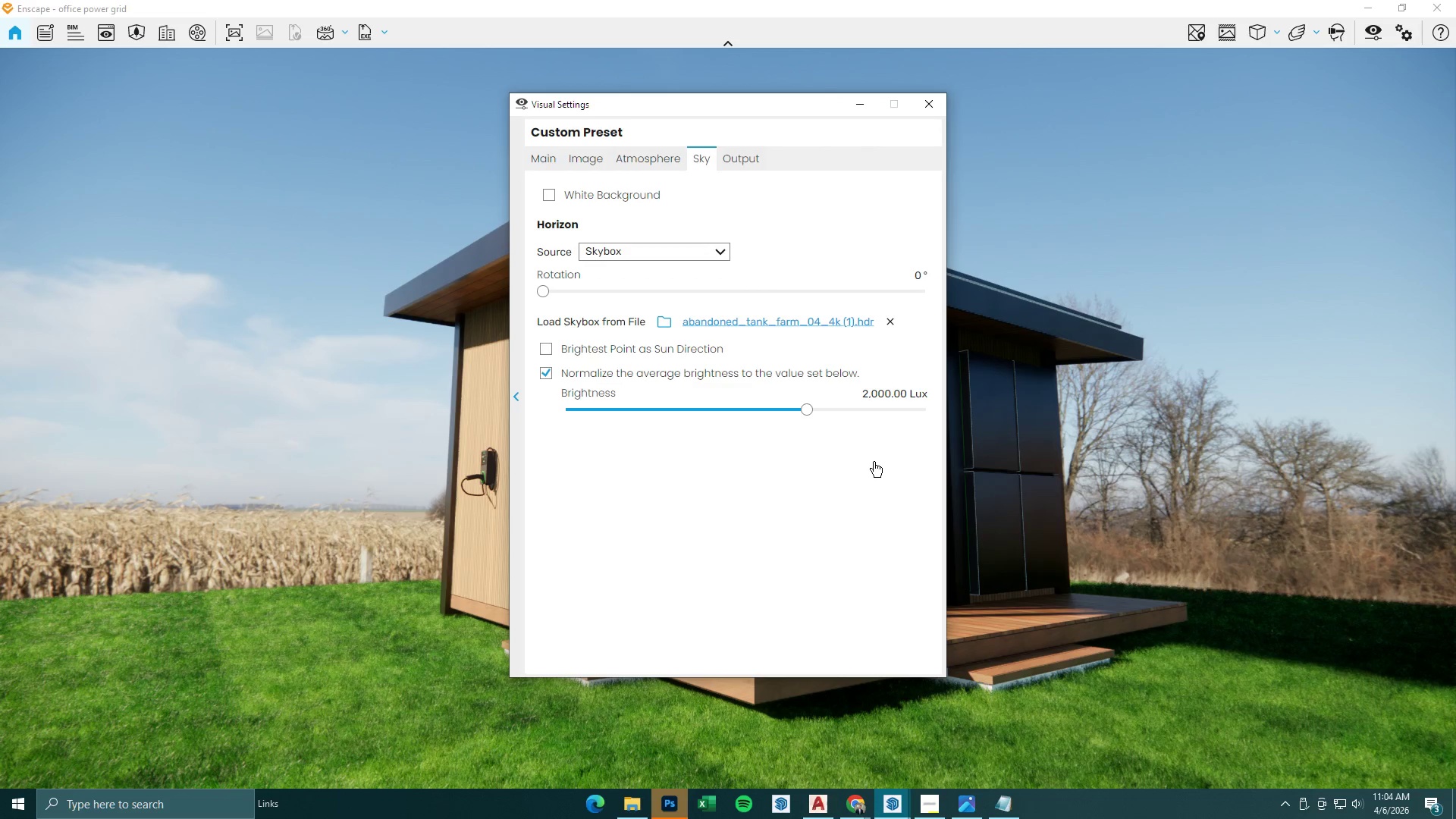 
left_click_drag(start_coordinate=[539, 290], to_coordinate=[747, 312])
 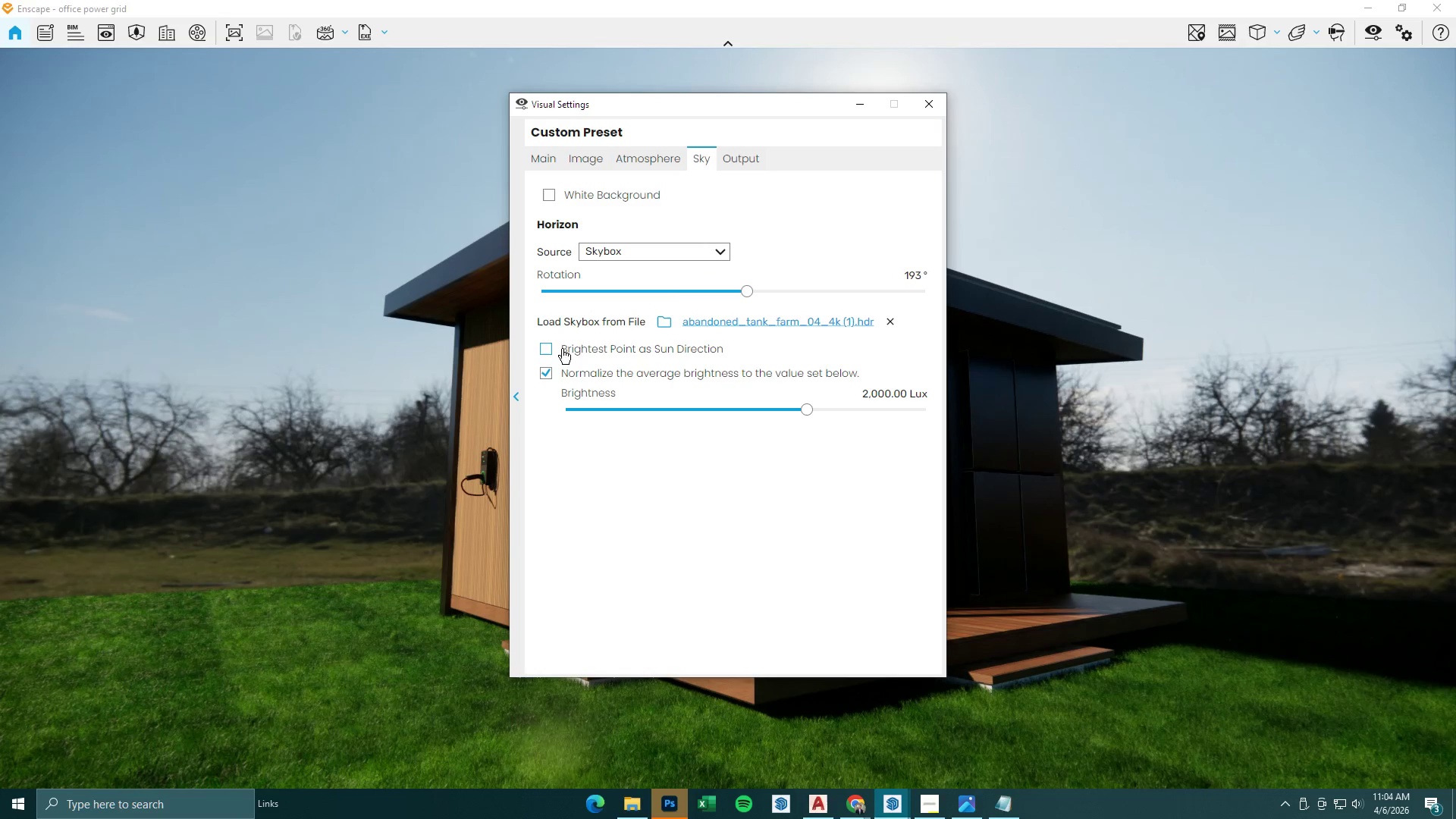 
left_click([549, 348])
 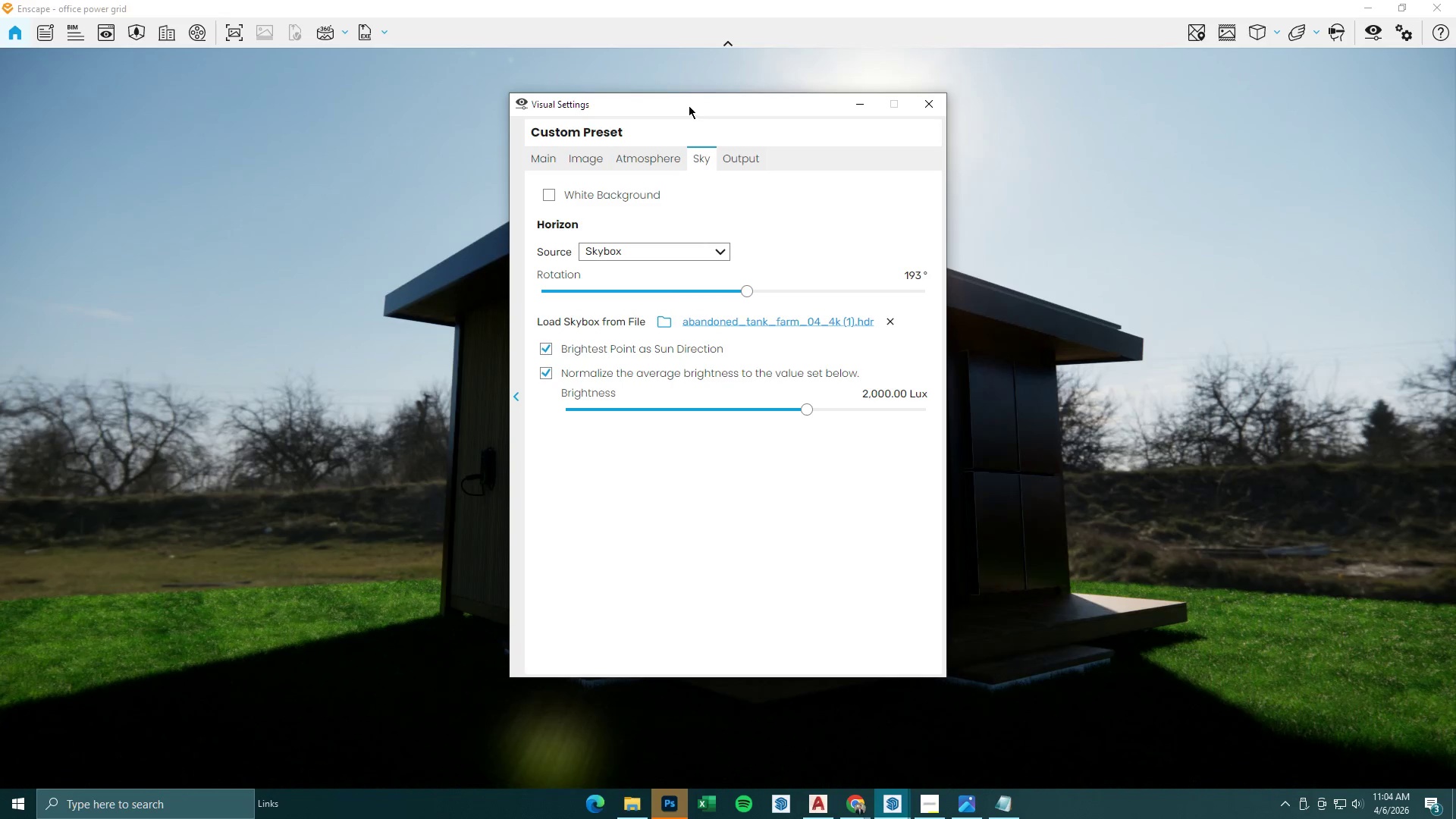 
left_click_drag(start_coordinate=[688, 105], to_coordinate=[1192, 117])
 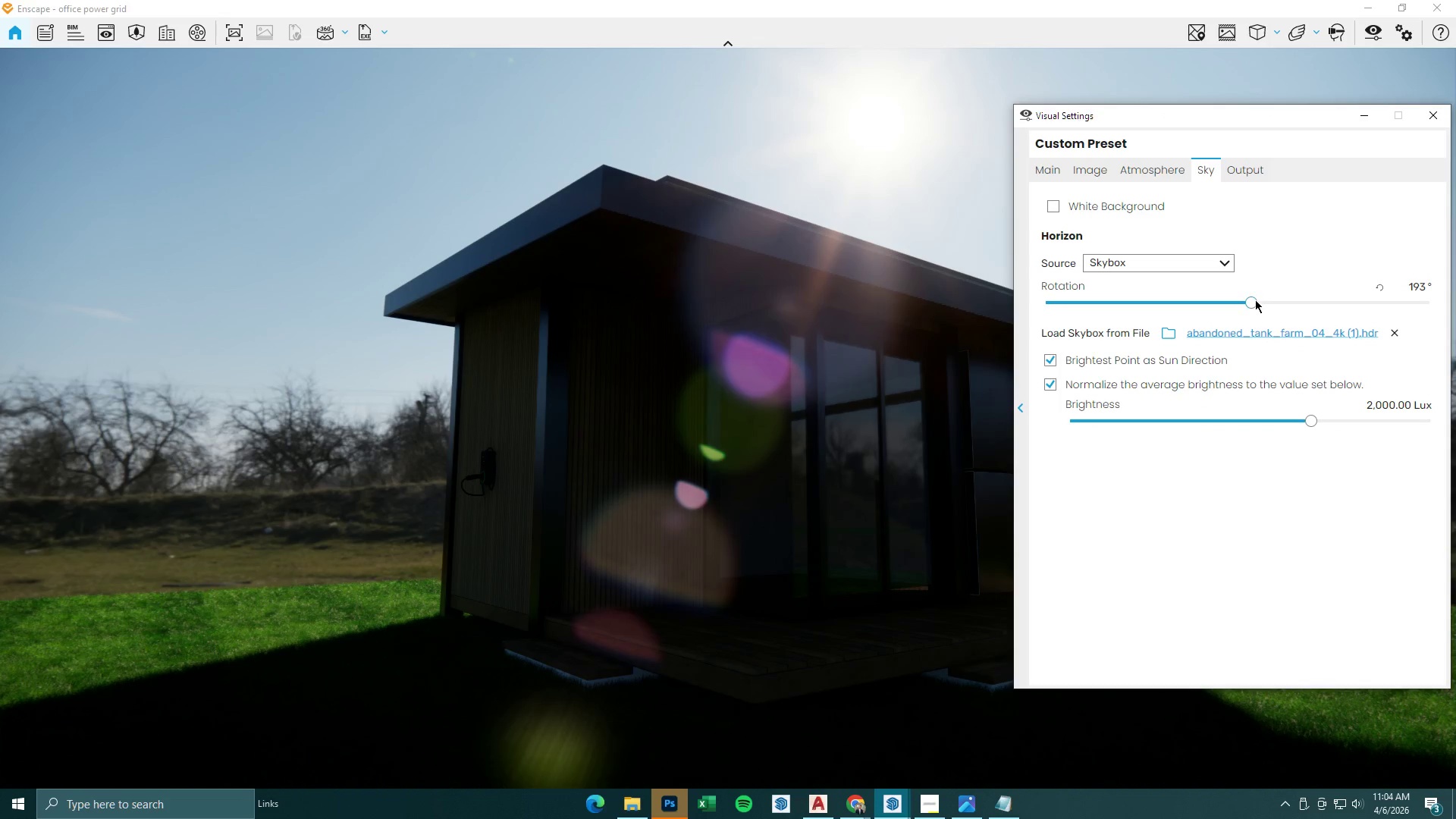 
left_click_drag(start_coordinate=[1250, 300], to_coordinate=[1034, 313])
 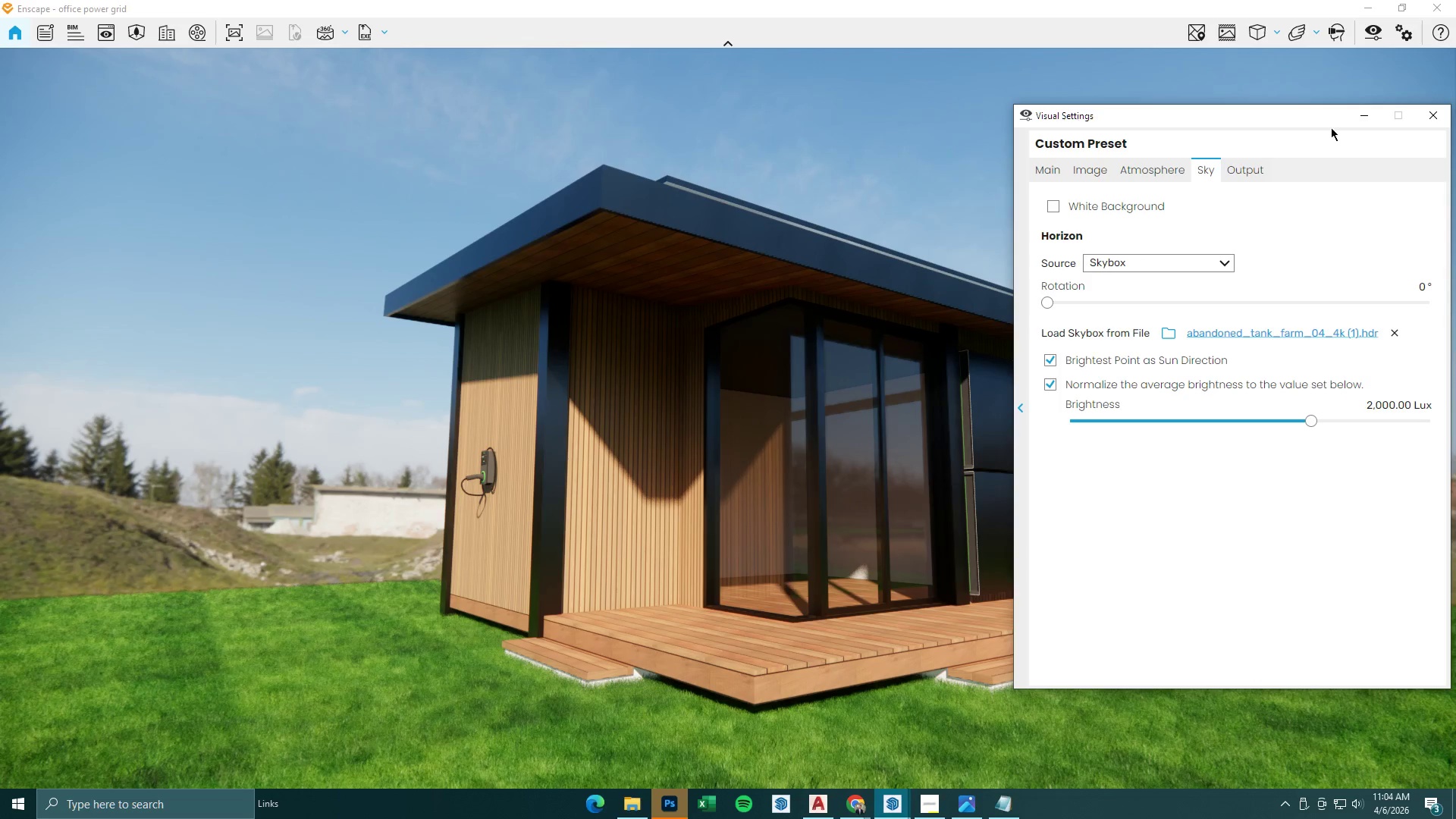 
left_click([1354, 122])
 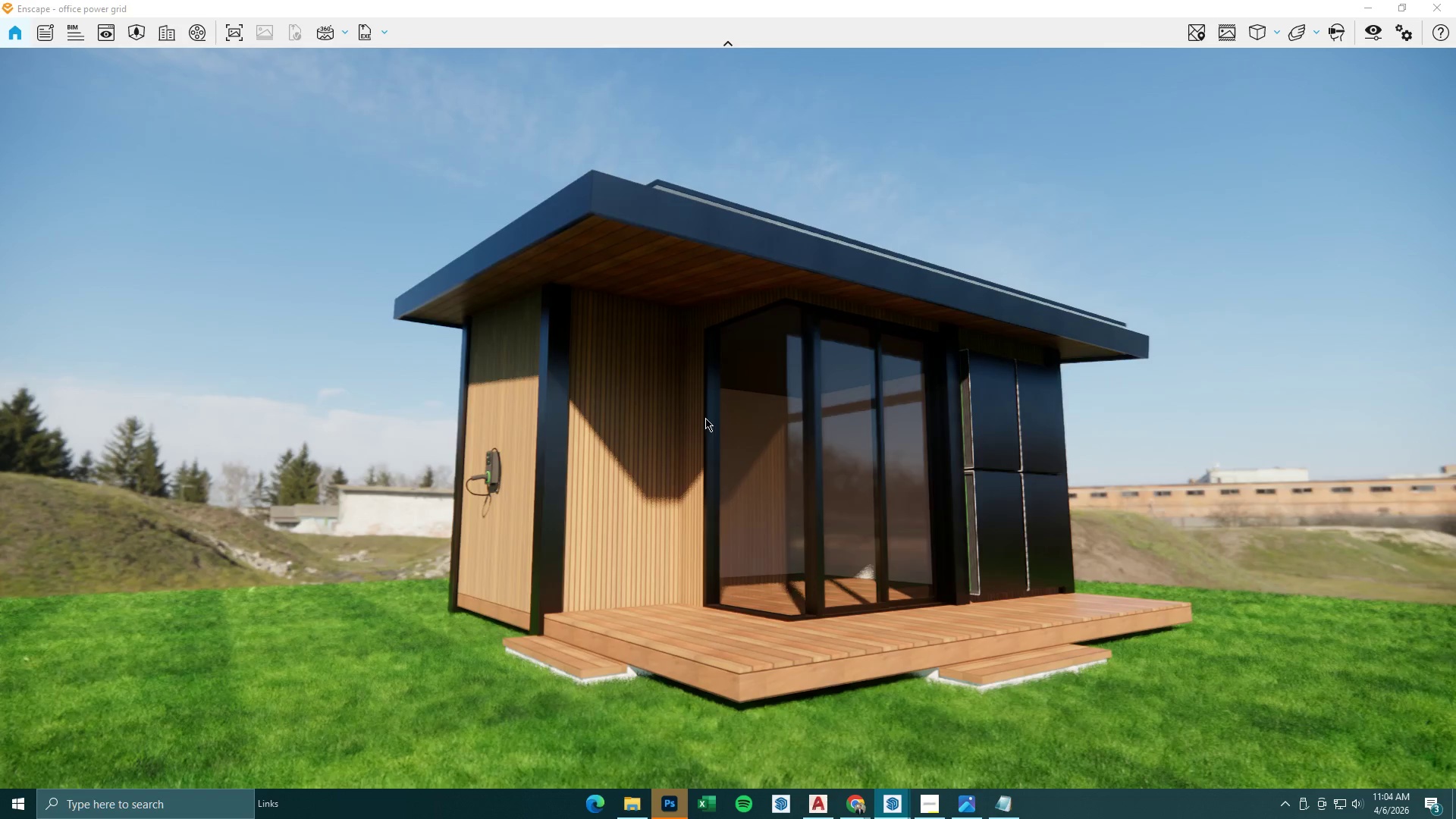 
hold_key(key=D, duration=0.38)
 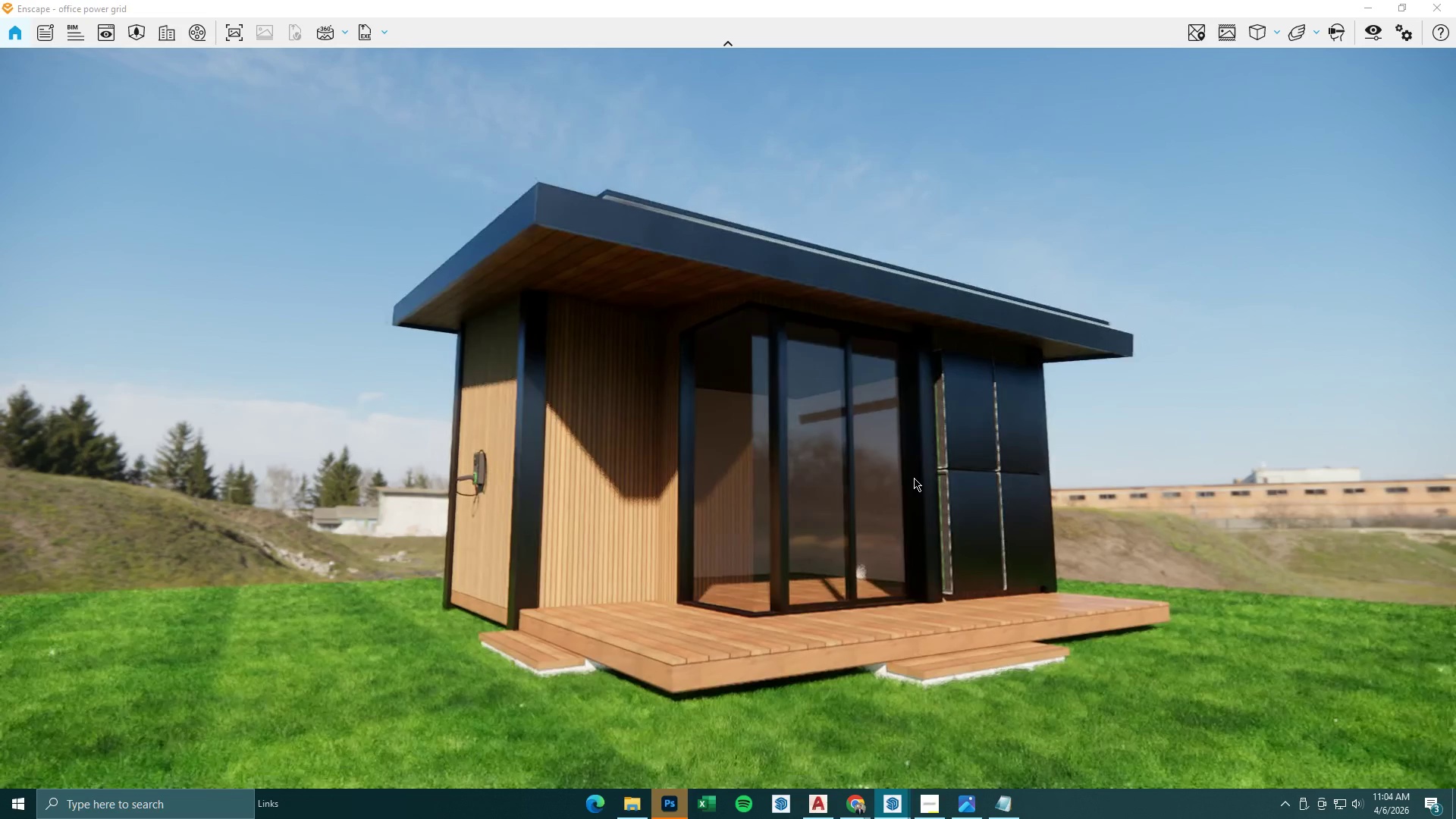 
type(waa)
 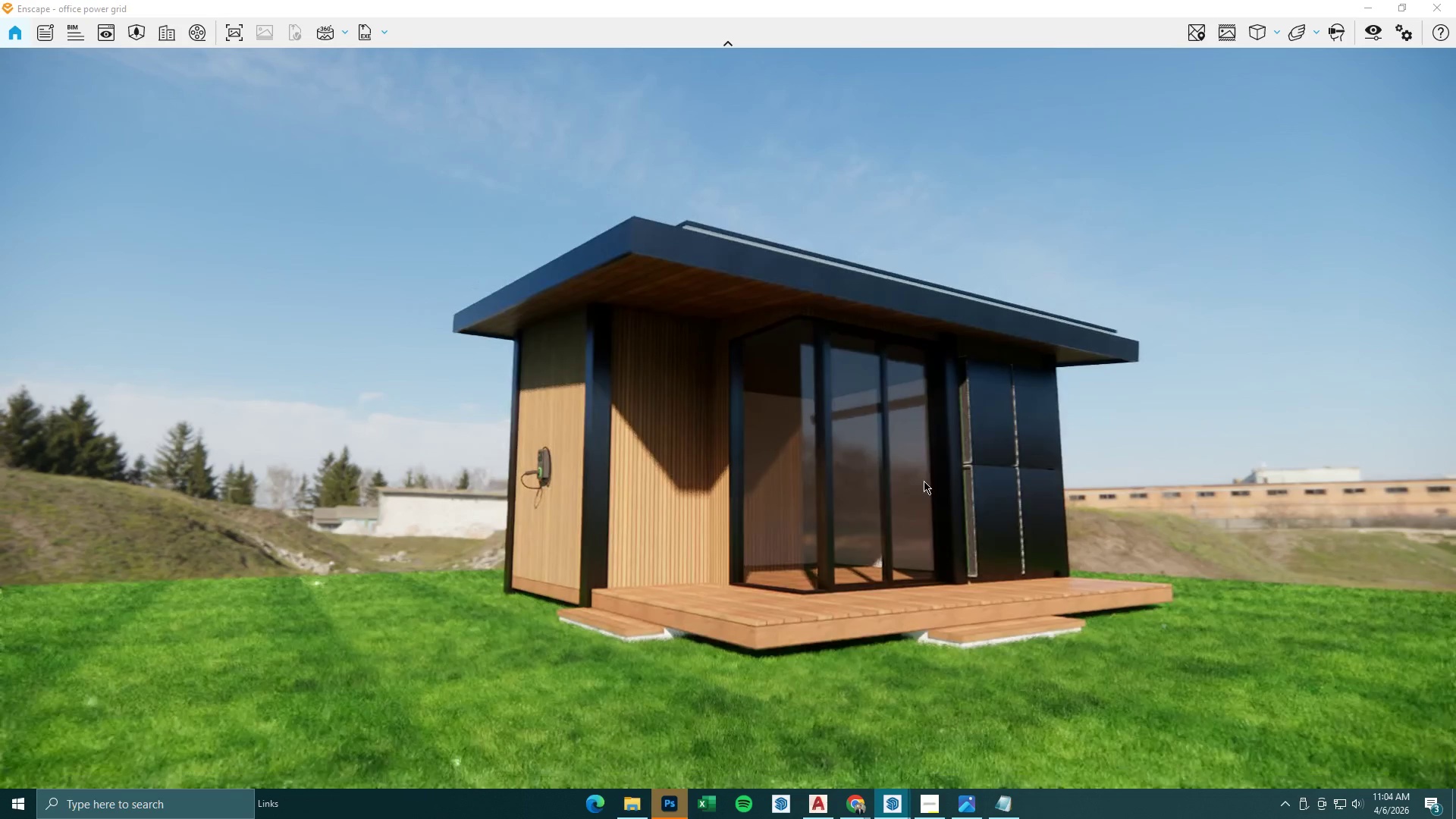 
hold_key(key=S, duration=0.34)
 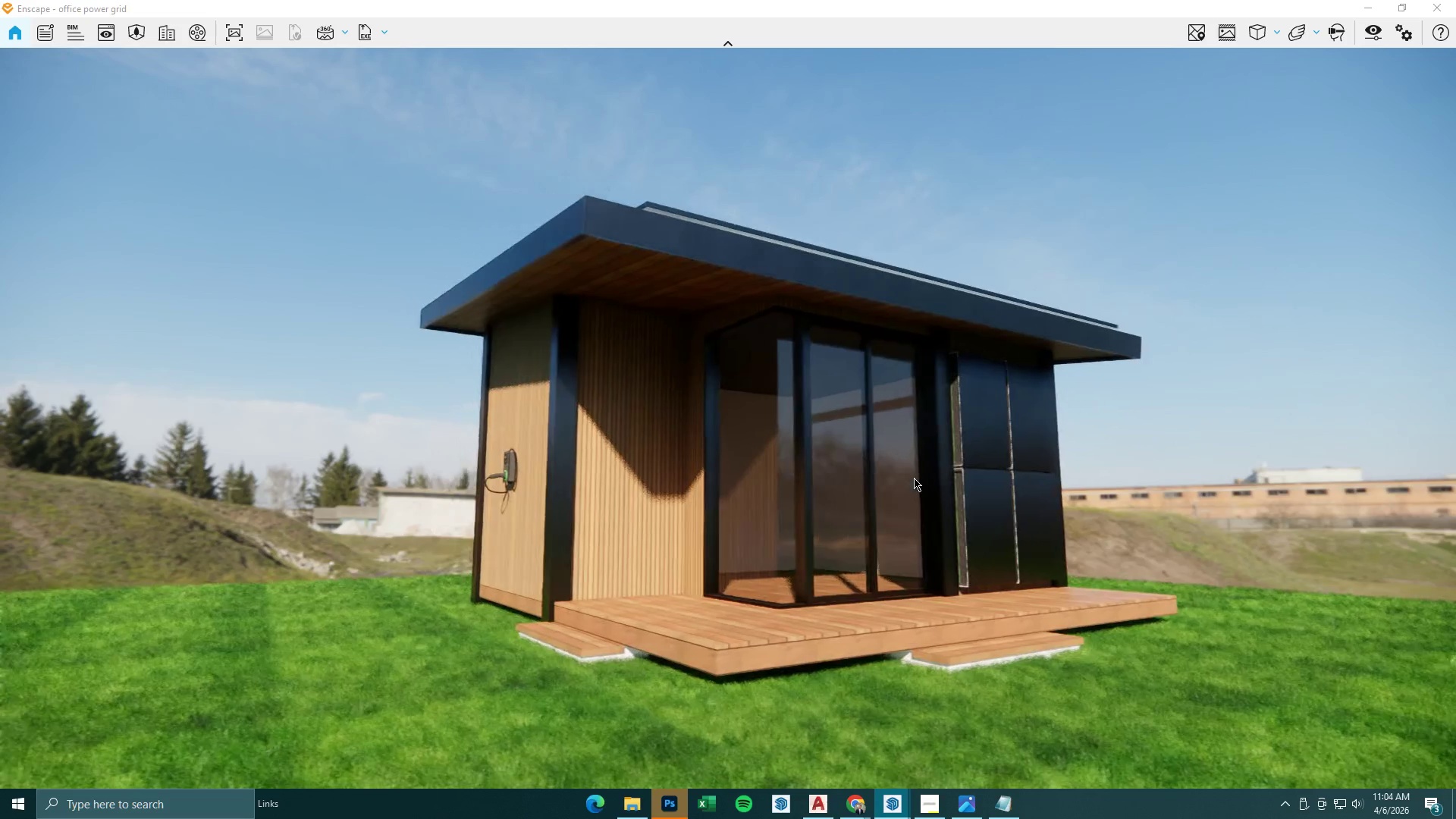 
hold_key(key=S, duration=0.31)
 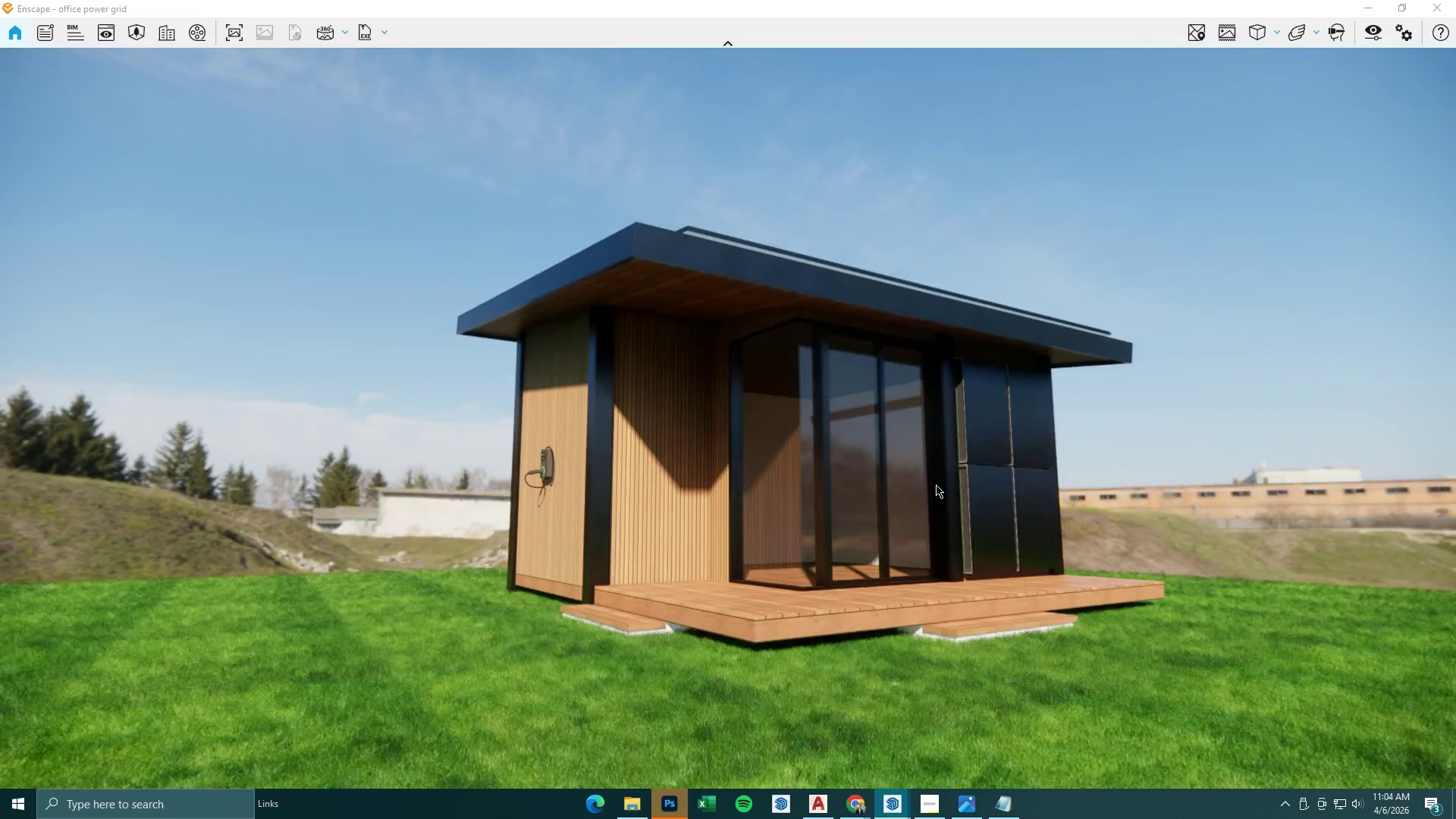 
hold_key(key=W, duration=0.55)
 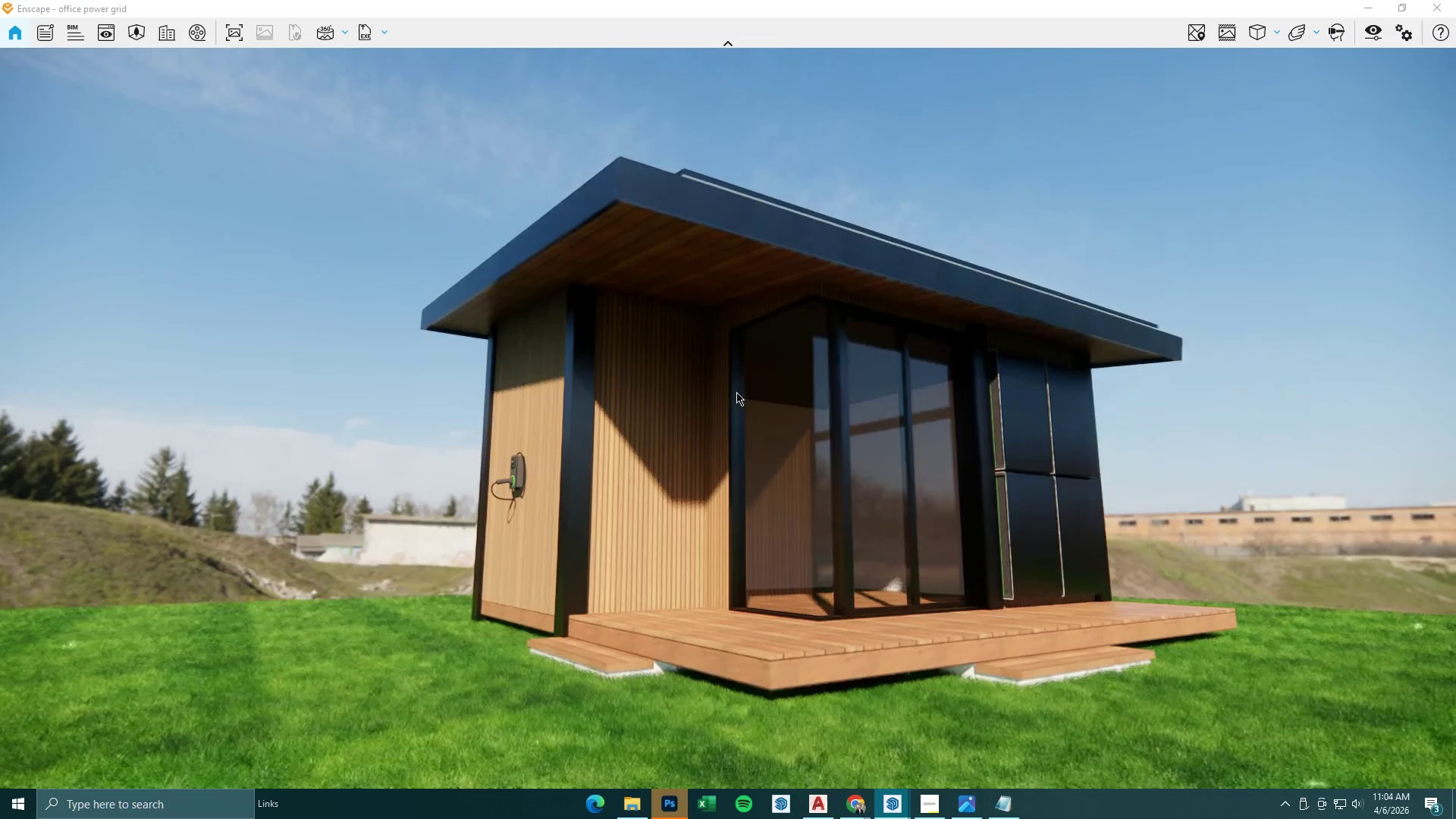 
hold_key(key=S, duration=0.34)
 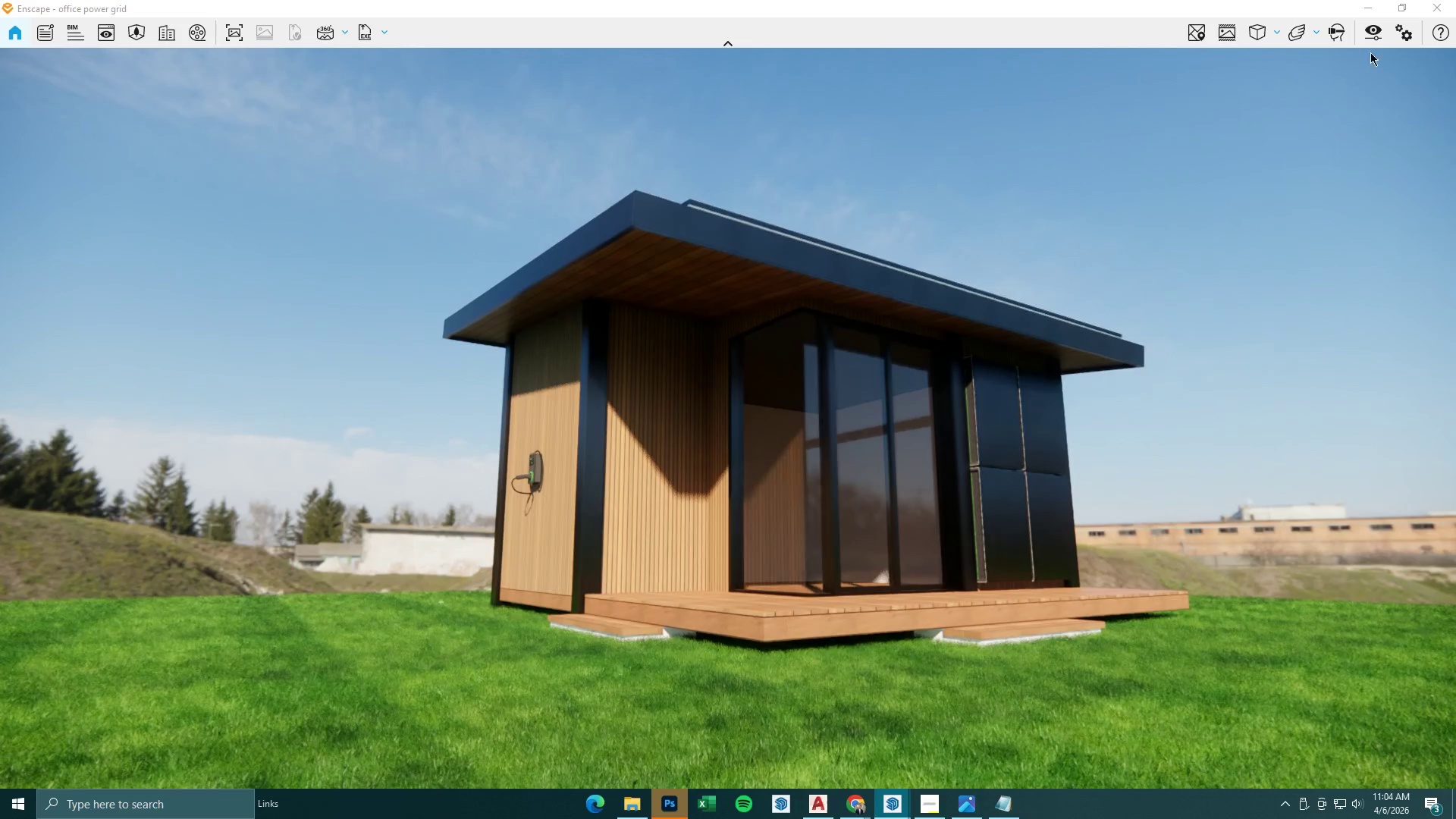 
left_click([1378, 39])
 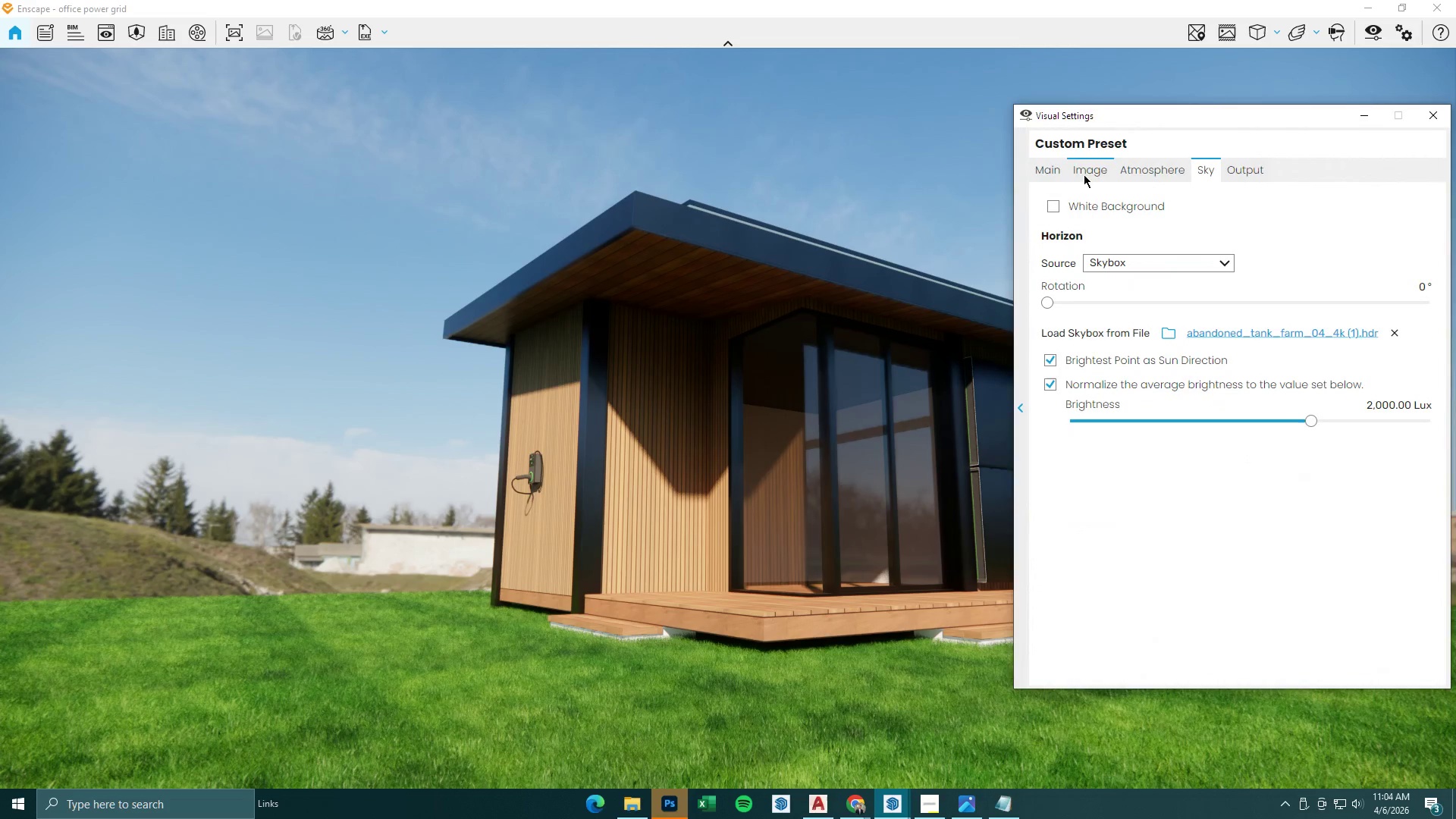 
left_click([1056, 158])
 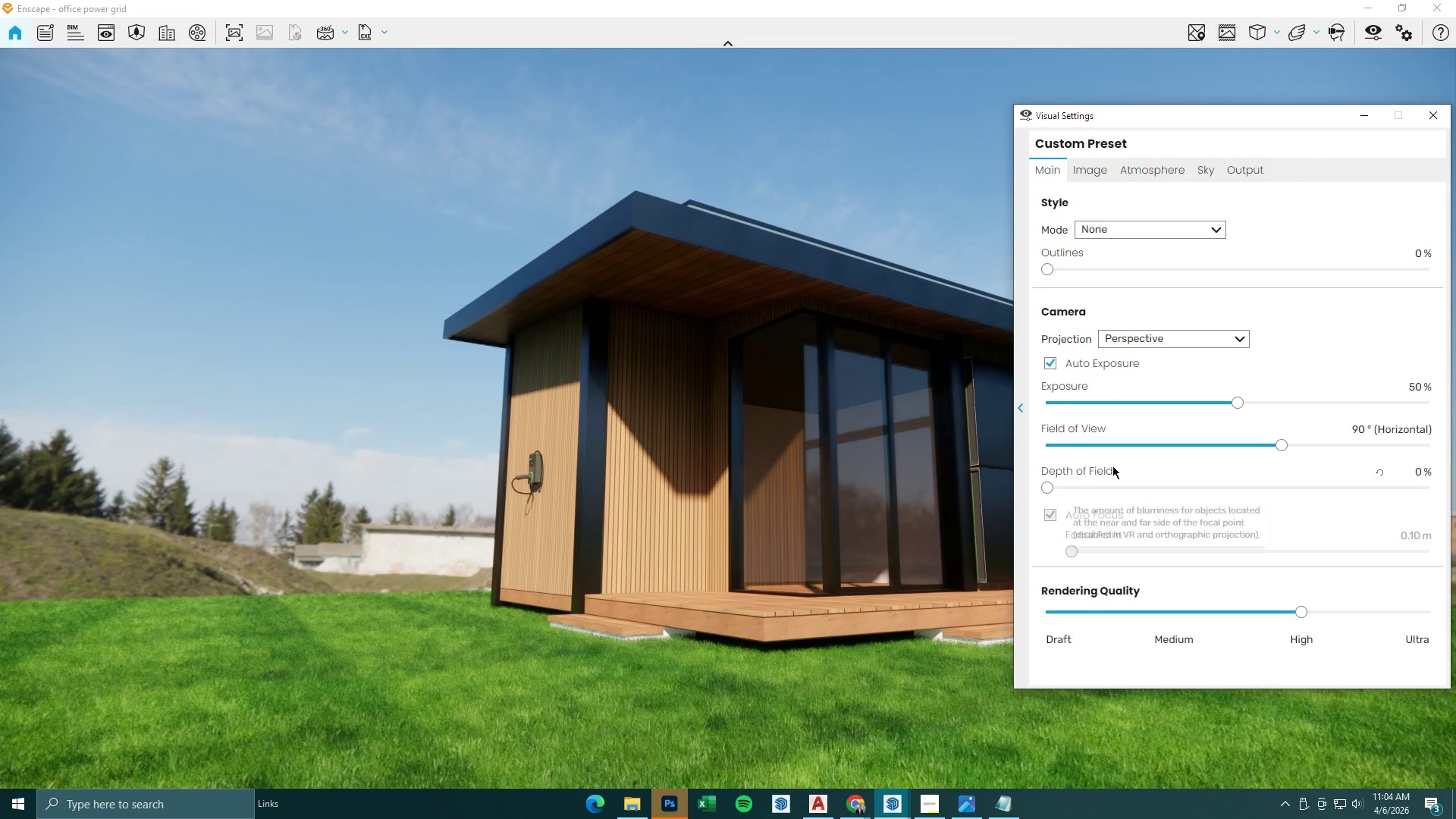 
left_click([1052, 358])
 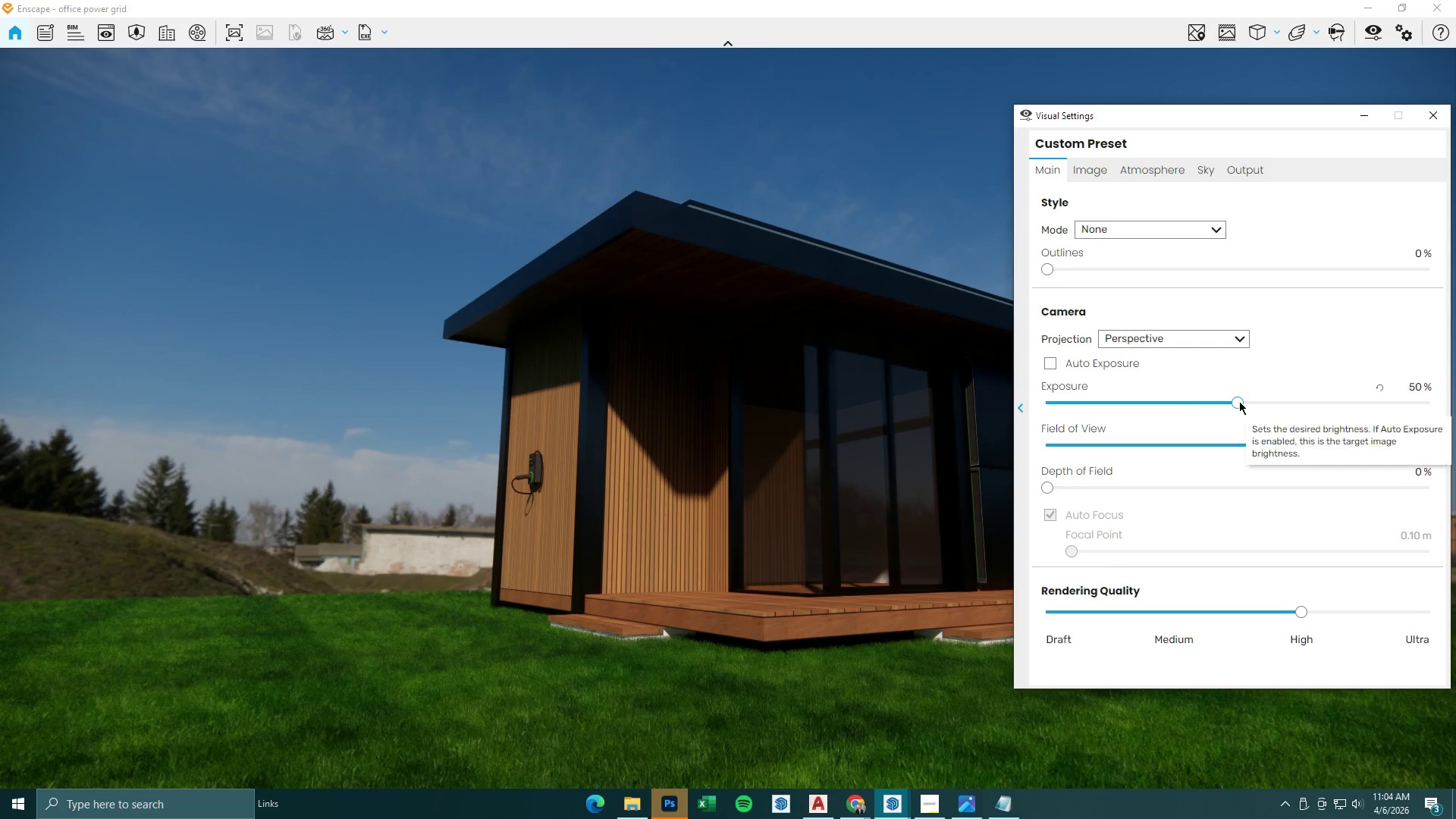 
left_click_drag(start_coordinate=[1238, 401], to_coordinate=[1248, 405])
 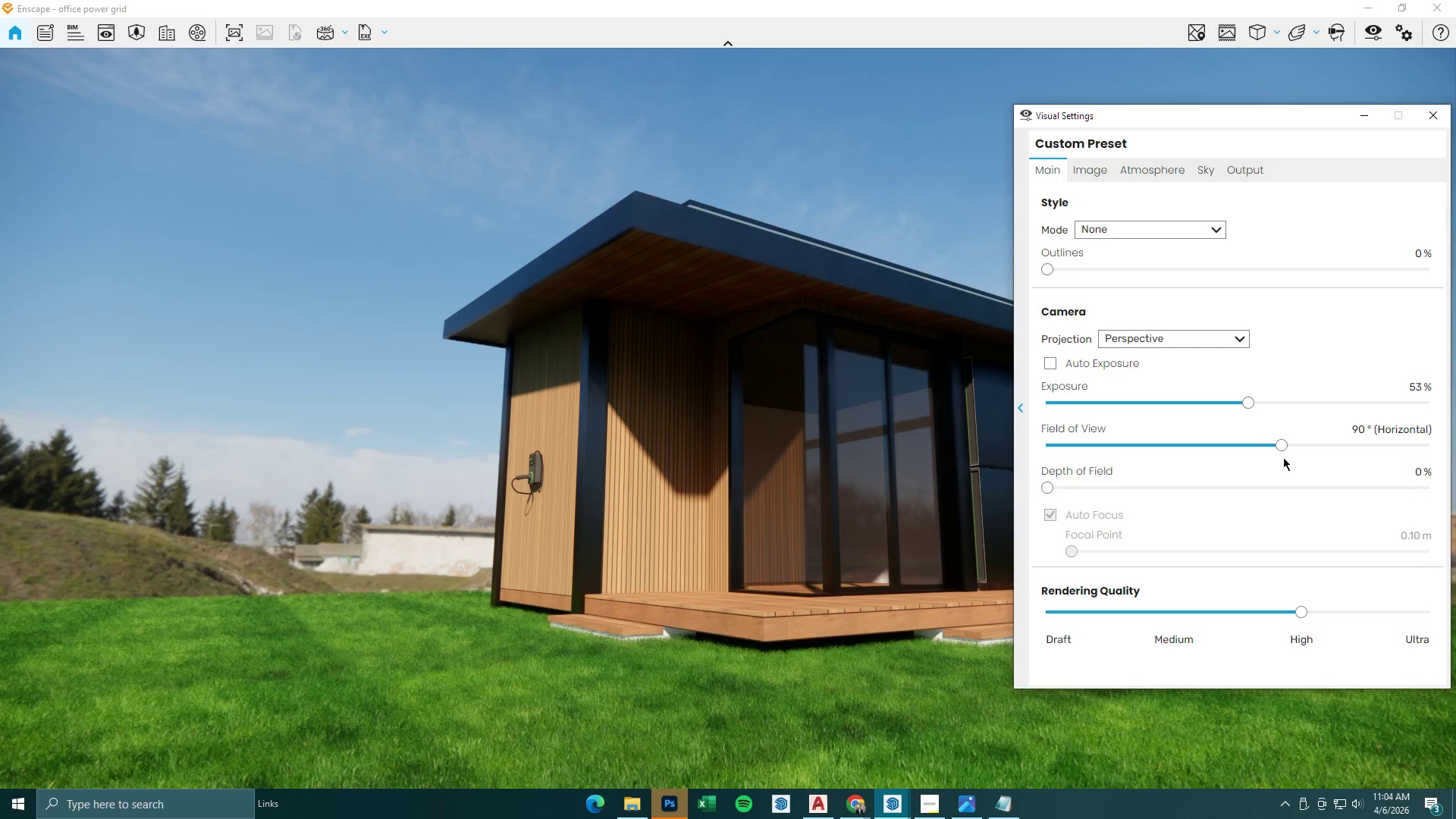 
left_click_drag(start_coordinate=[1279, 445], to_coordinate=[1210, 445])
 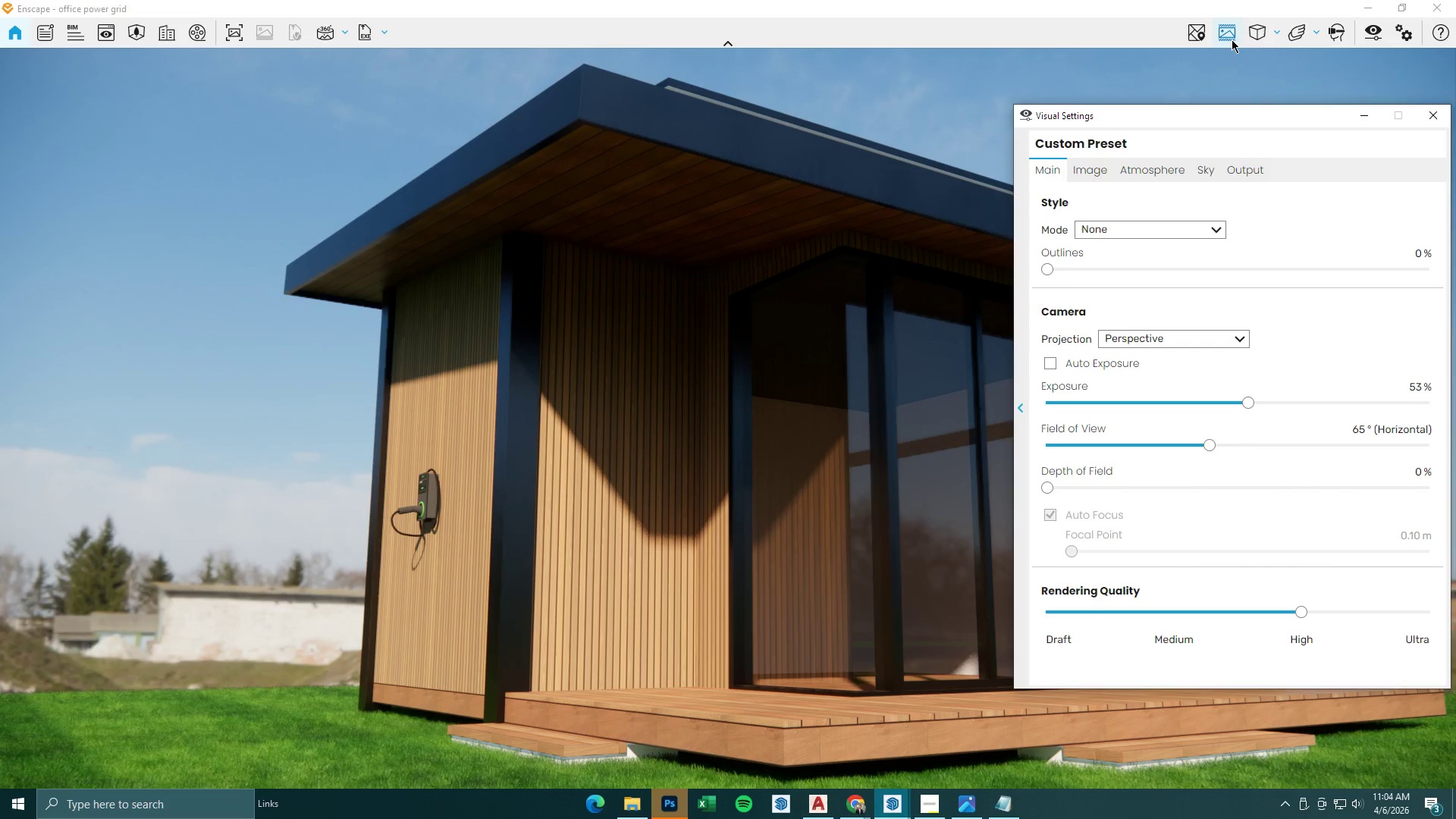 
left_click([1266, 40])
 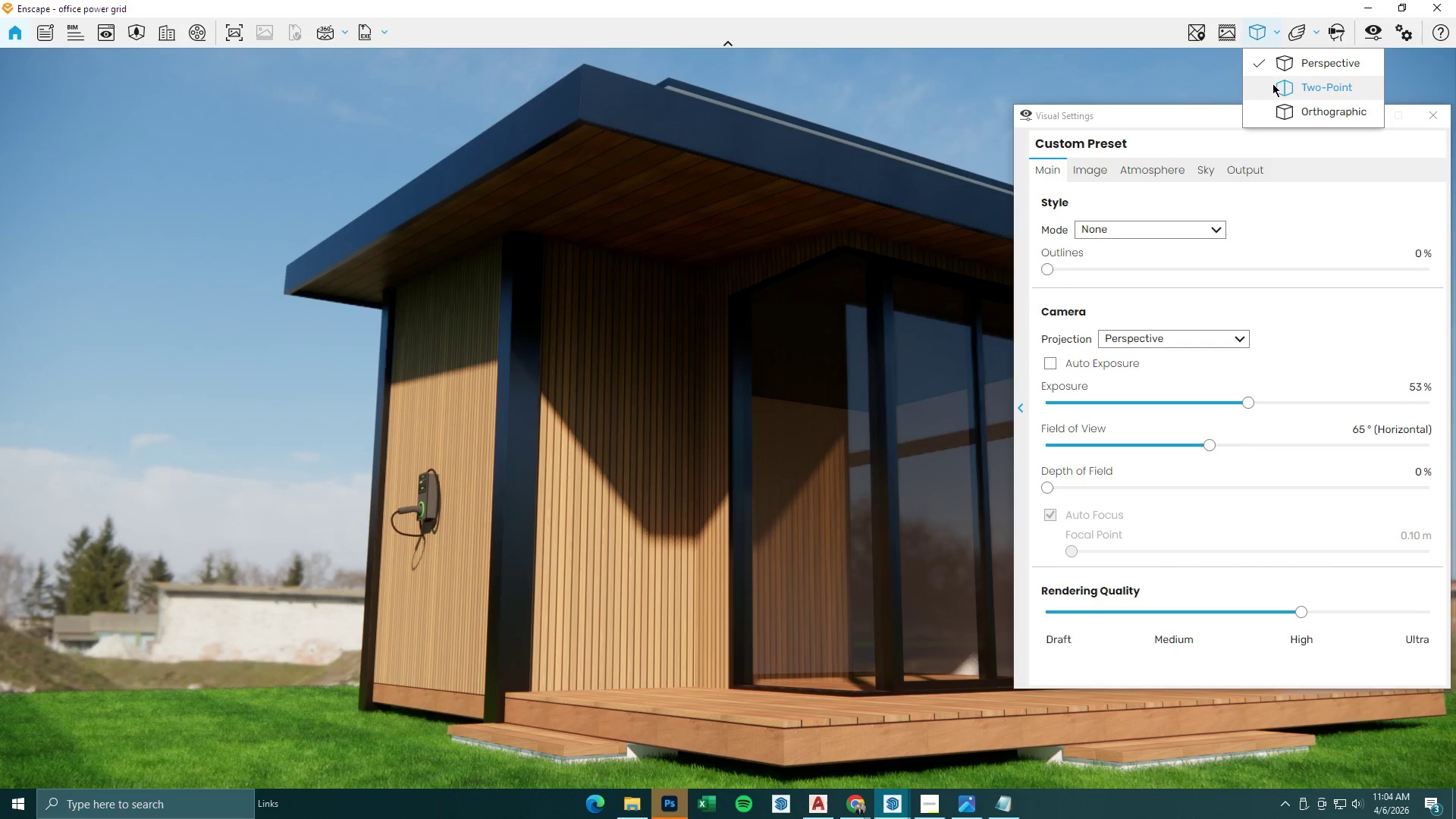 
left_click([1285, 91])
 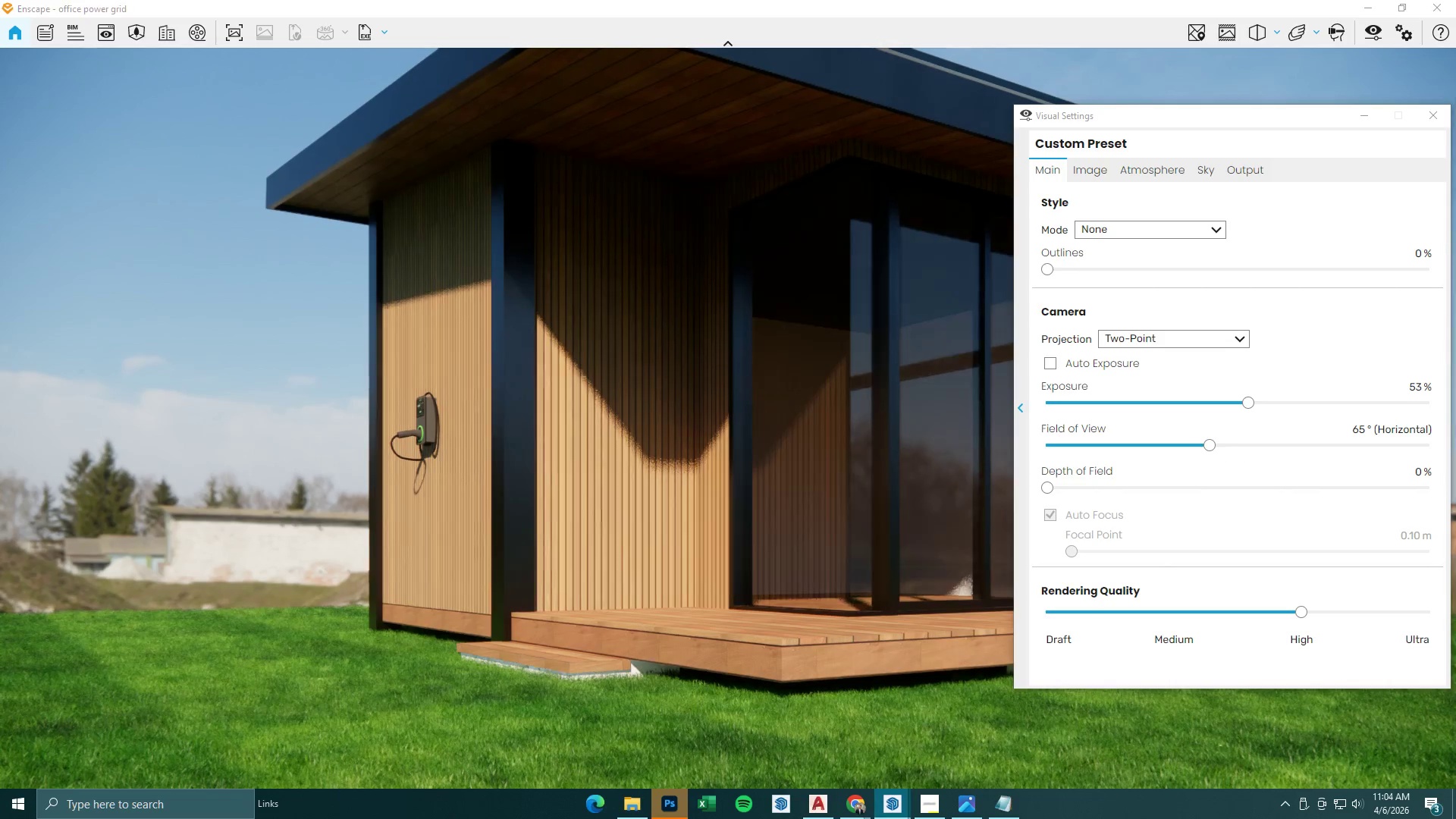 
hold_key(key=S, duration=1.23)
 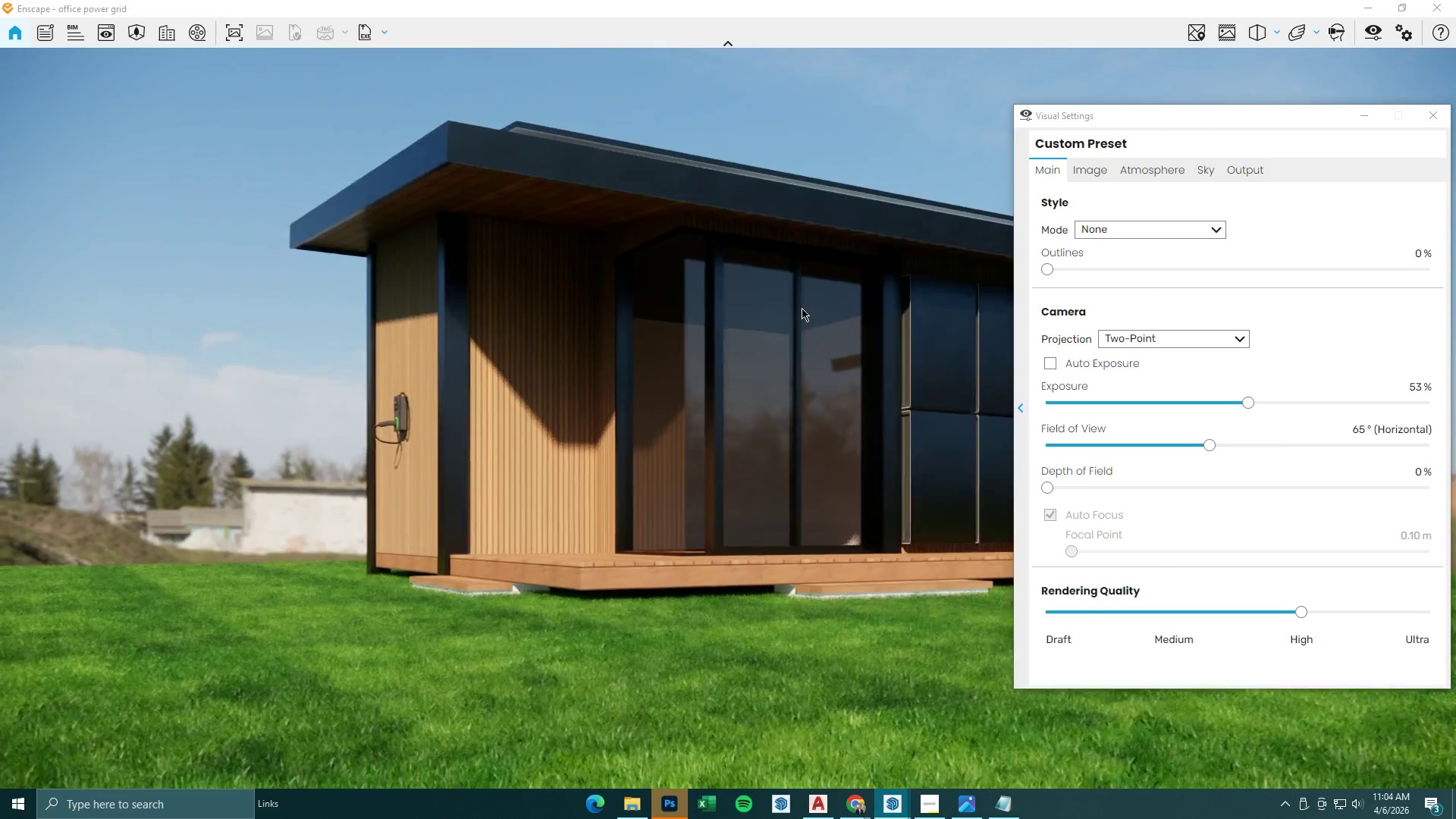 
hold_key(key=D, duration=0.64)
 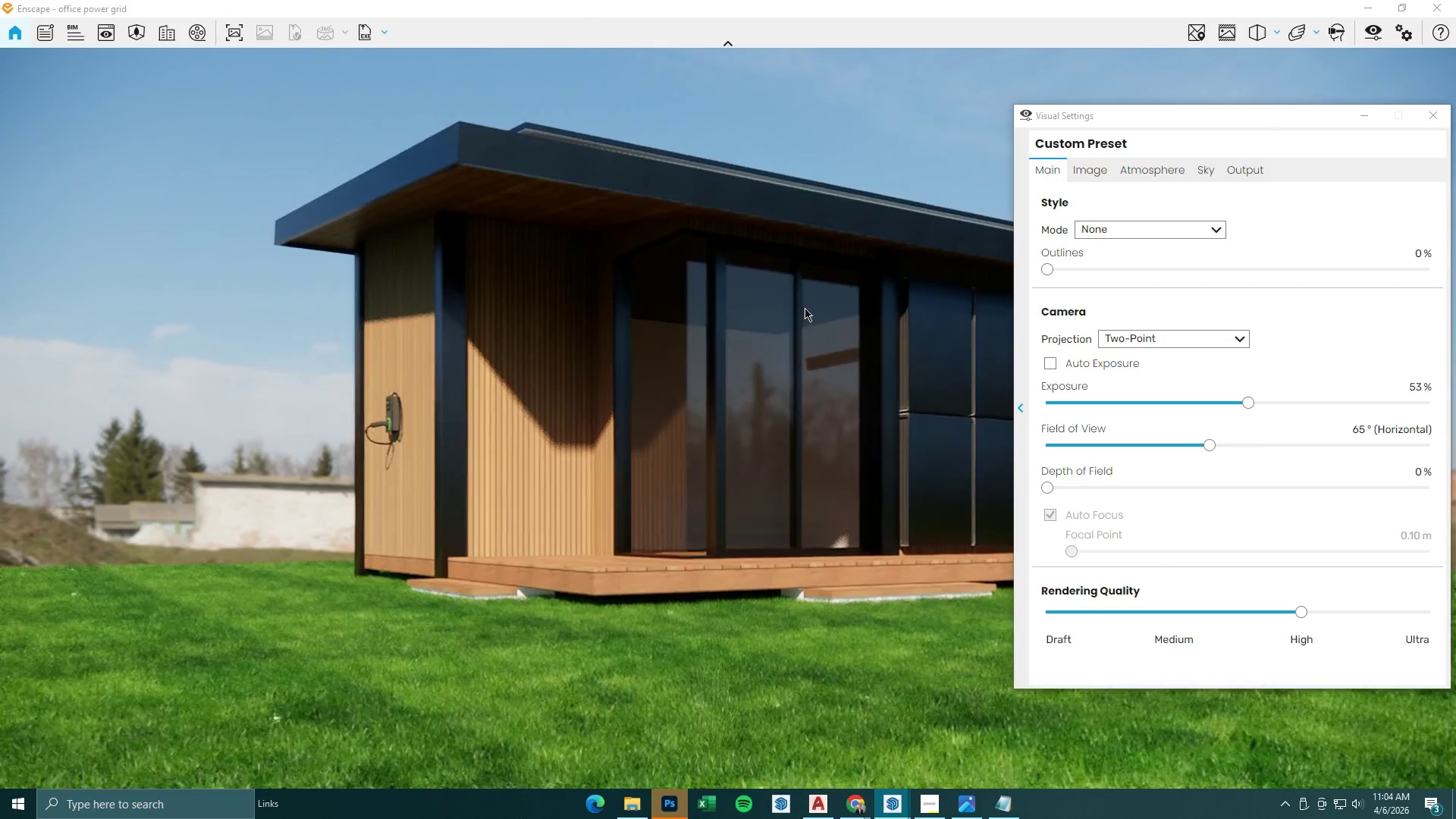 
type(ae)
 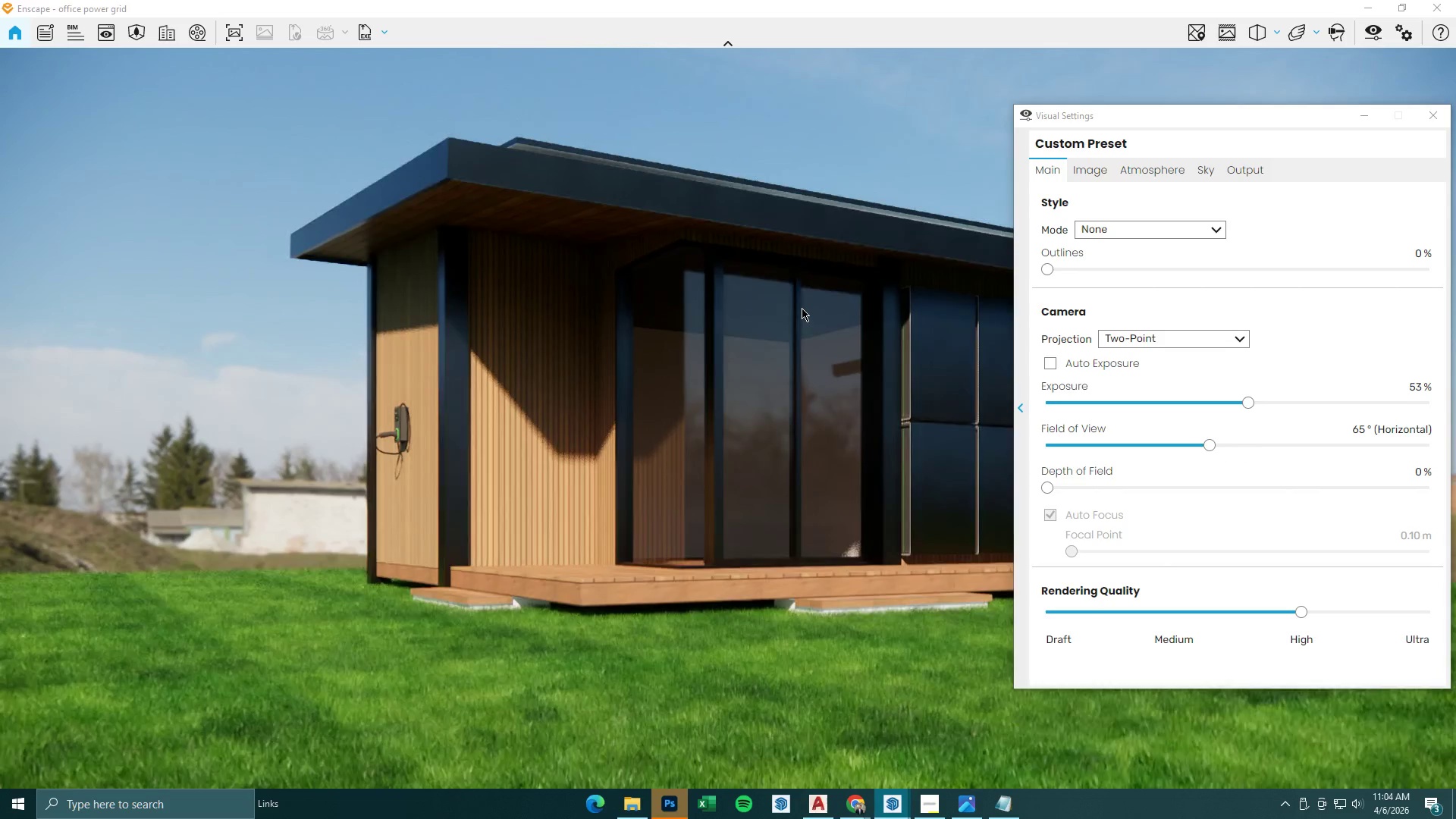 
hold_key(key=W, duration=0.39)
 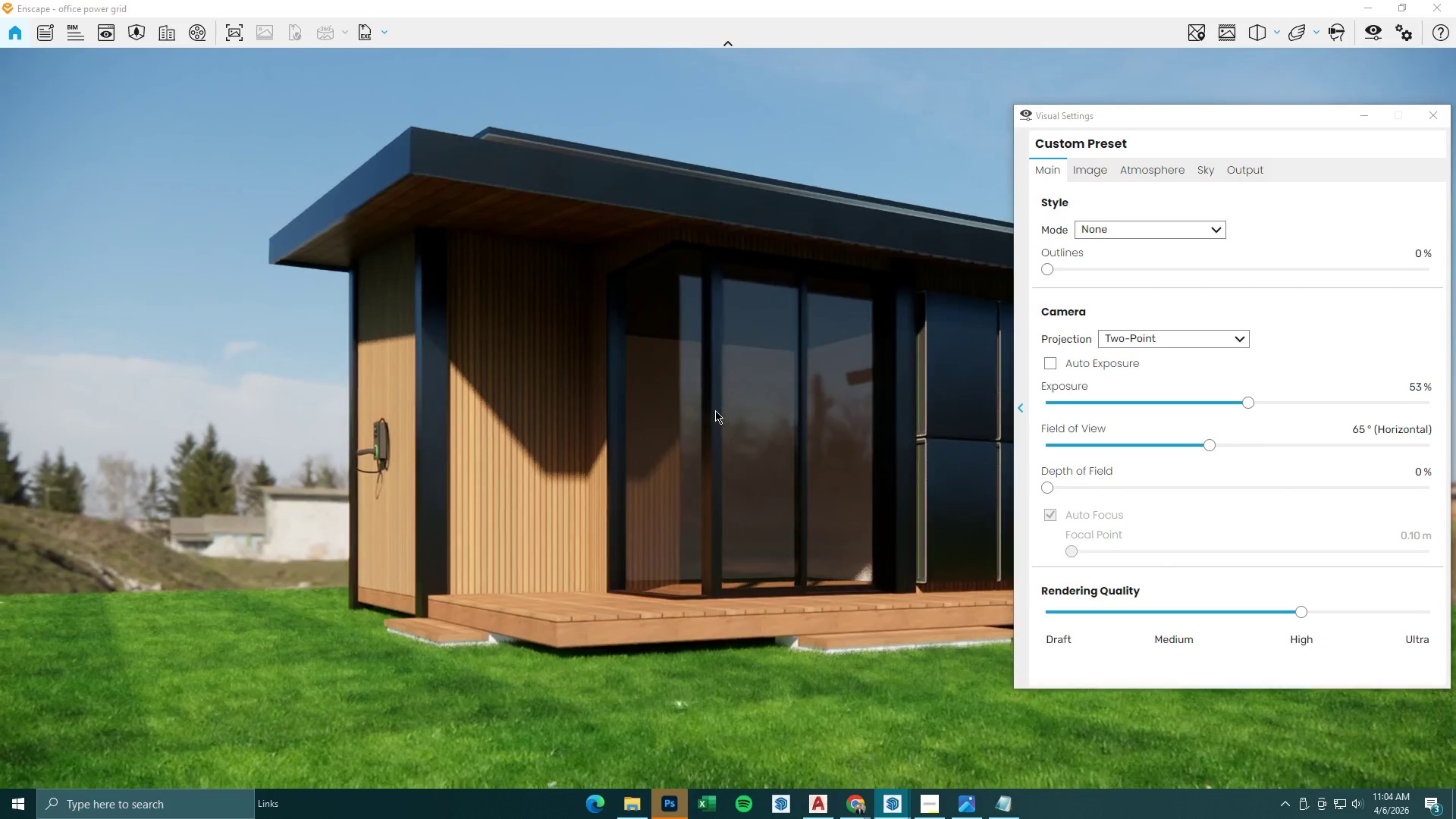 
hold_key(key=S, duration=0.56)
 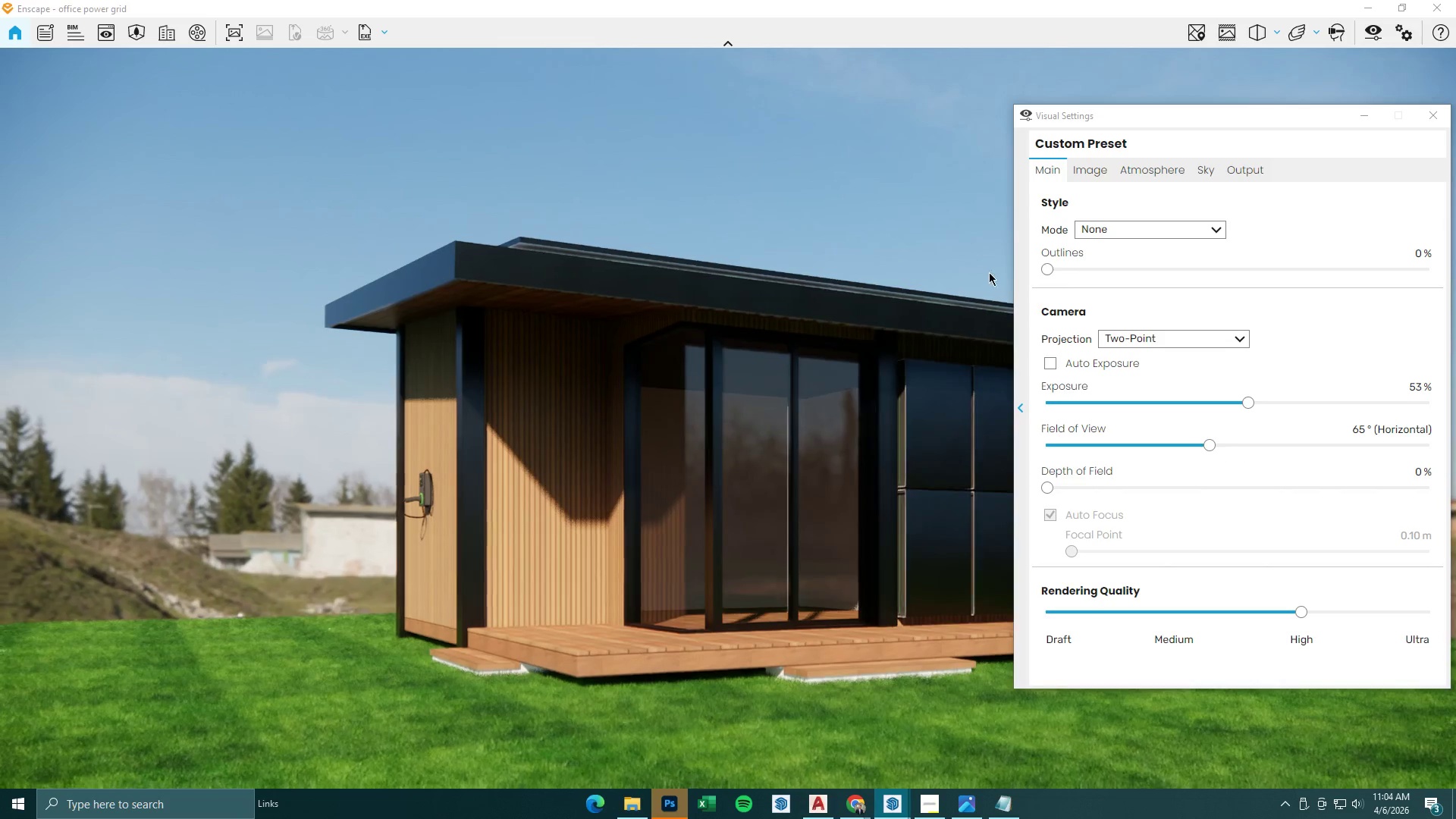 
hold_key(key=E, duration=0.31)
 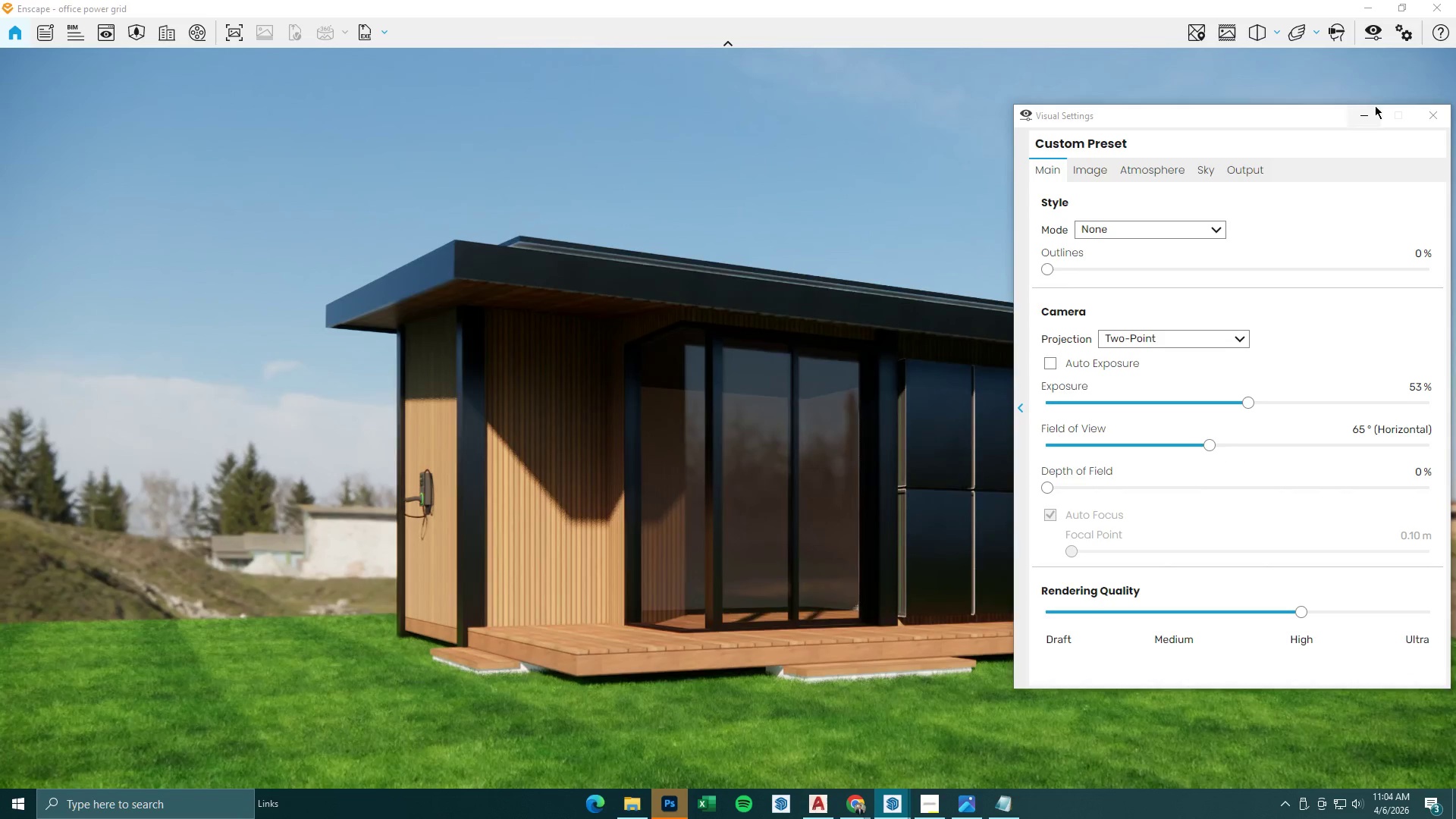 
left_click([1362, 117])
 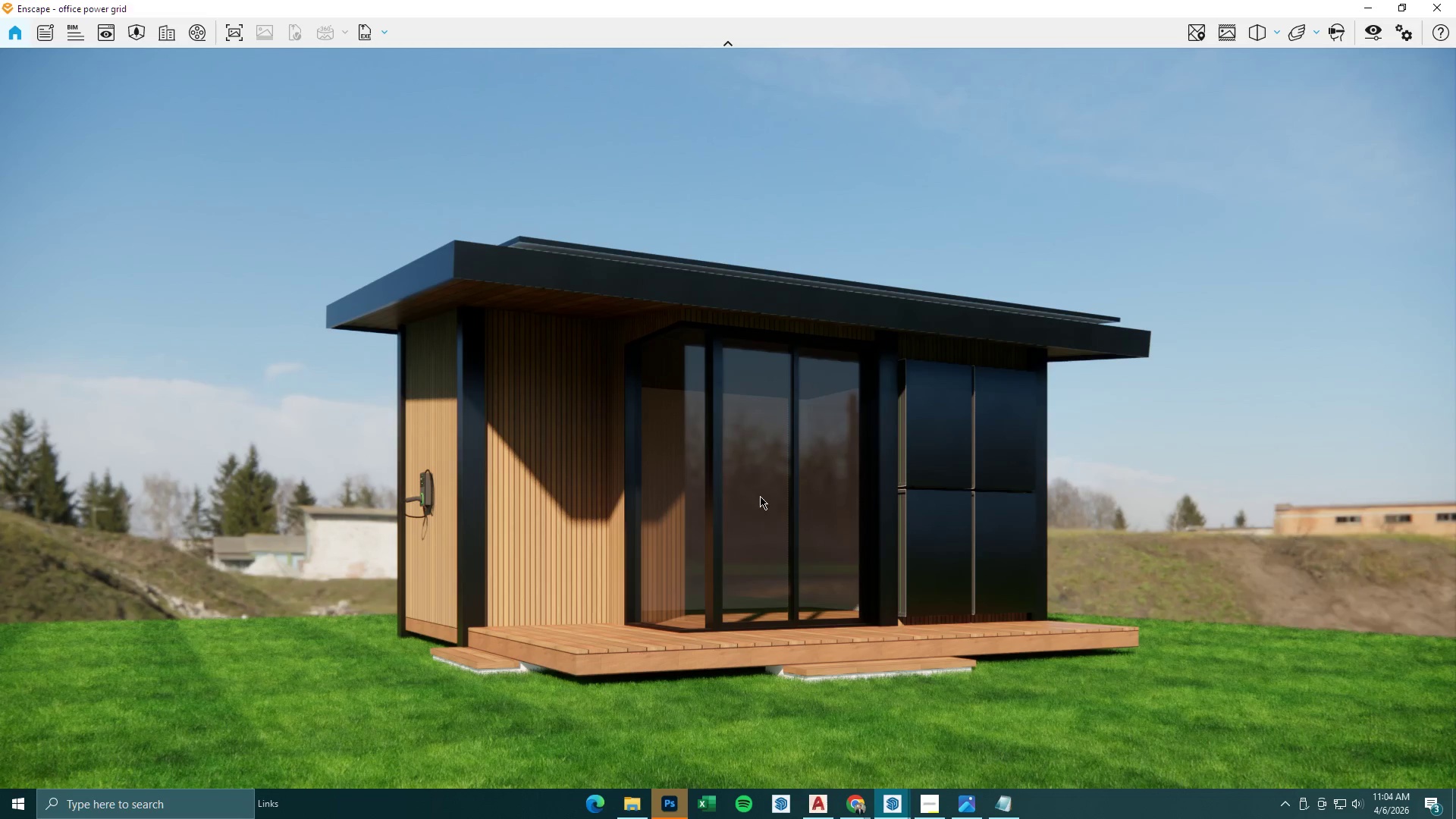 
key(W)
 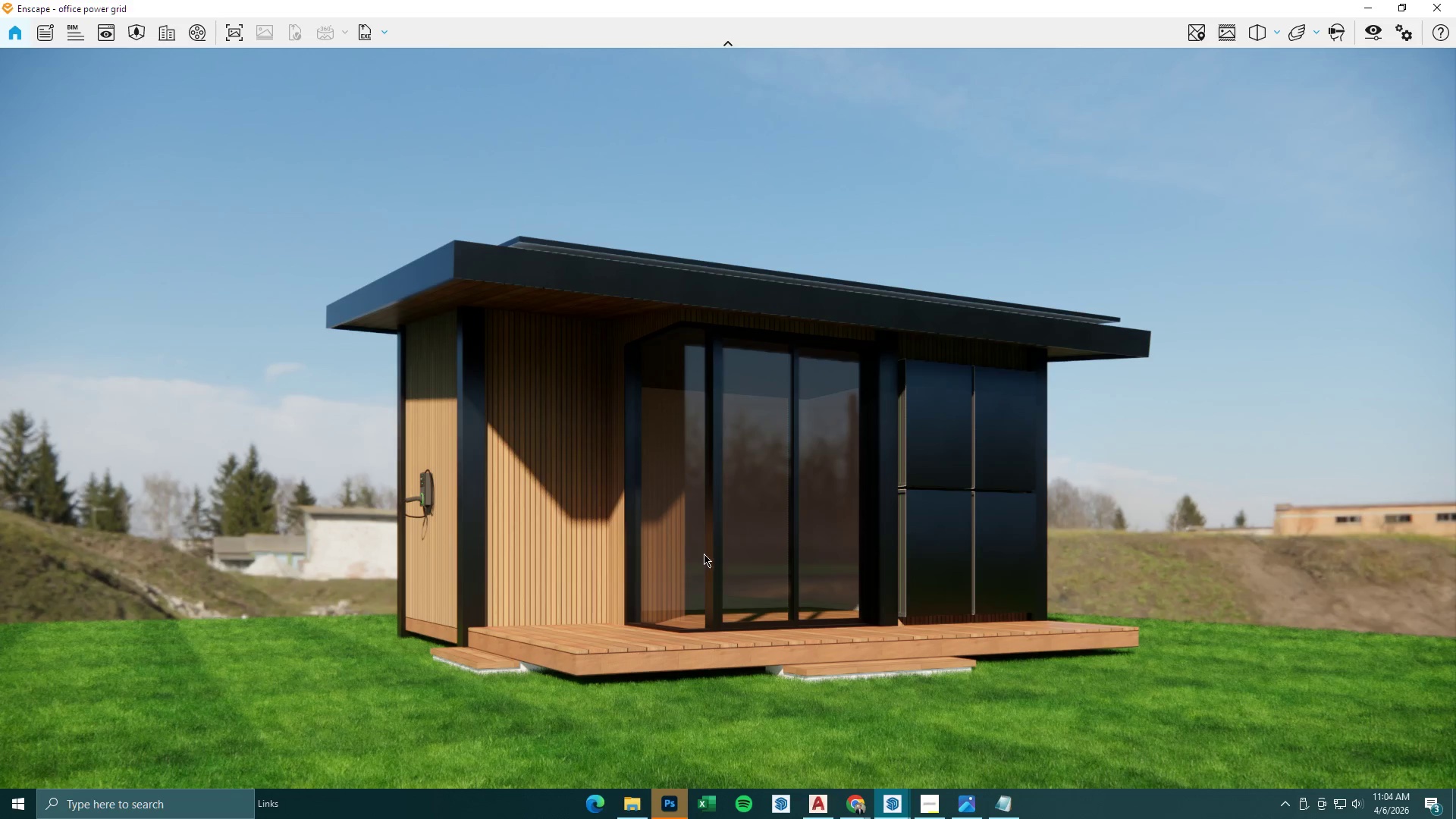 
left_click([708, 554])
 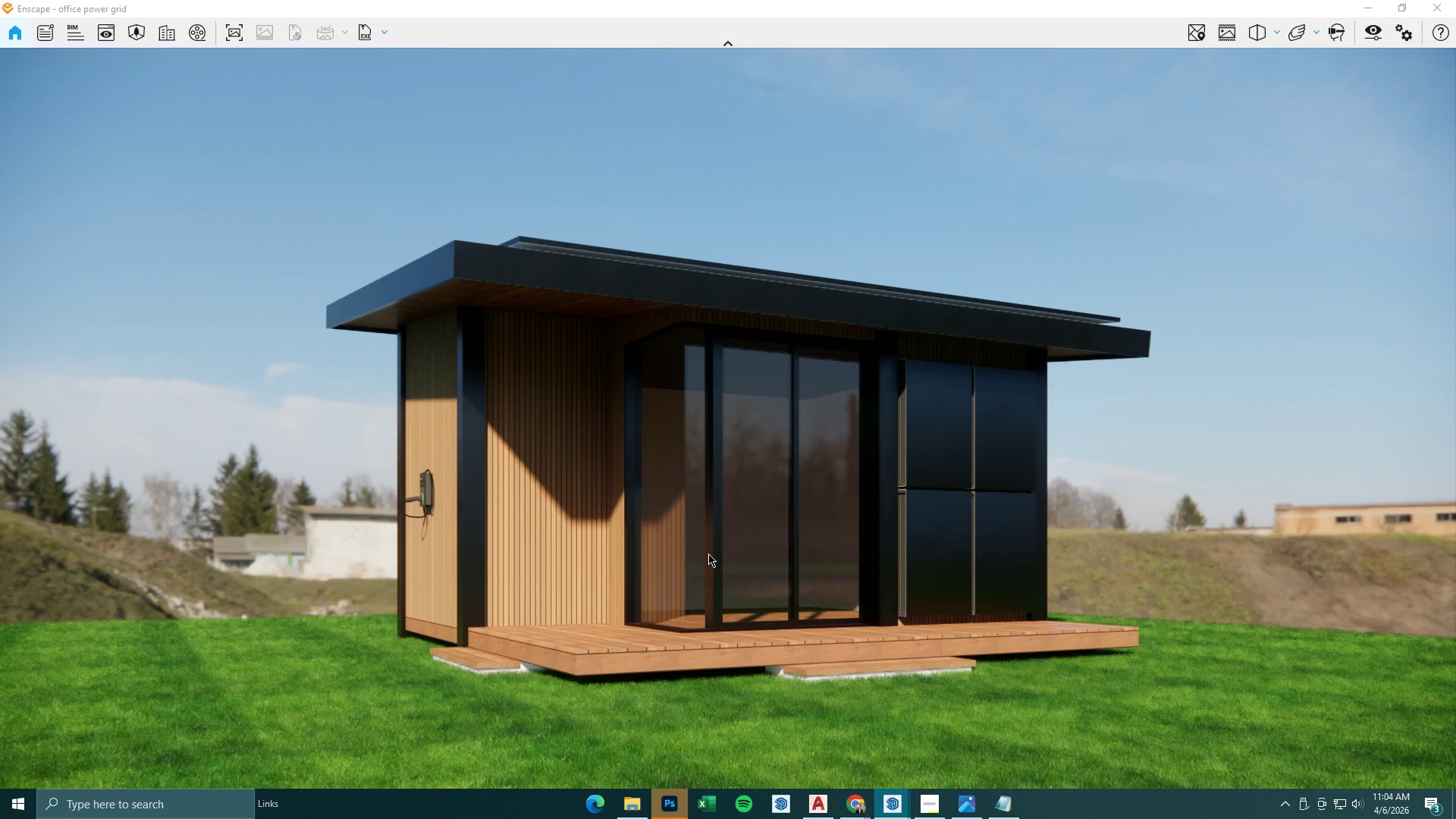 
hold_key(key=W, duration=0.61)
 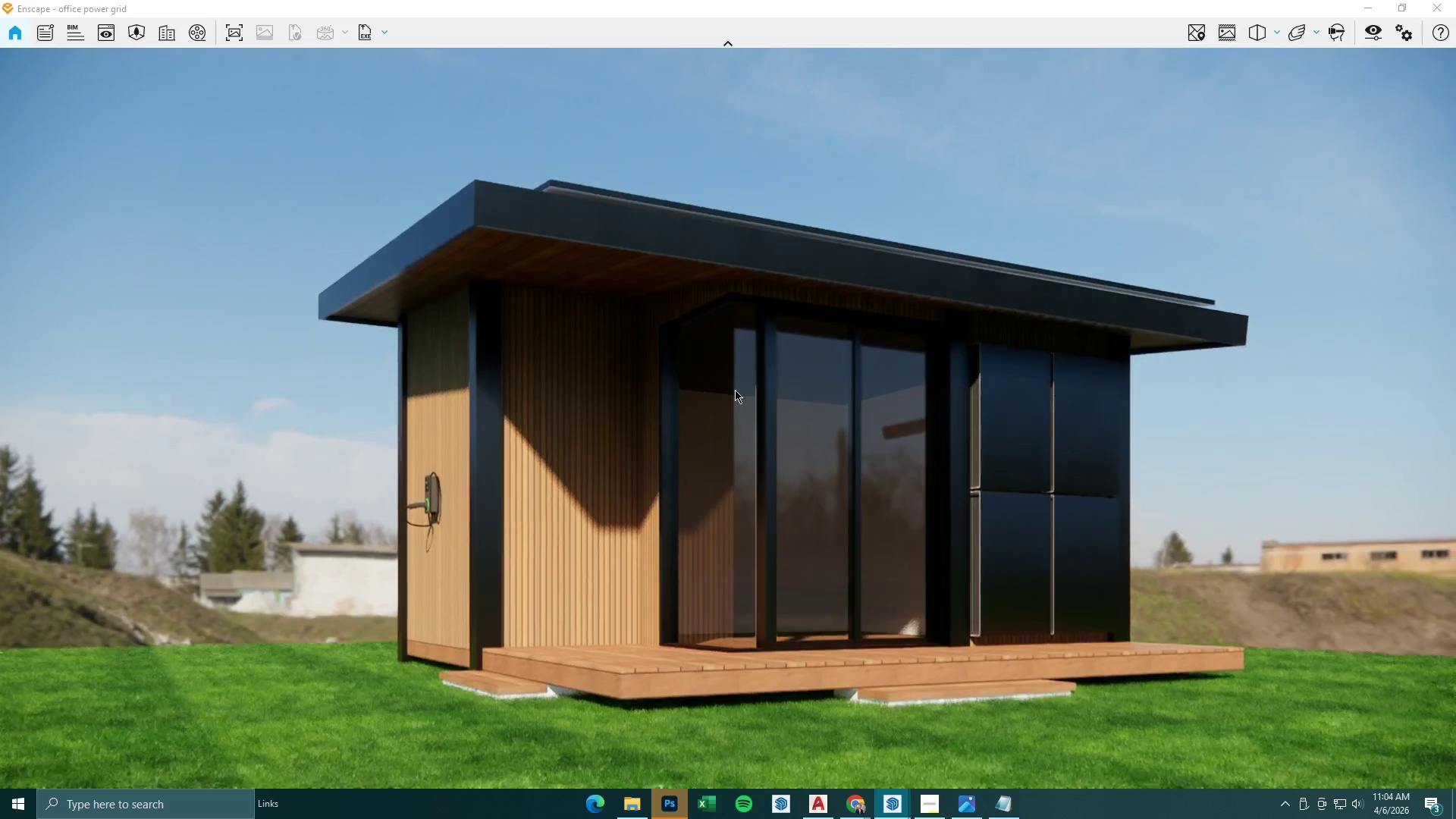 
type(asasw)
 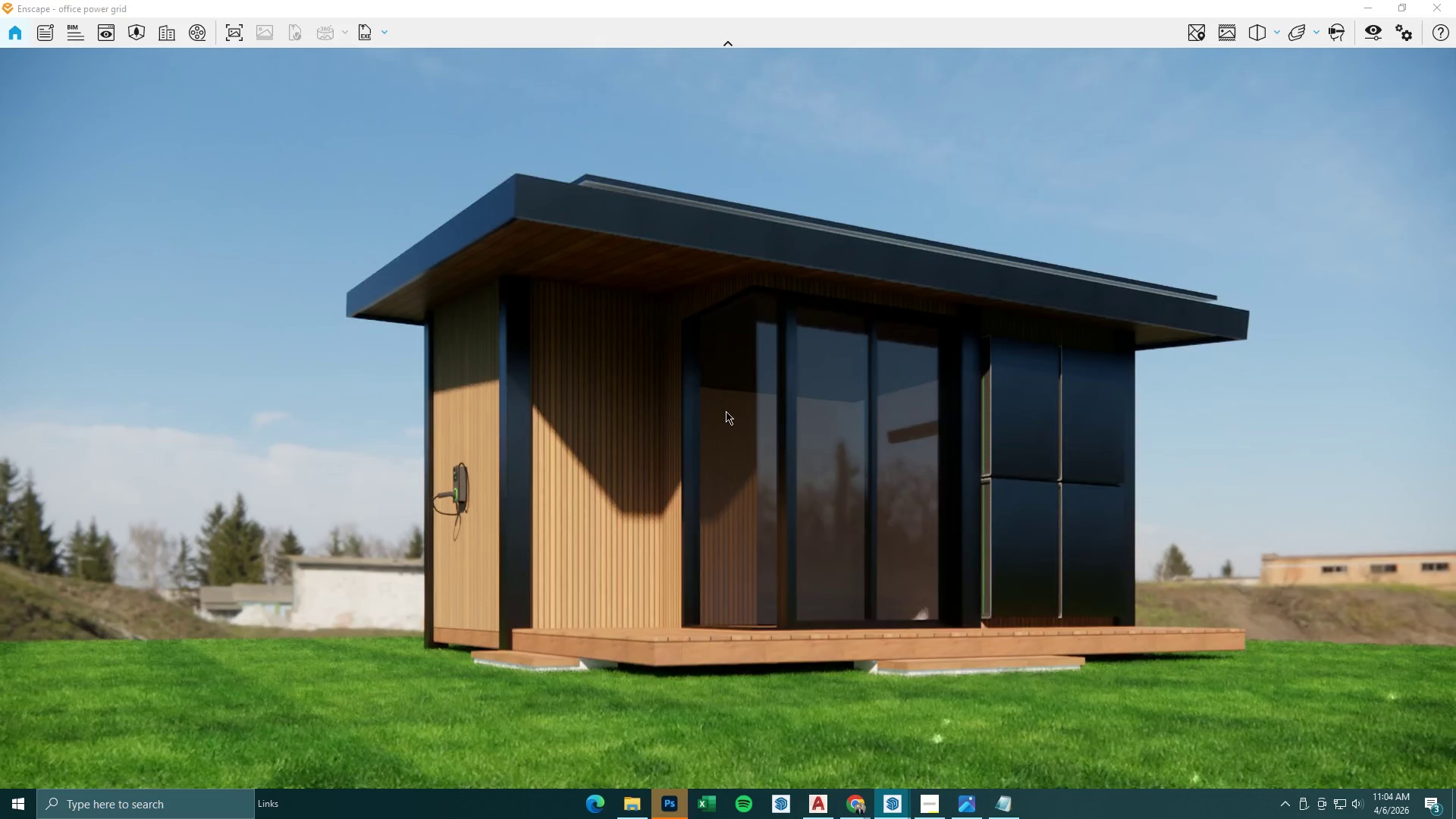 
type(esw)
 